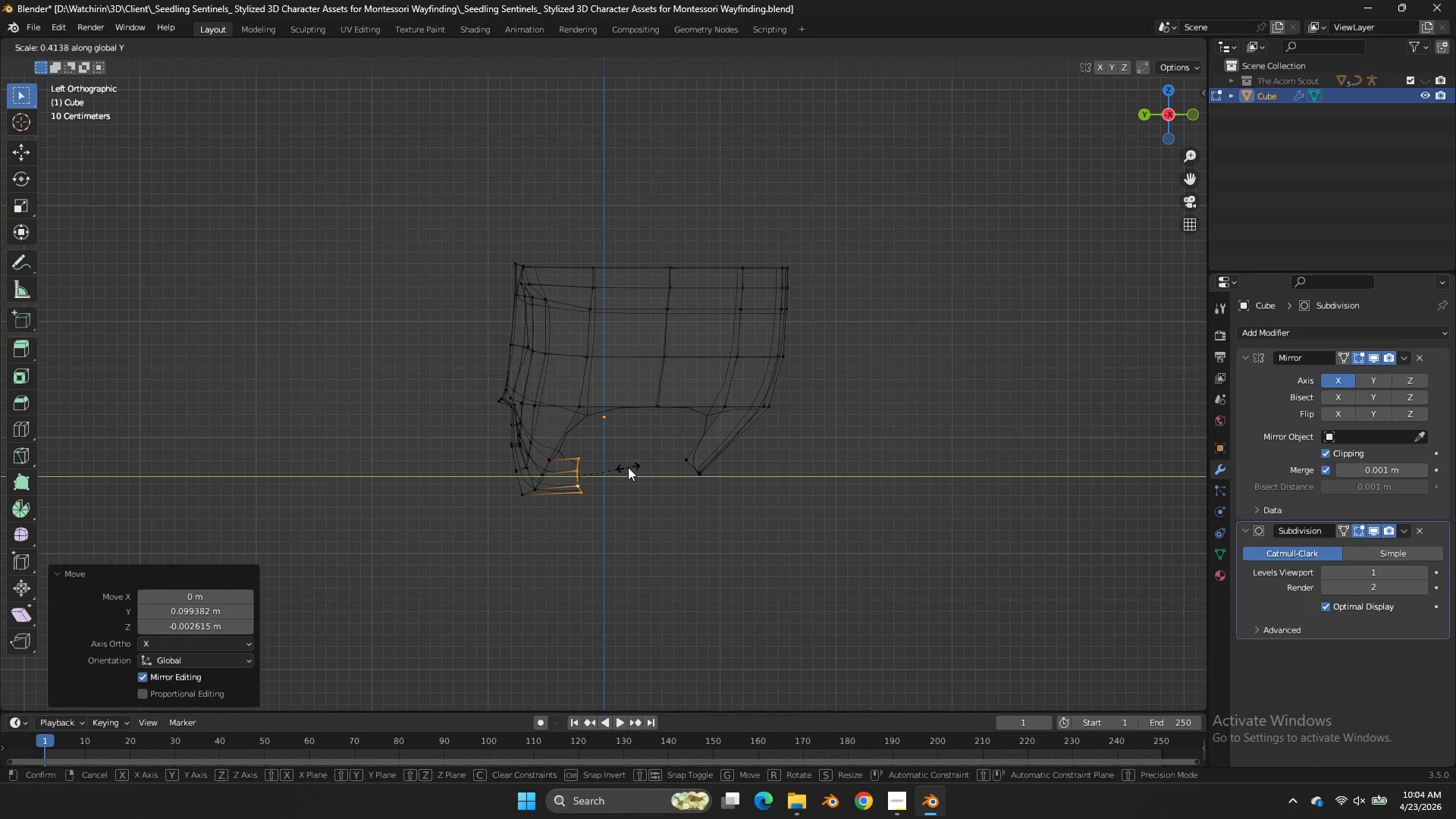 
double_click([628, 467])
 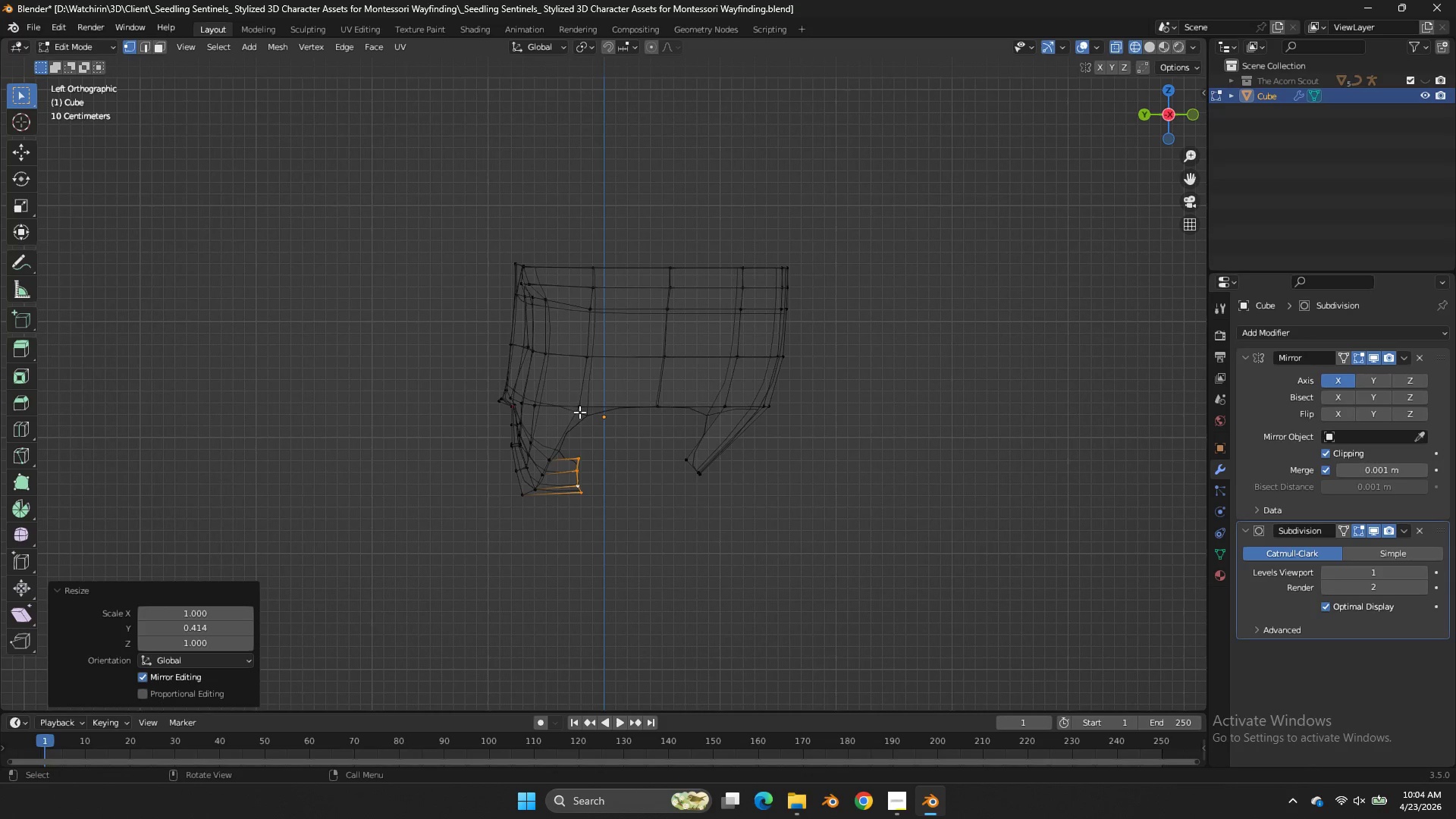 
left_click([585, 399])
 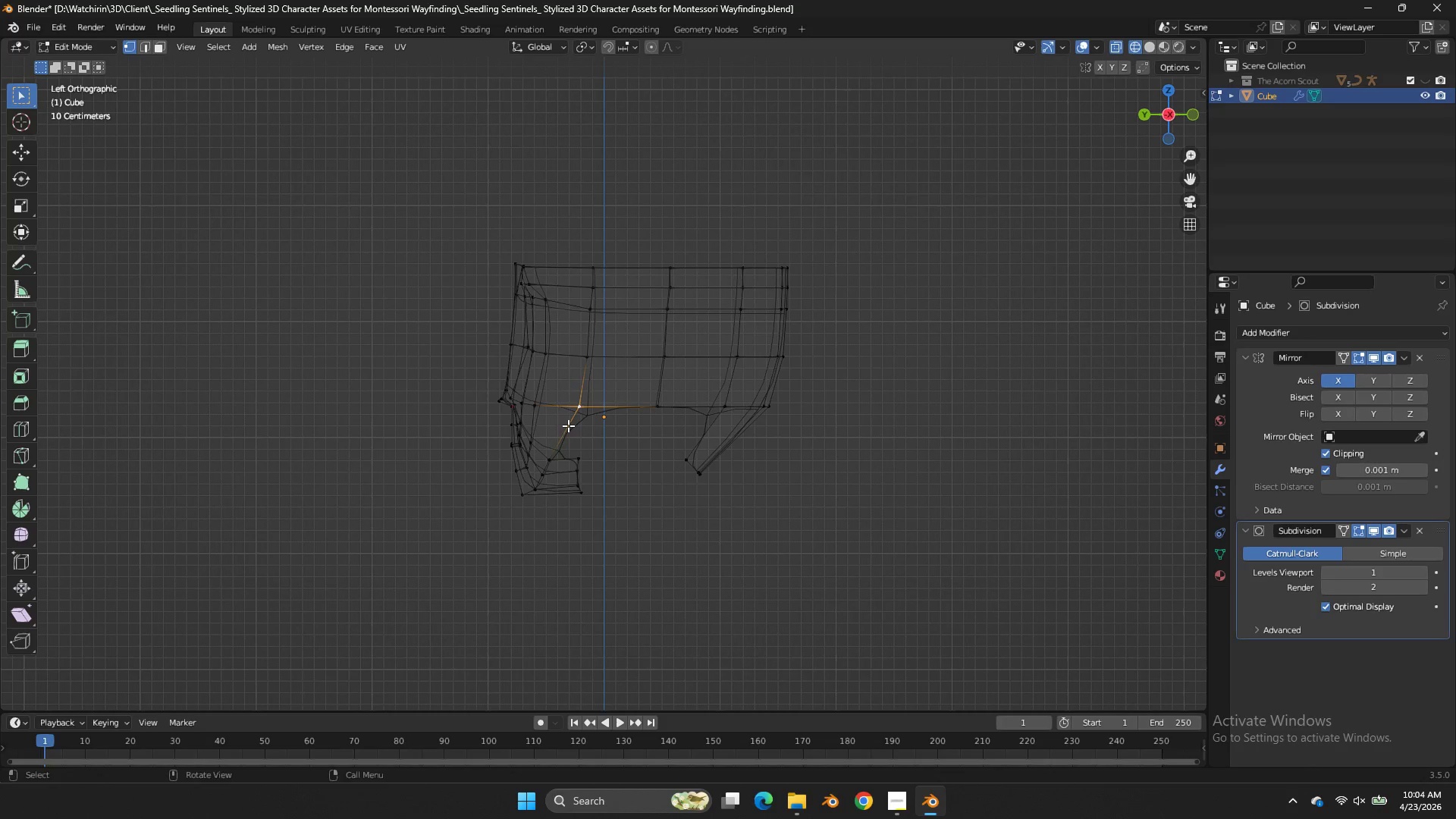 
hold_key(key=ShiftLeft, duration=0.34)
 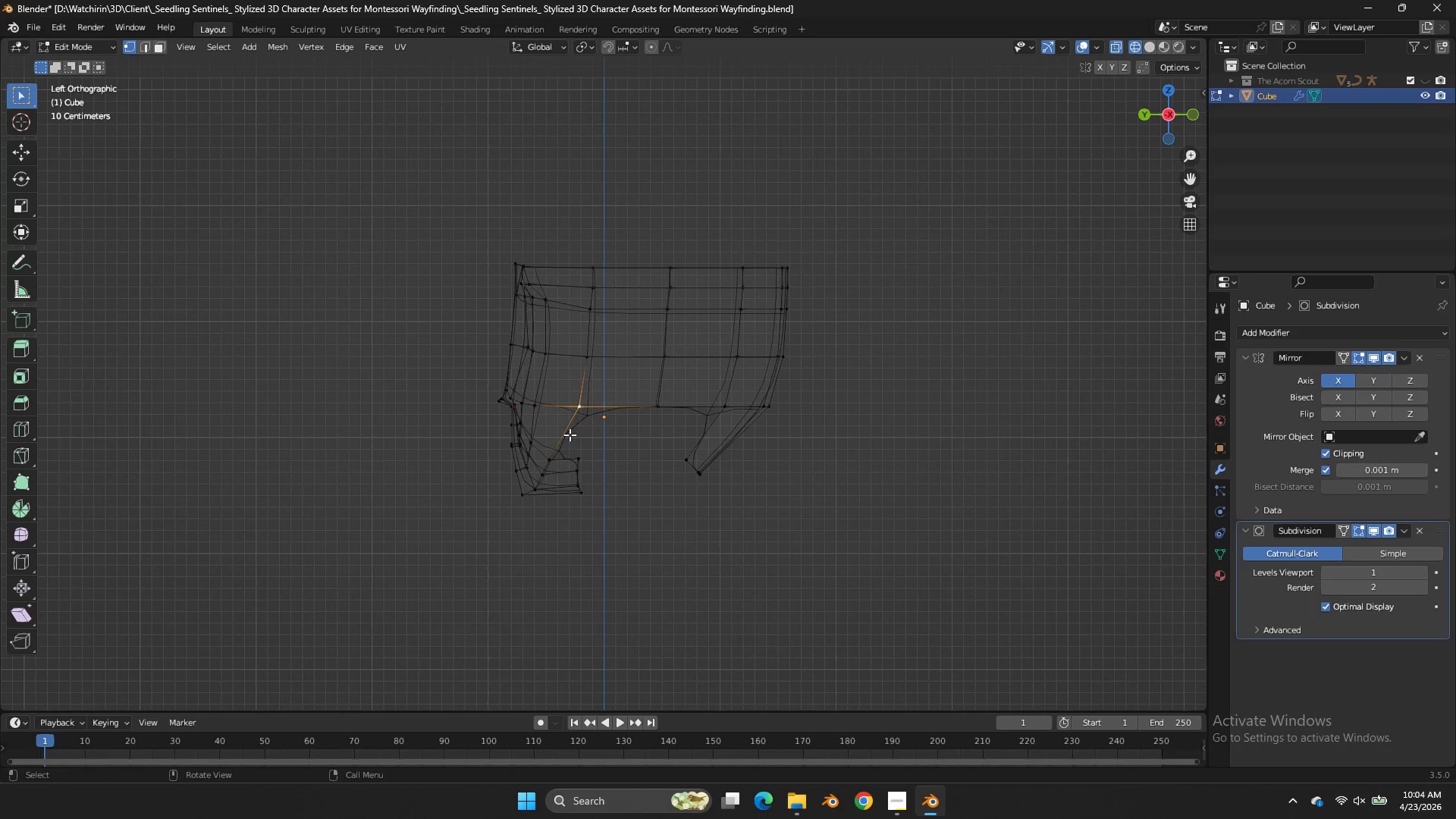 
hold_key(key=ShiftLeft, duration=0.69)
left_click([553, 453])
 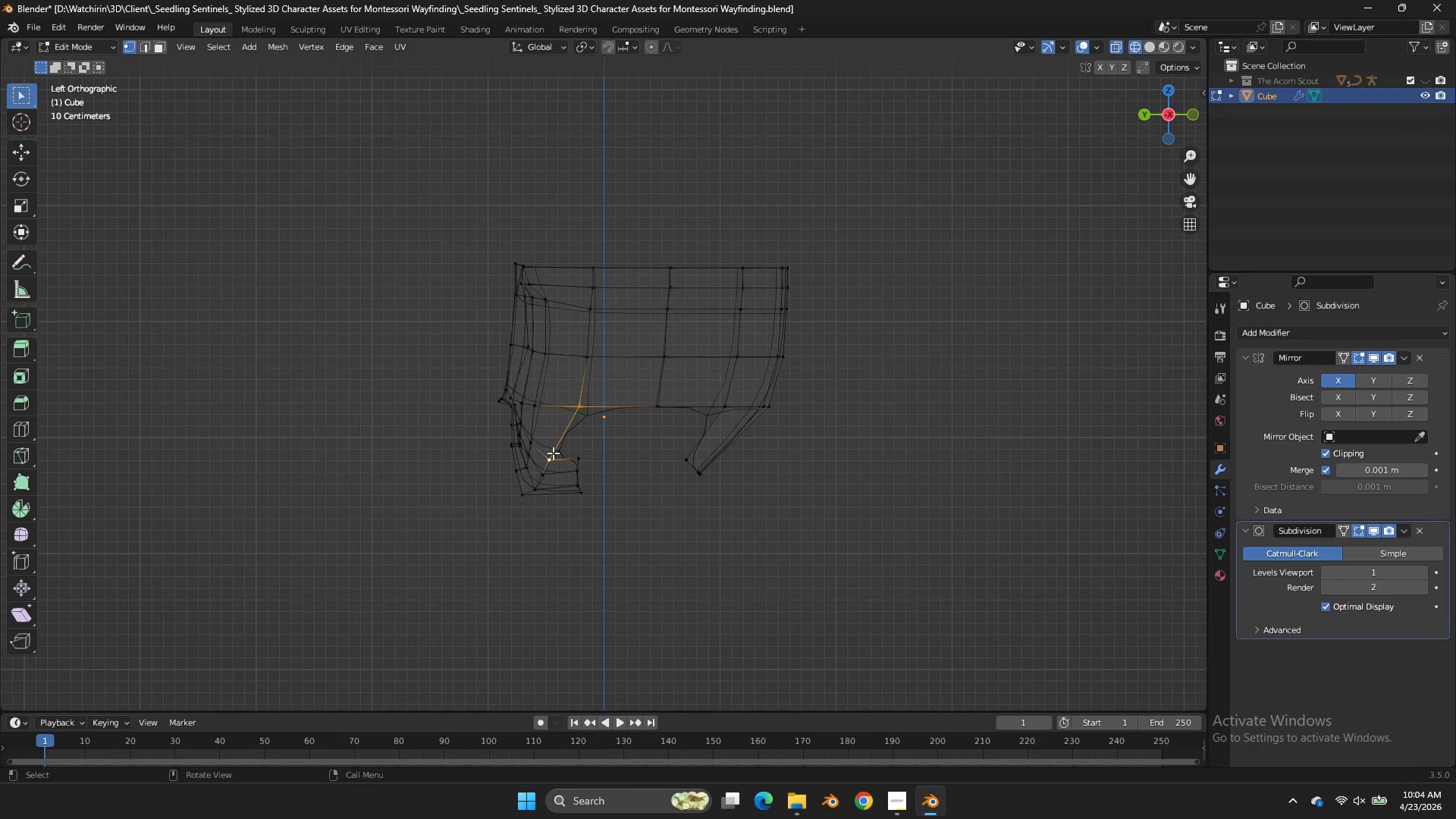 
key(F)
 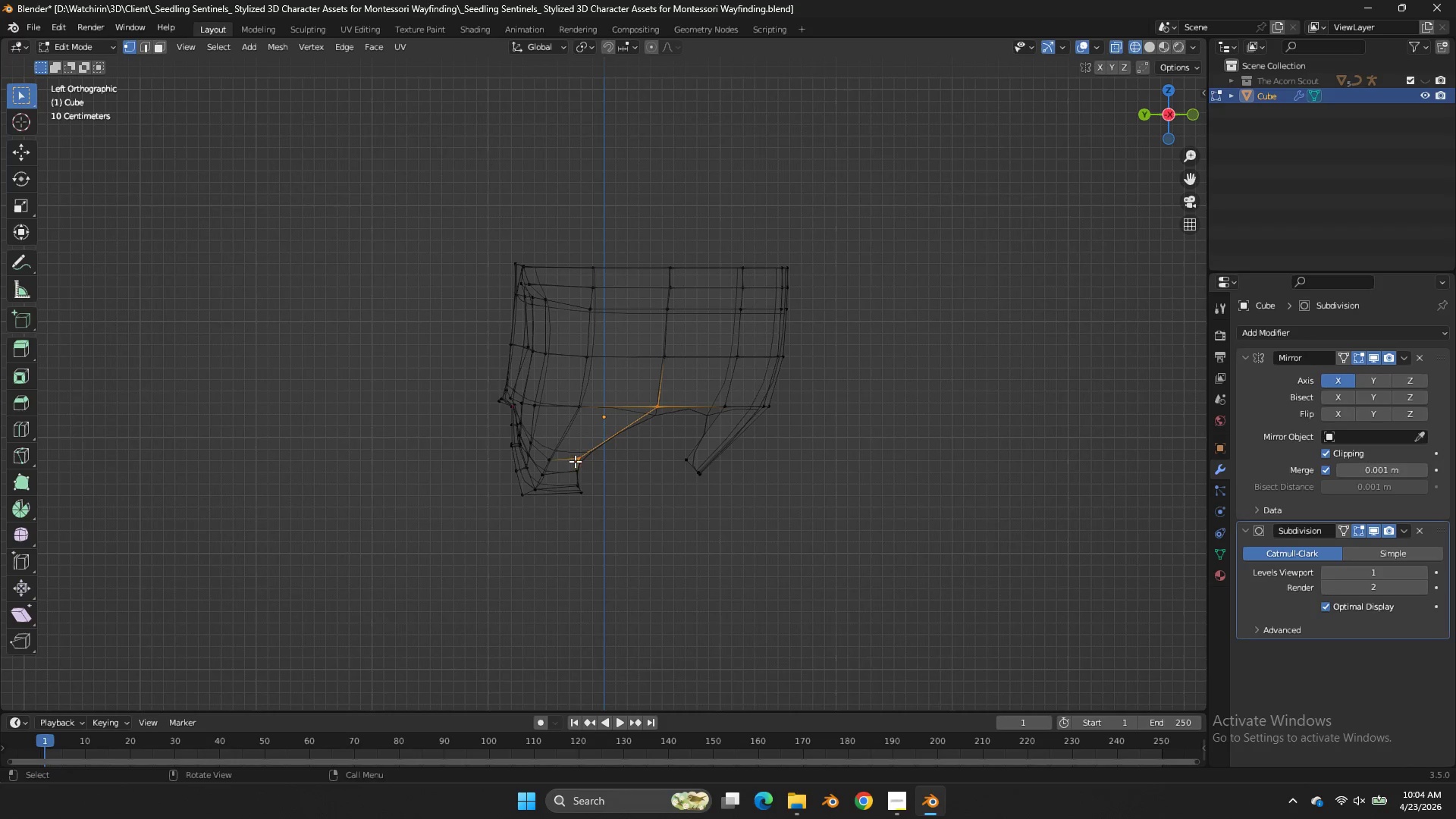 
left_click([575, 461])
 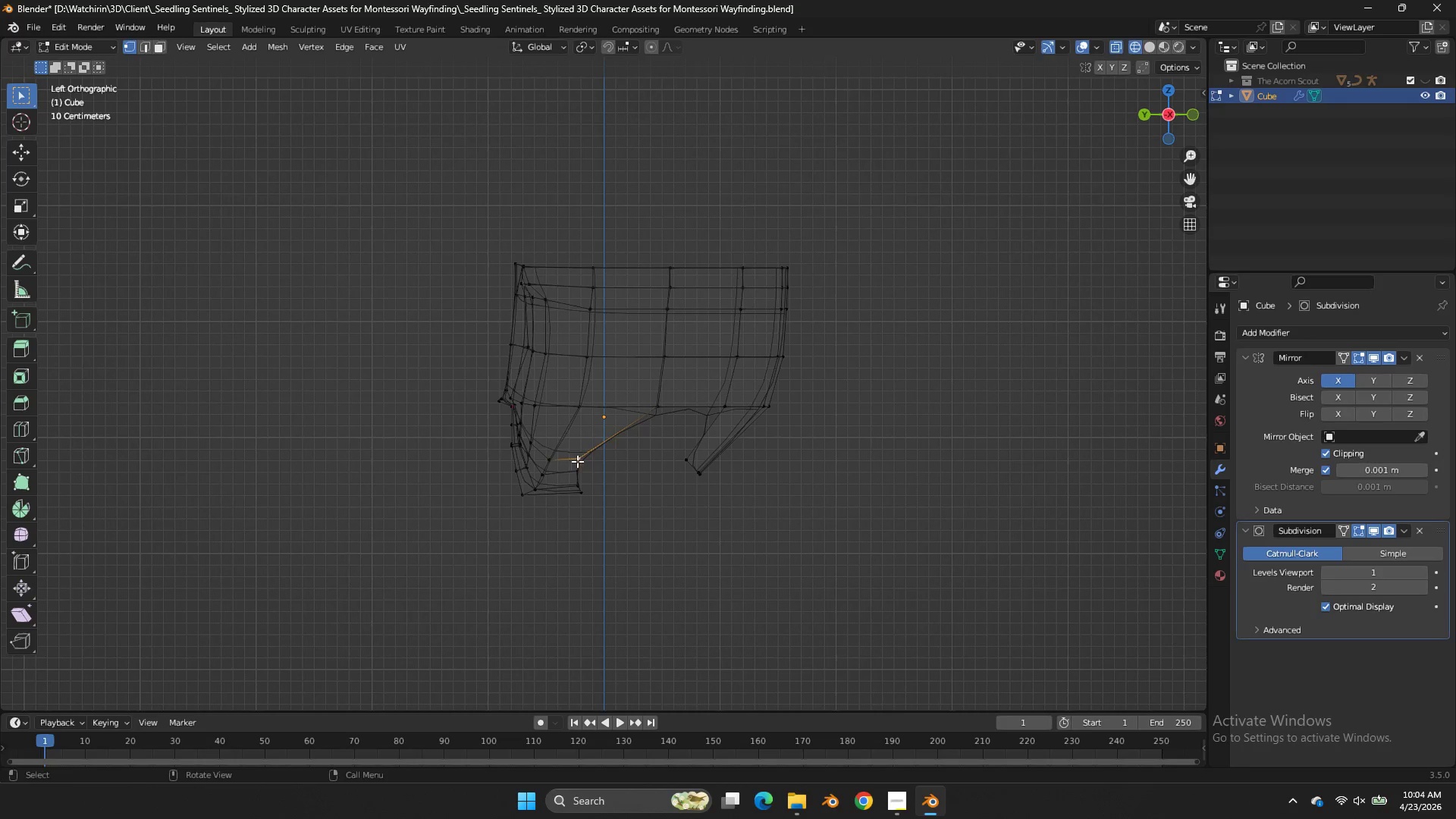 
type(gy)
 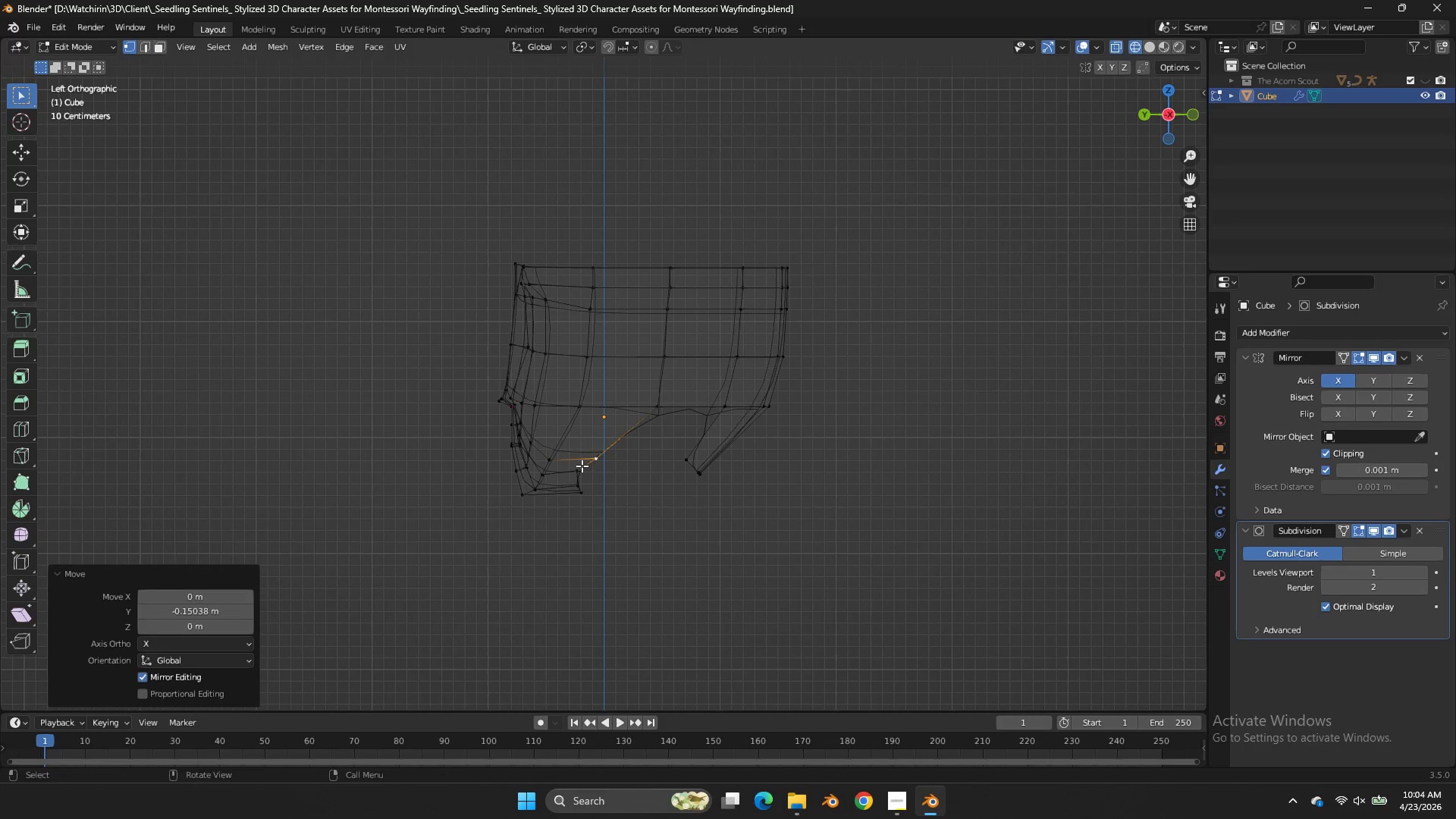 
double_click([582, 466])
 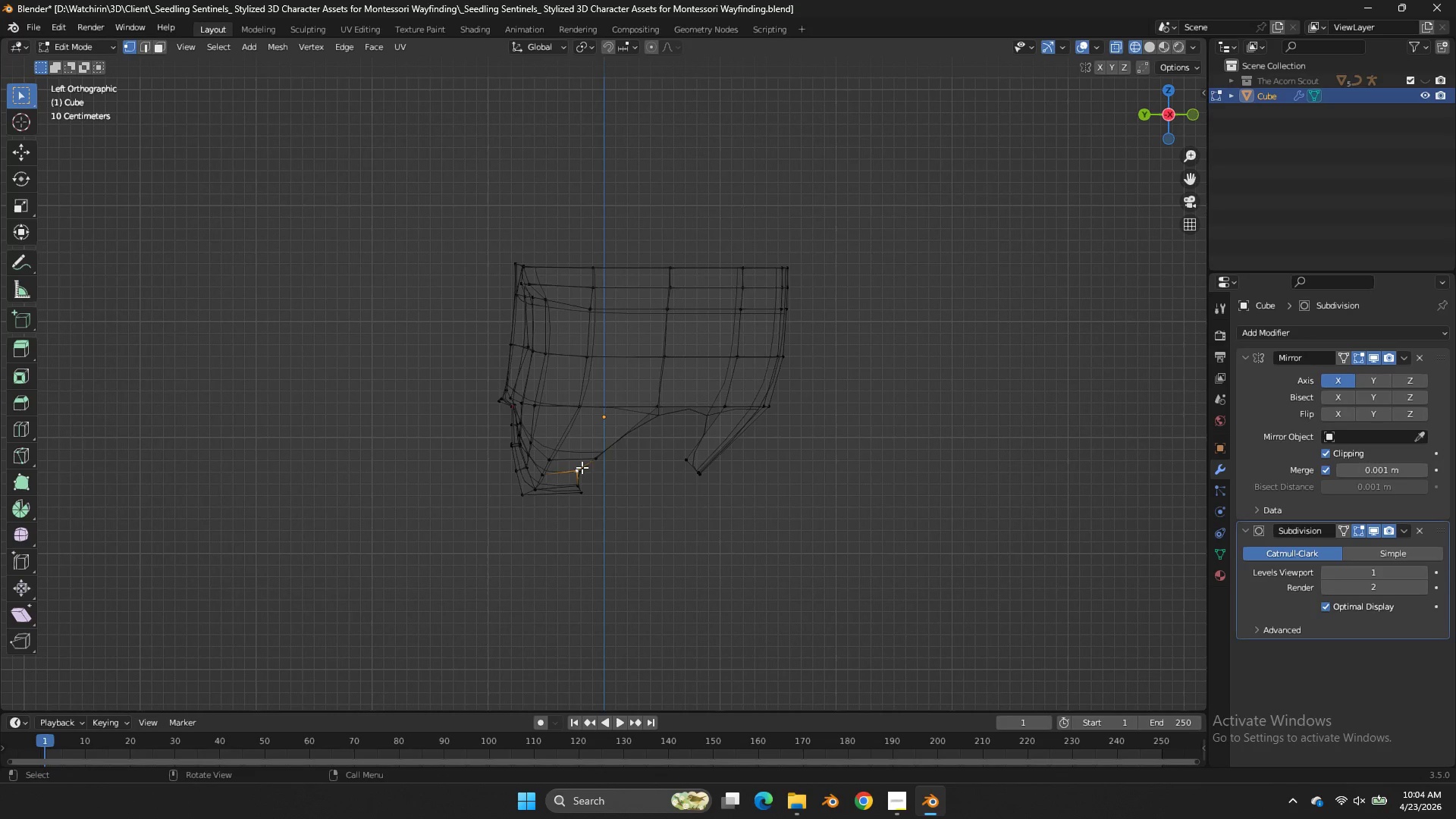 
triple_click([582, 466])
 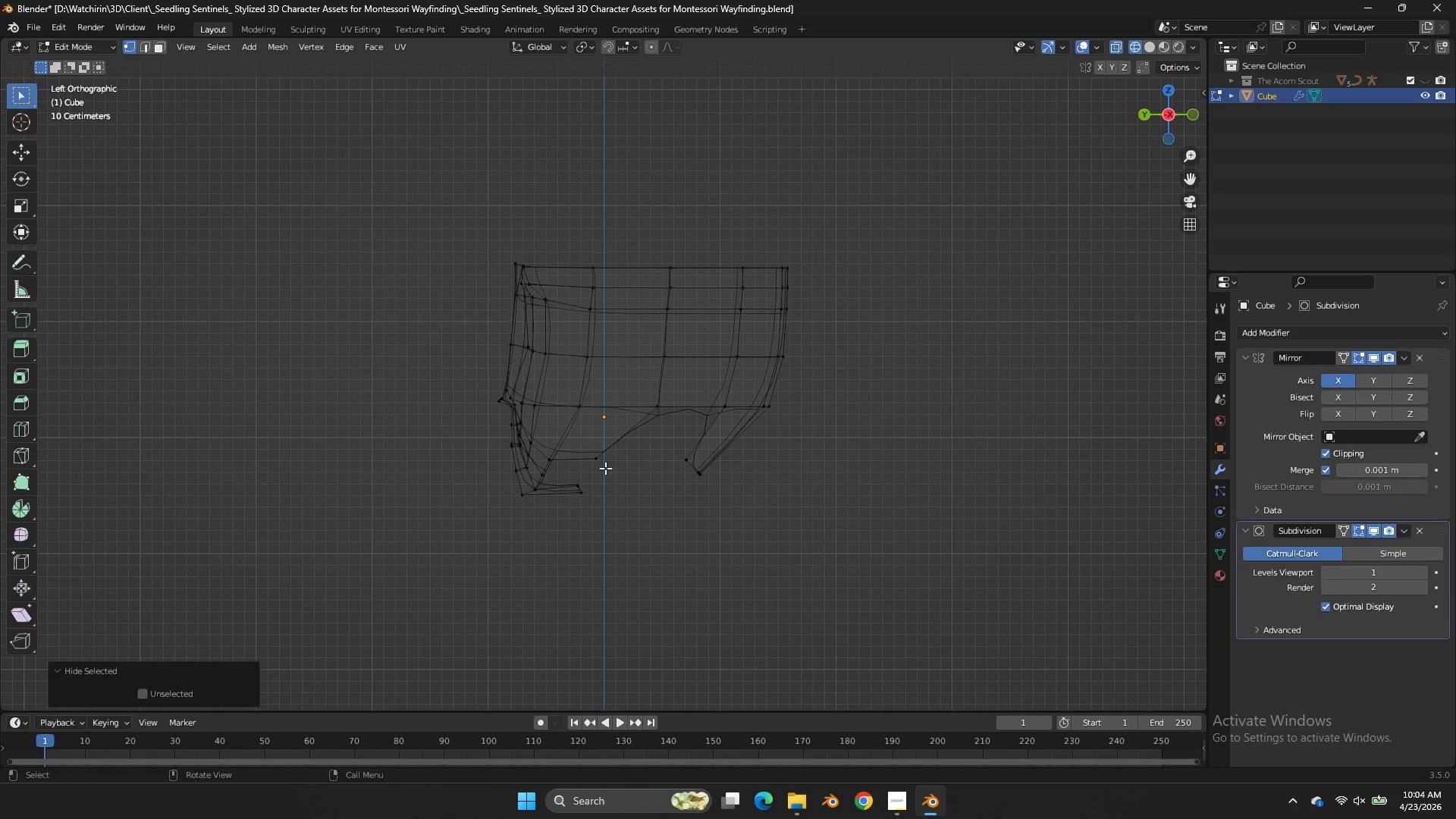 
key(H)
 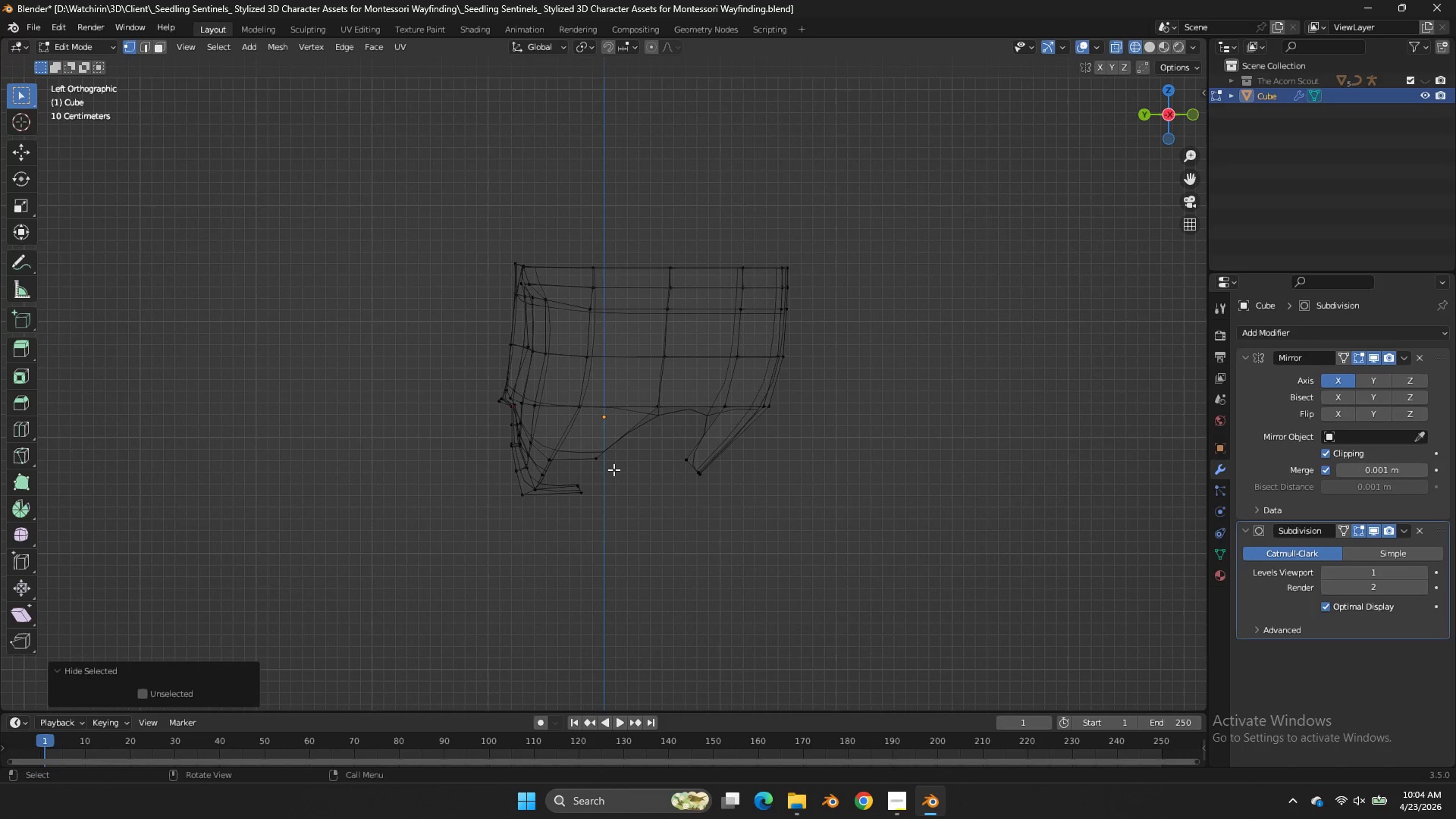 
key(Control+Z)
 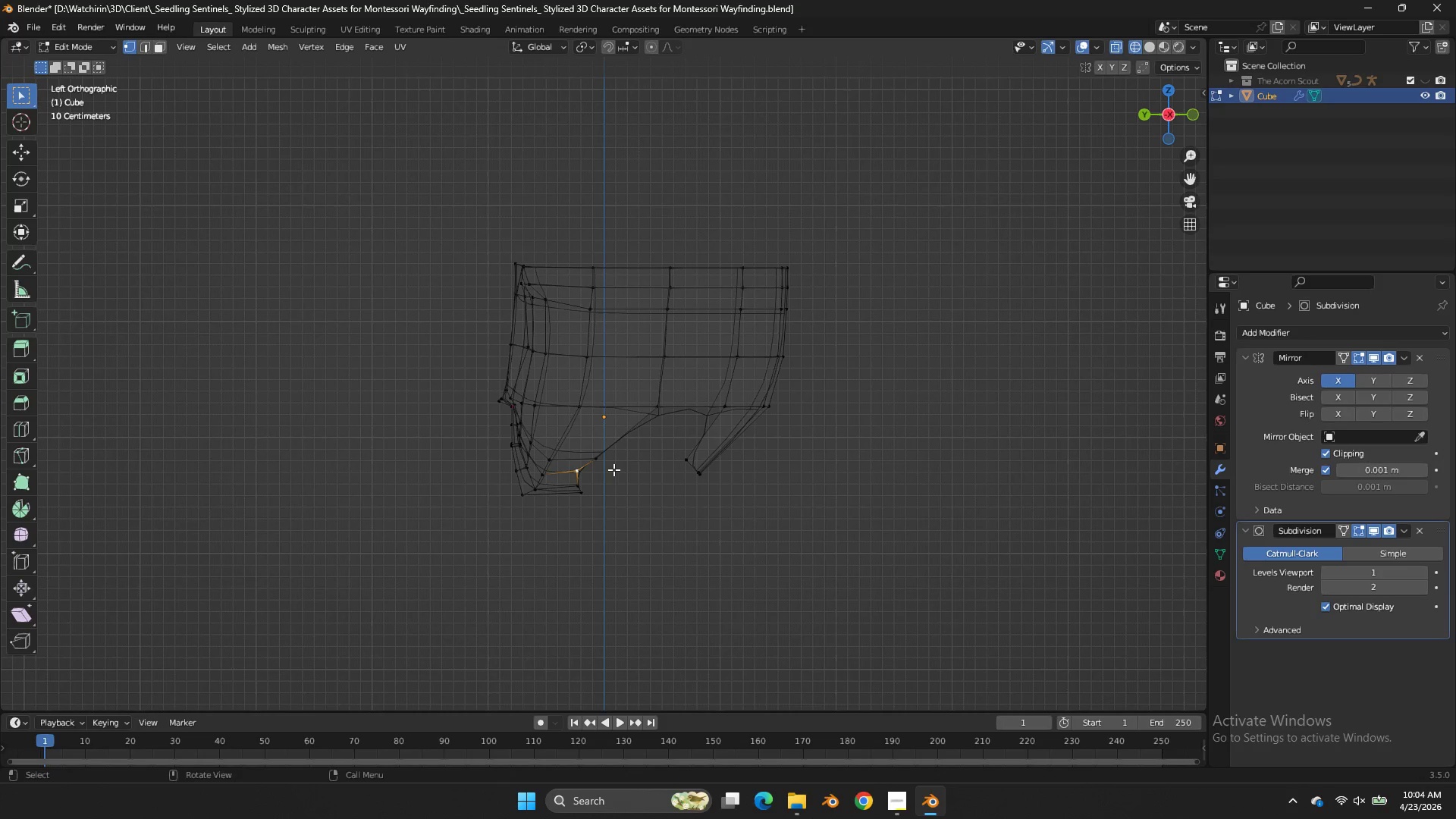 
type(gy)
 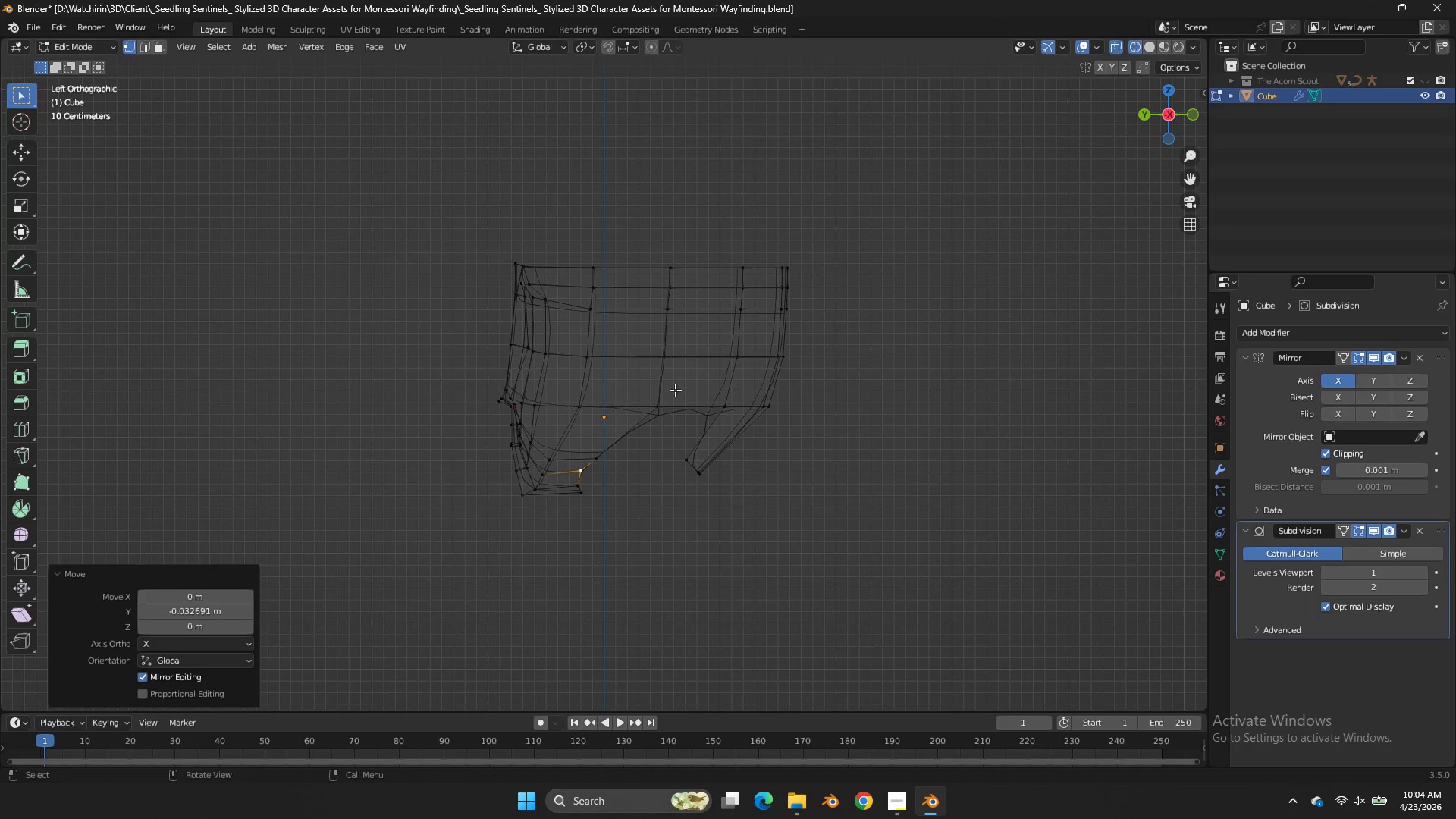 
double_click([667, 392])
 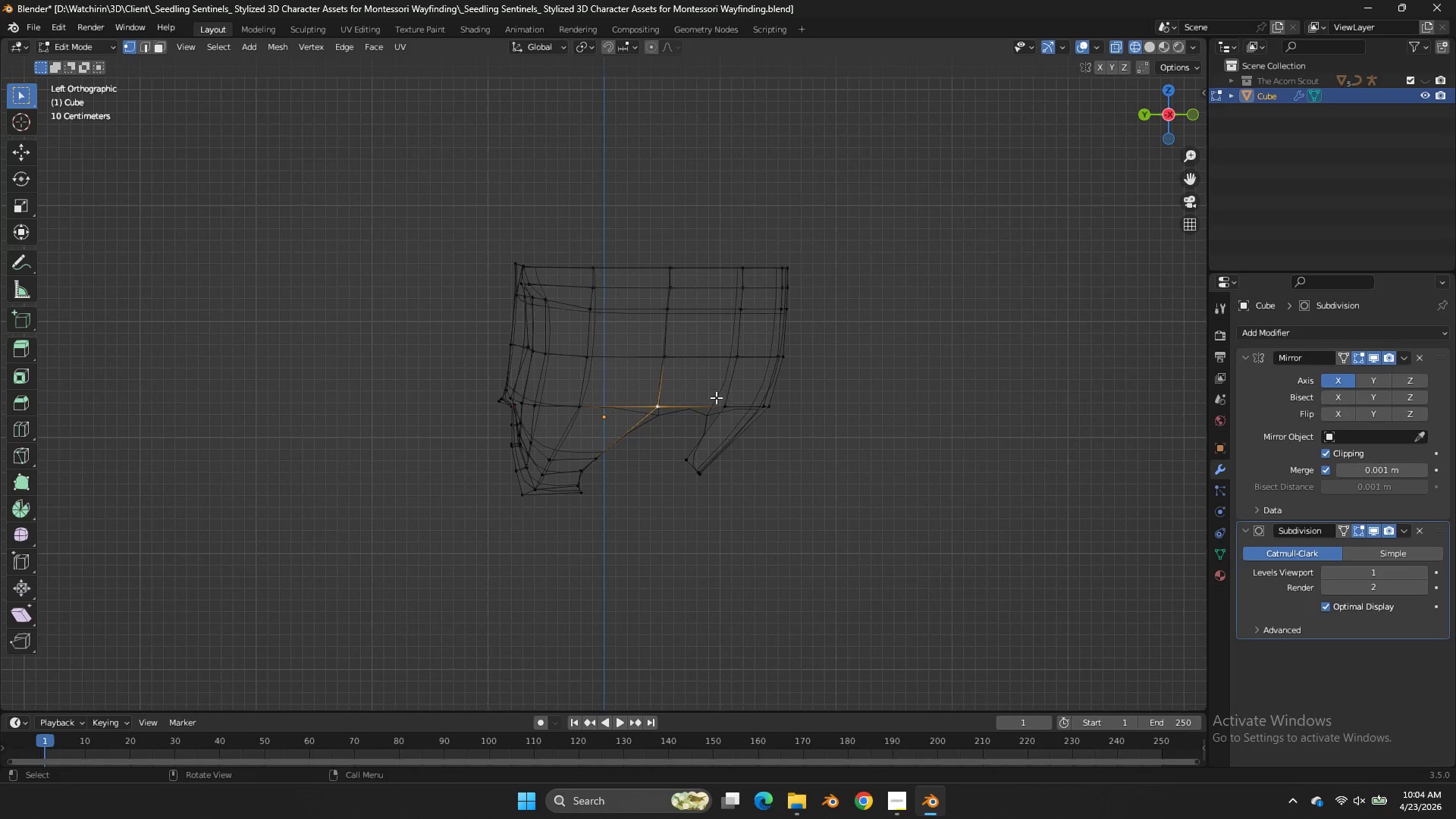 
hold_key(key=ShiftLeft, duration=0.33)
left_click([722, 400])
 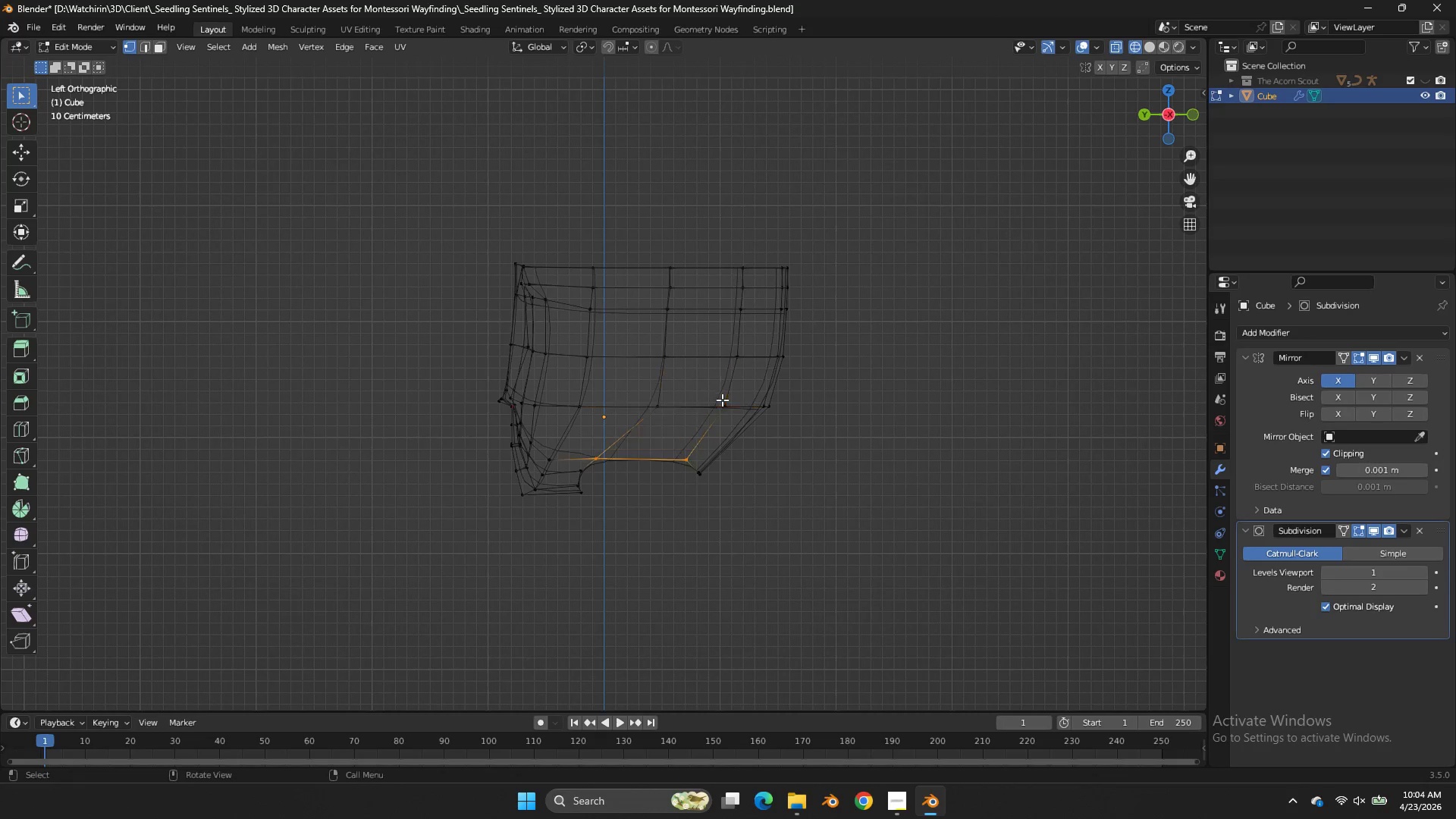 
key(F)
 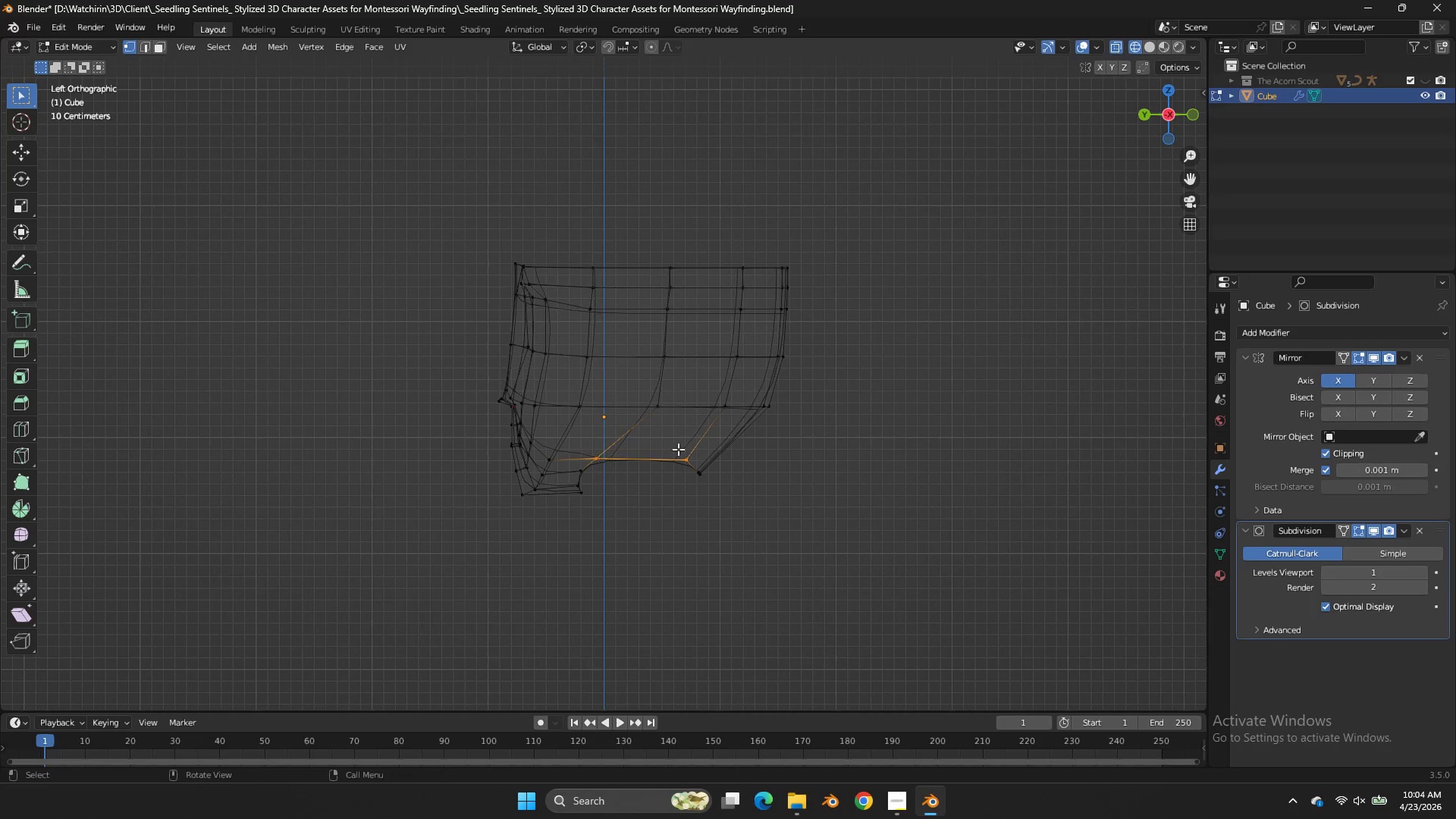 
hold_key(key=AltLeft, duration=0.55)
left_click([674, 450])
 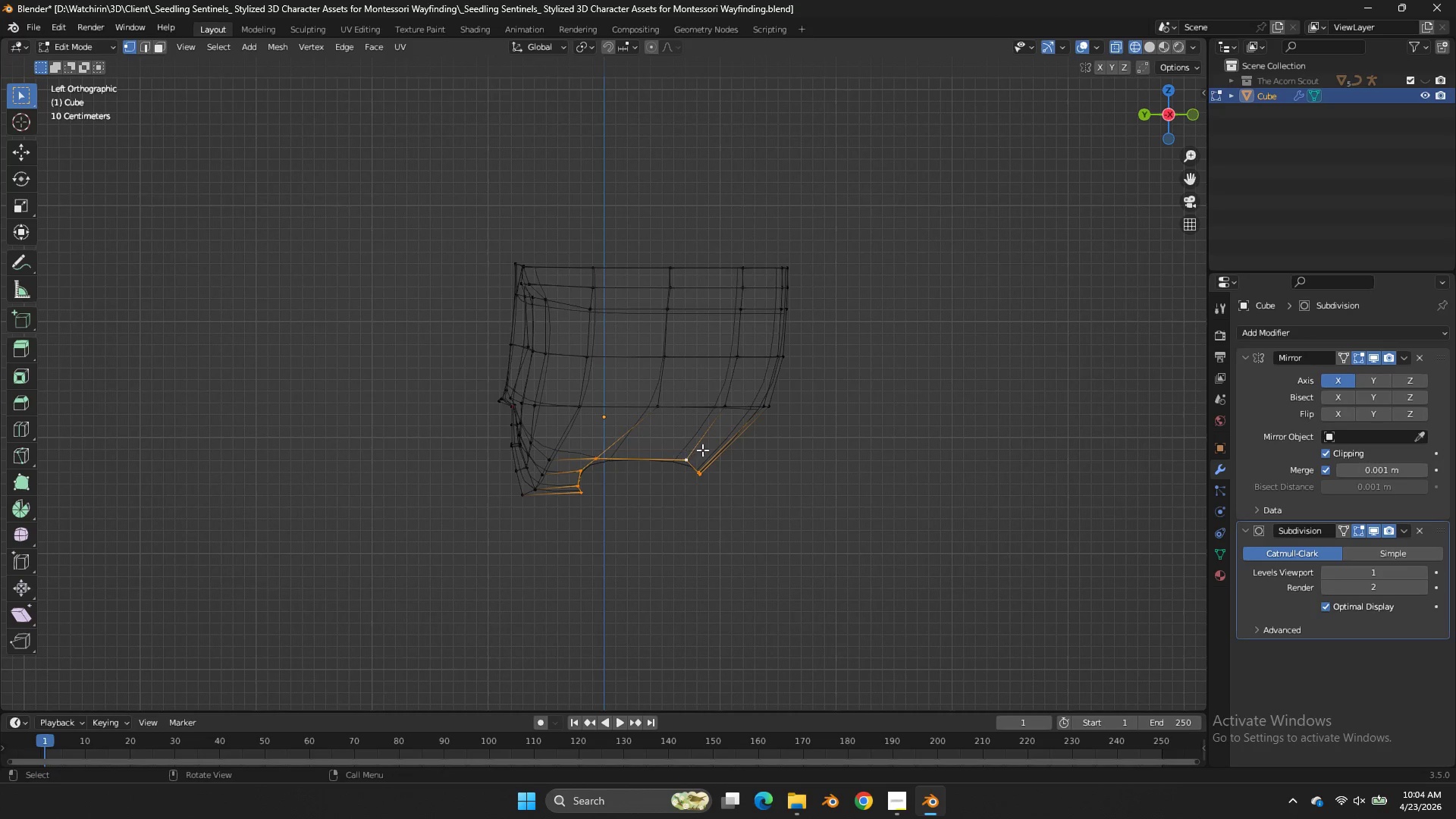 
type(zgz)
 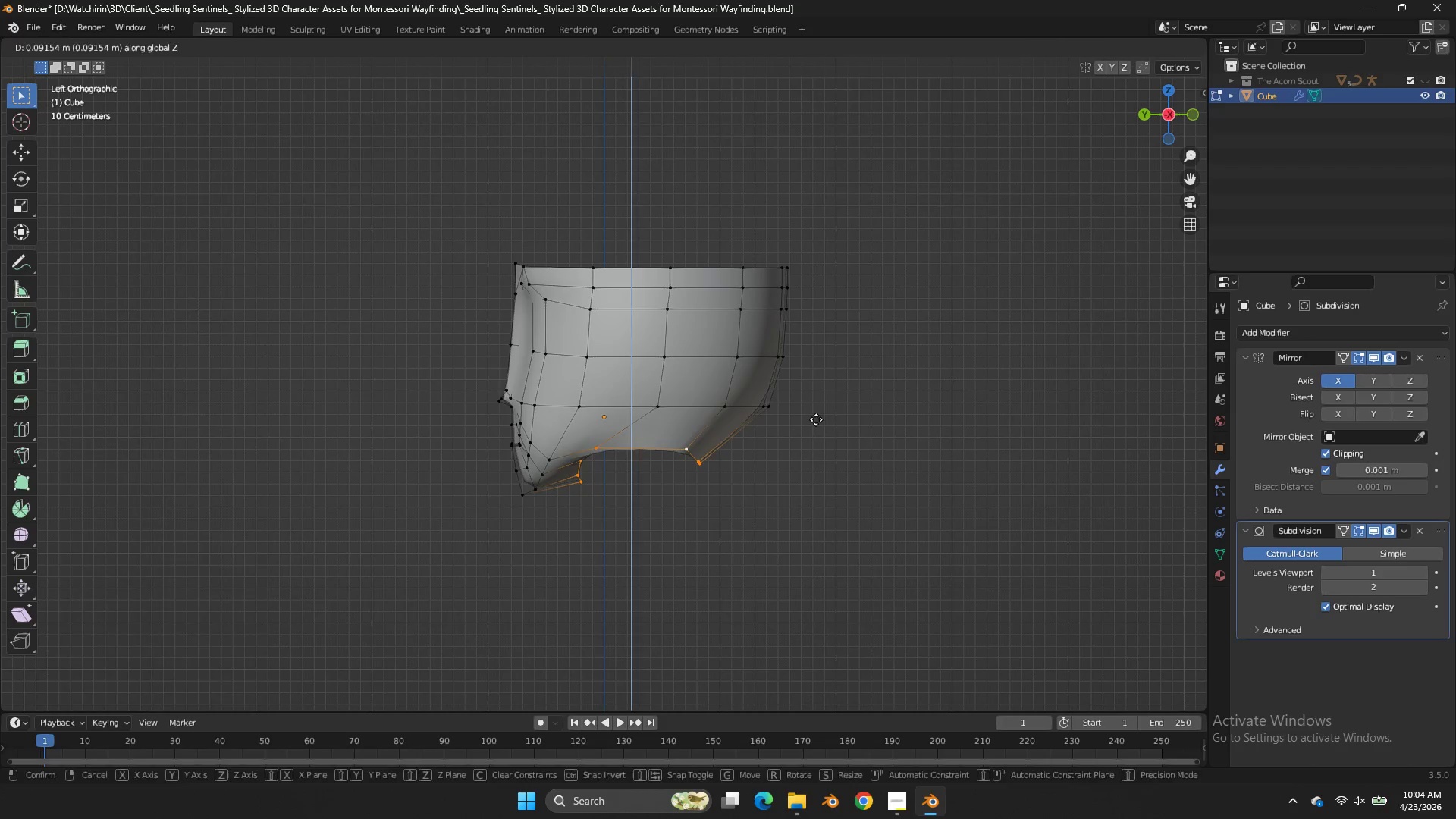 
left_click([816, 419])
 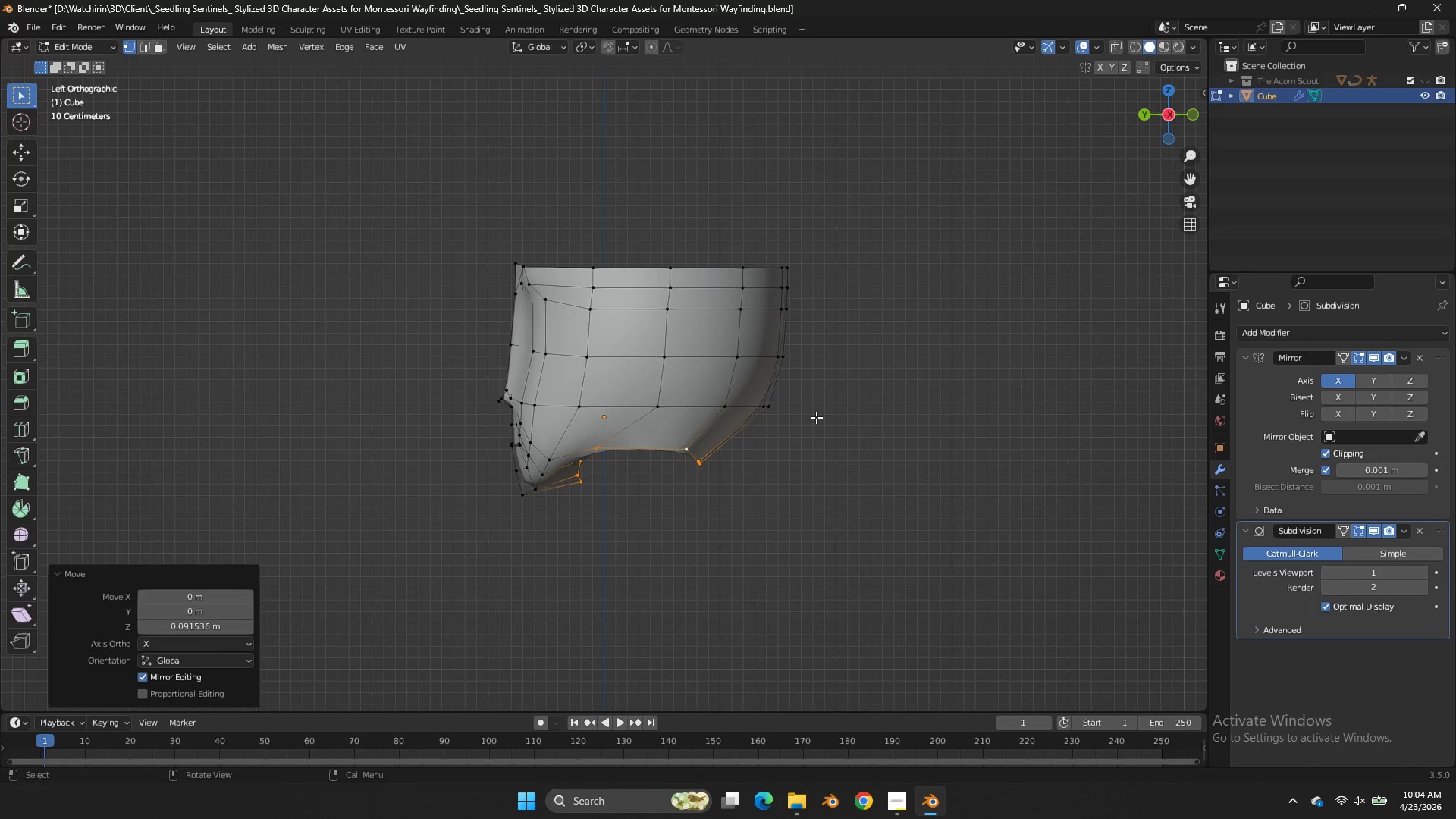 
type(sy)
 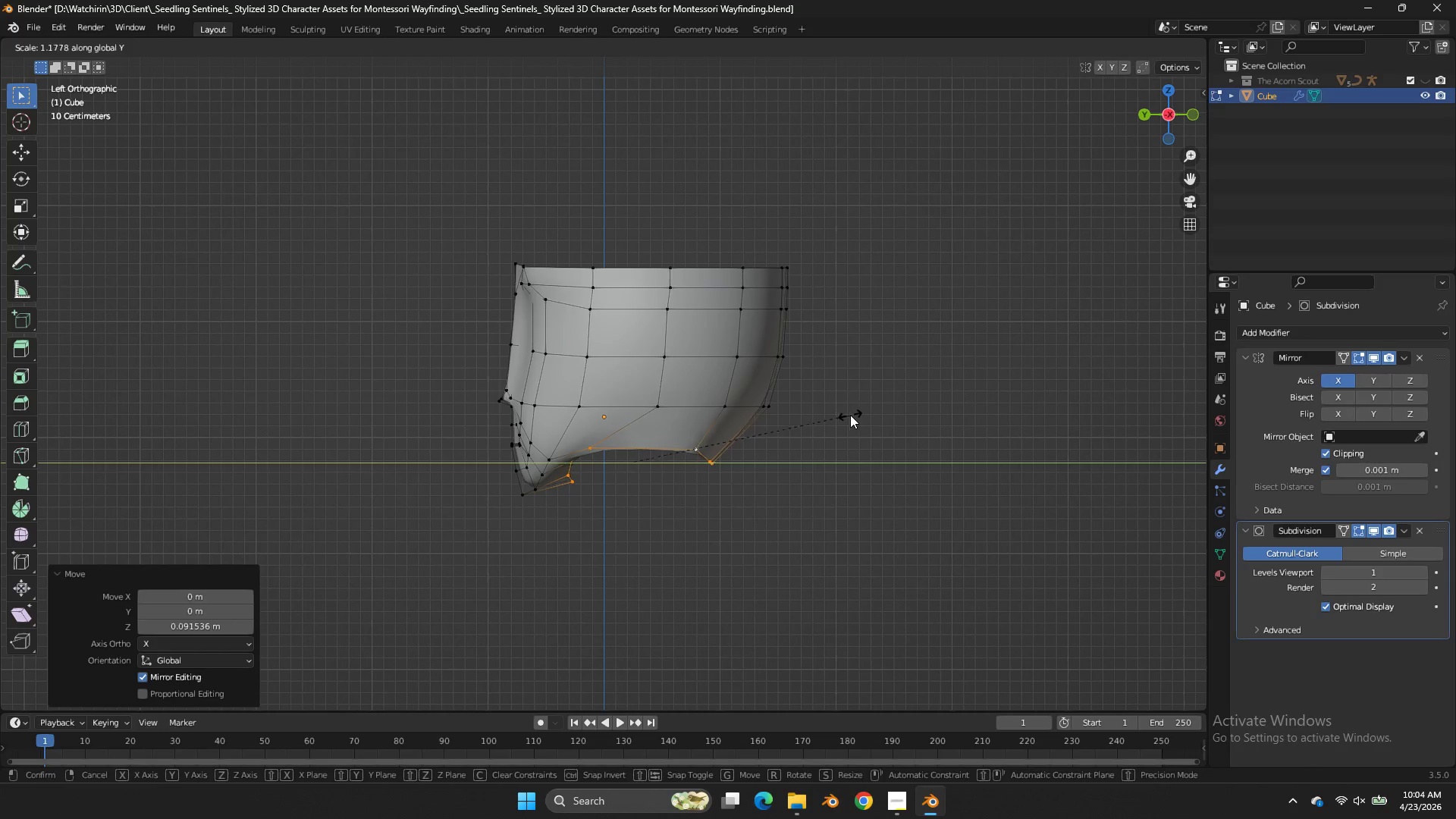 
double_click([850, 415])
 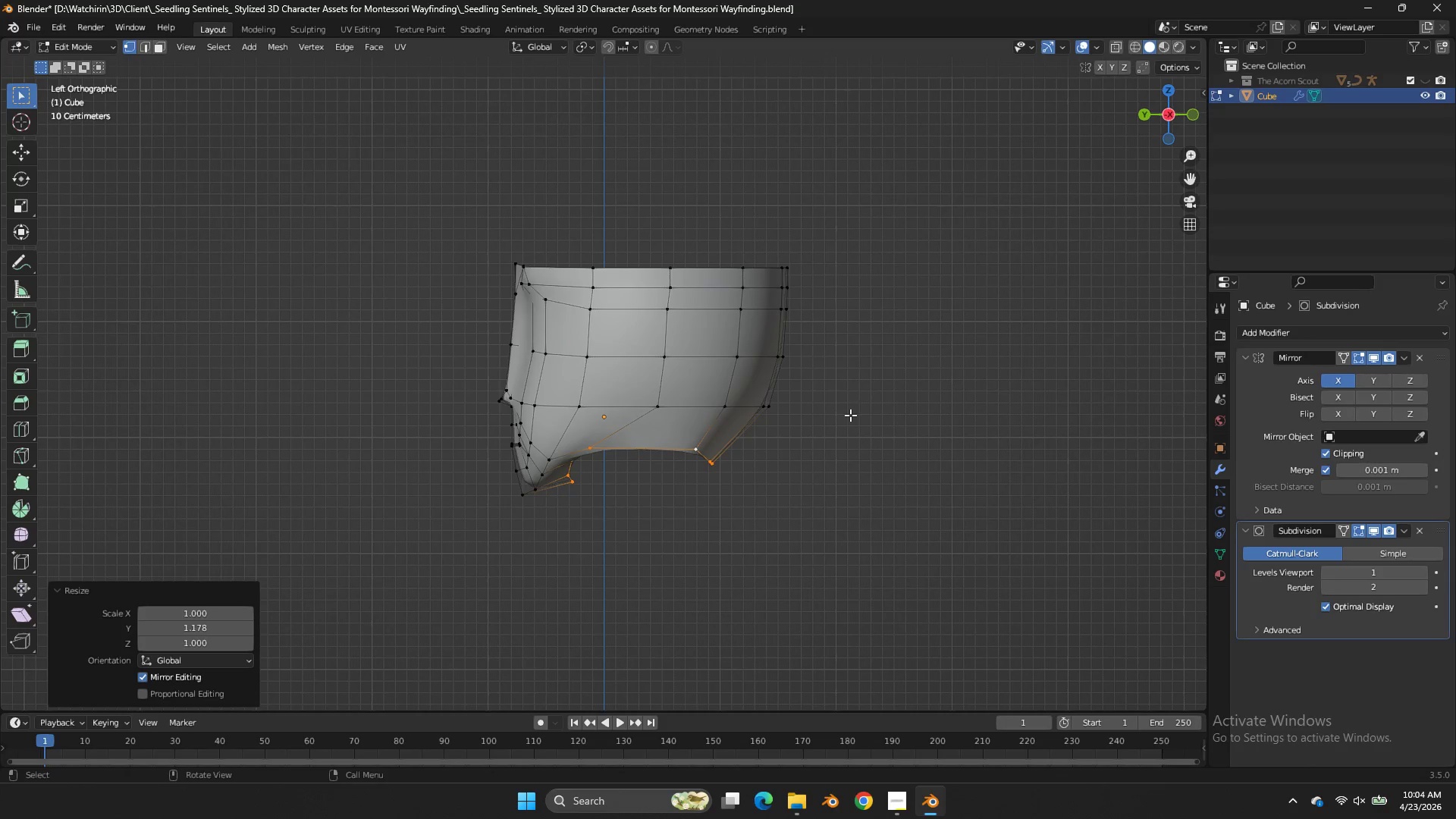 
triple_click([850, 415])
 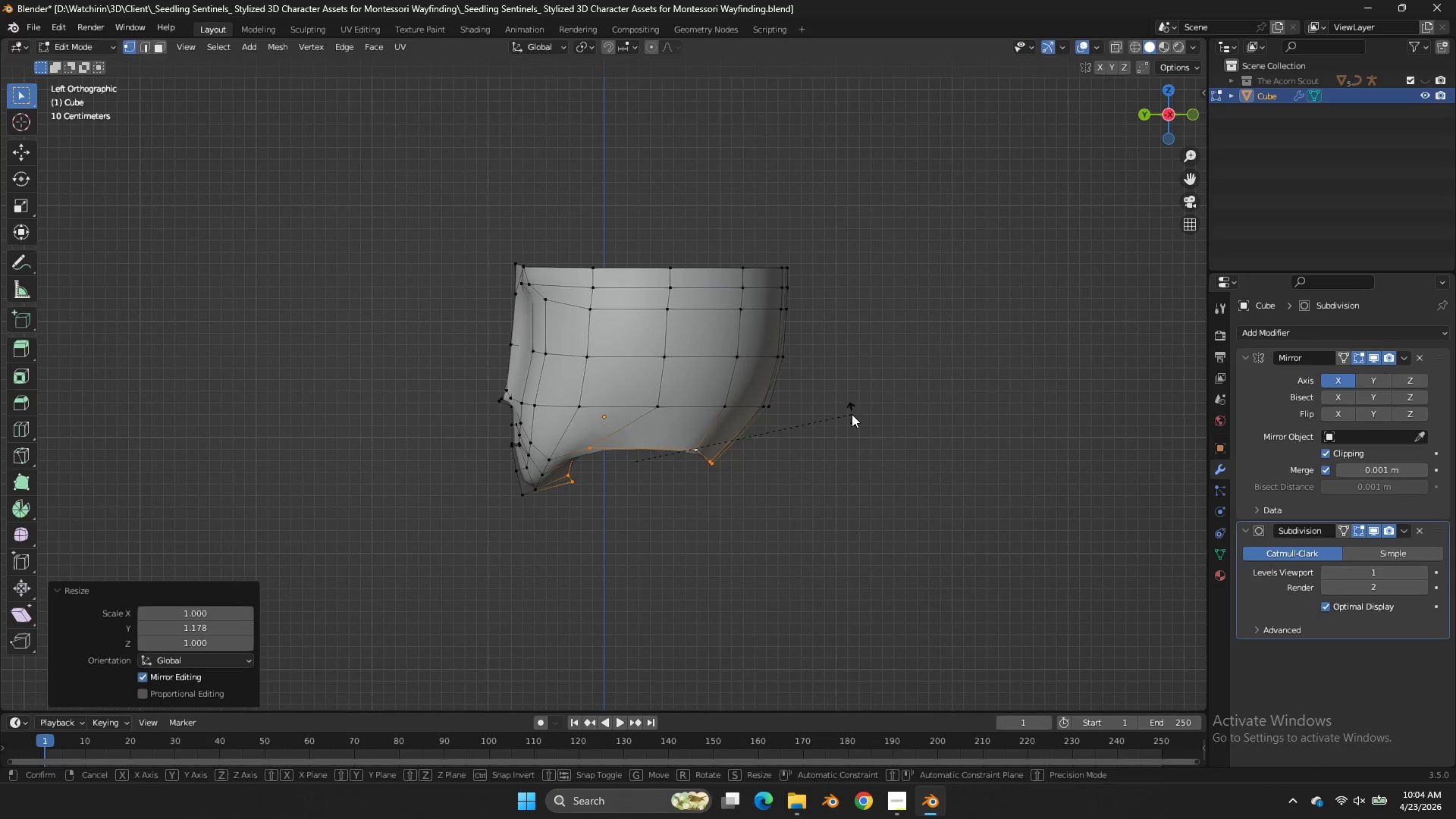 
type(rzrz)
 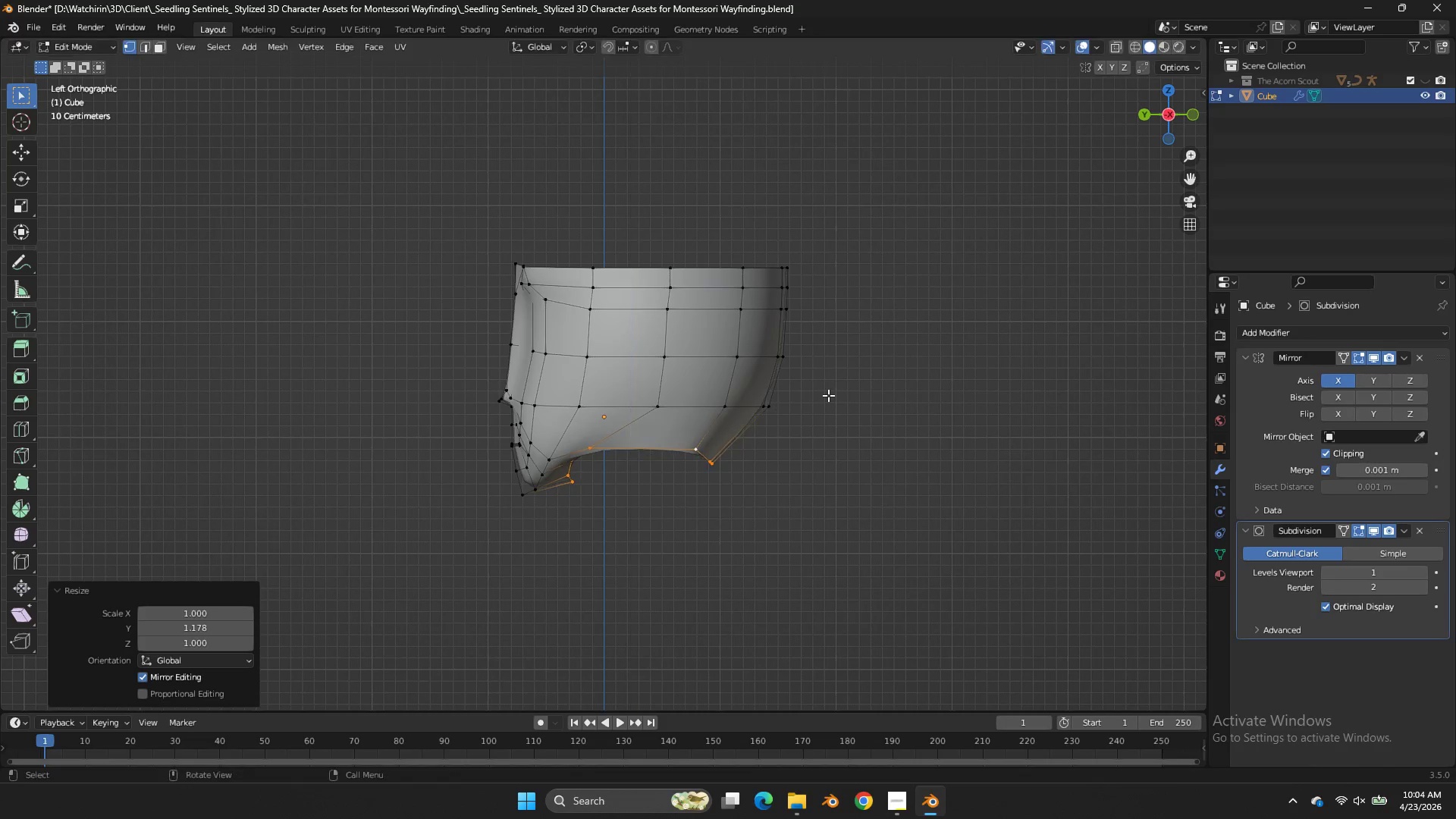 
right_click([828, 395])
 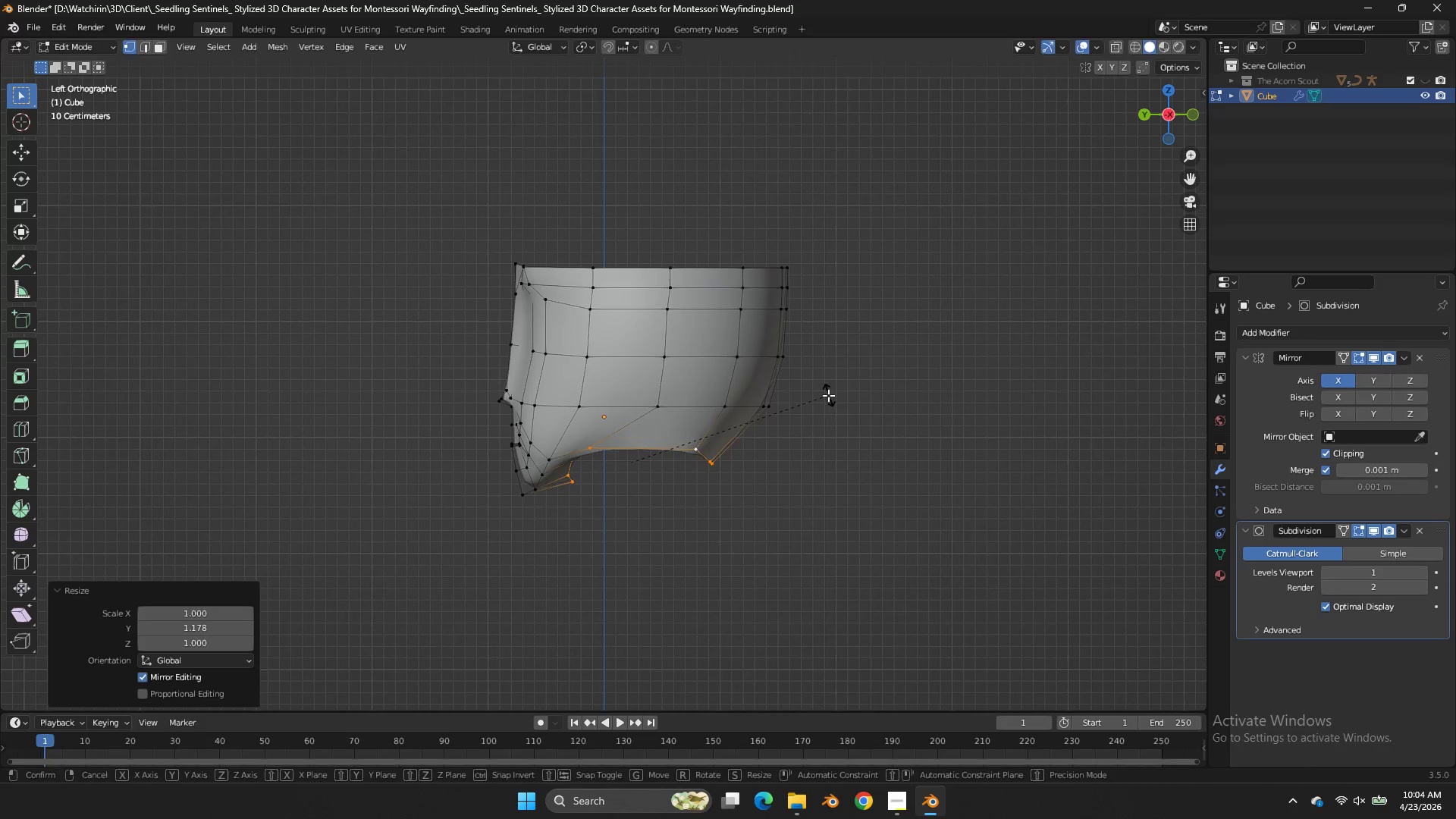 
key(R)
 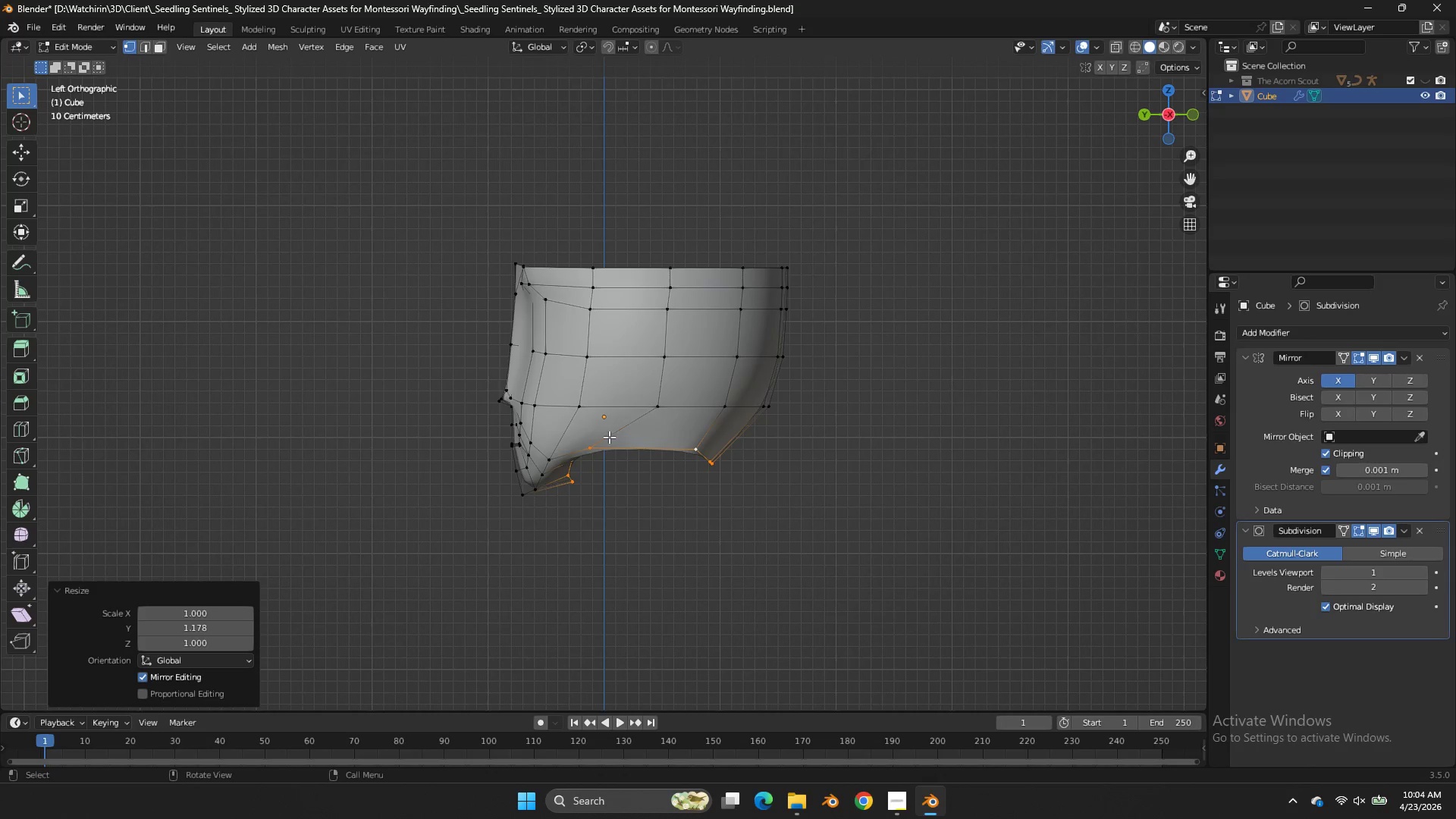 
left_click([609, 437])
 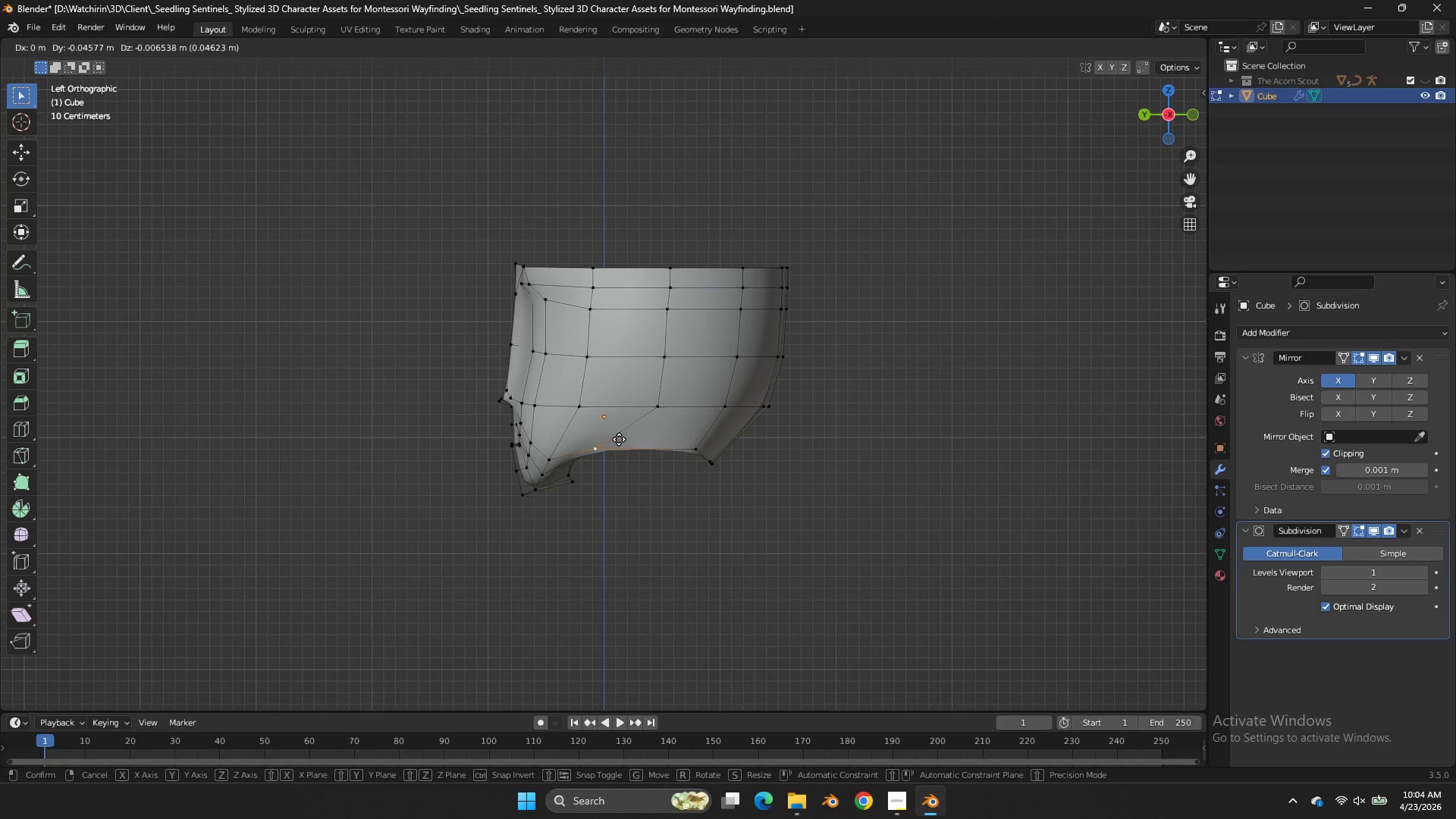 
key(G)
 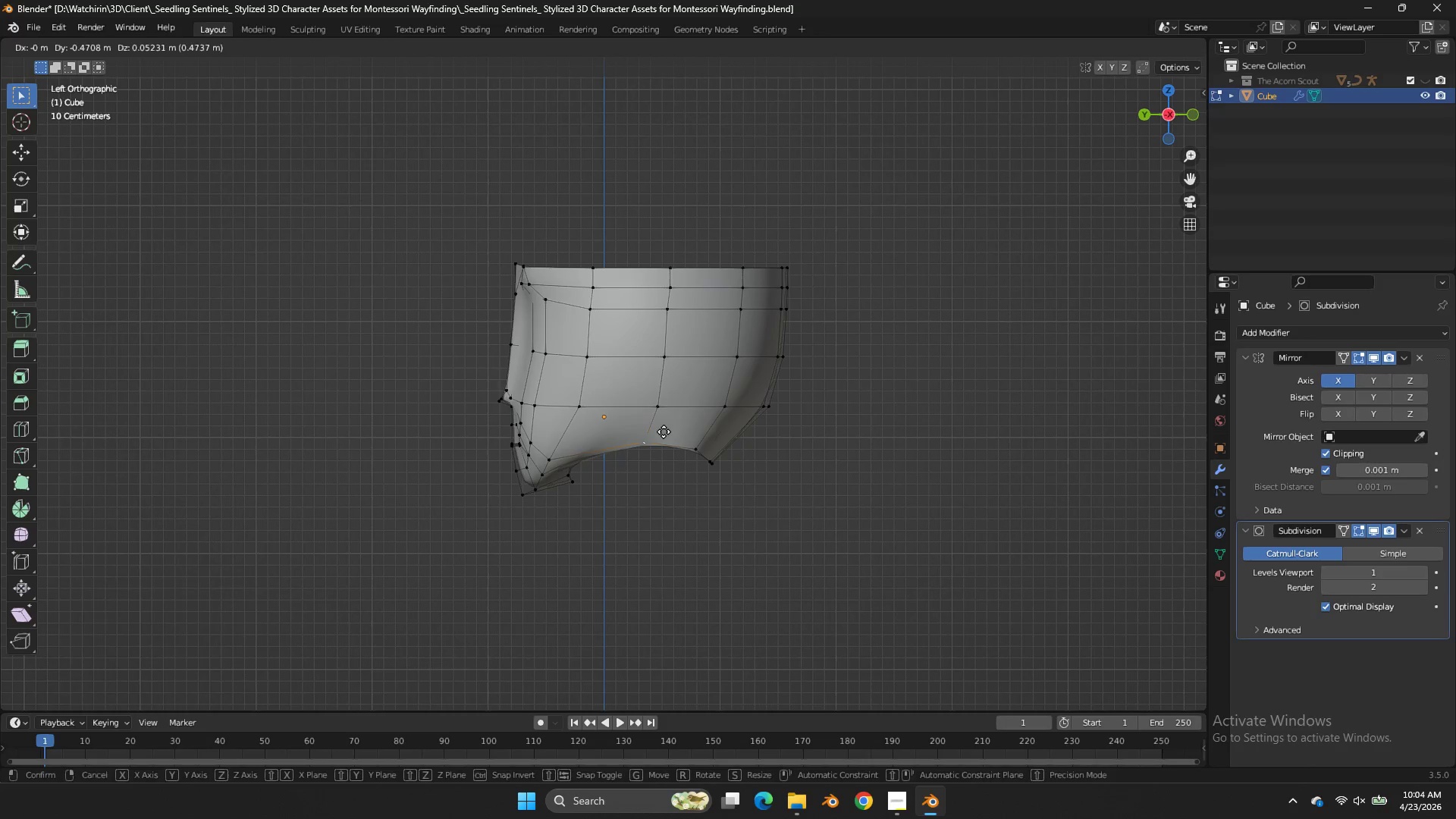 
double_click([664, 431])
 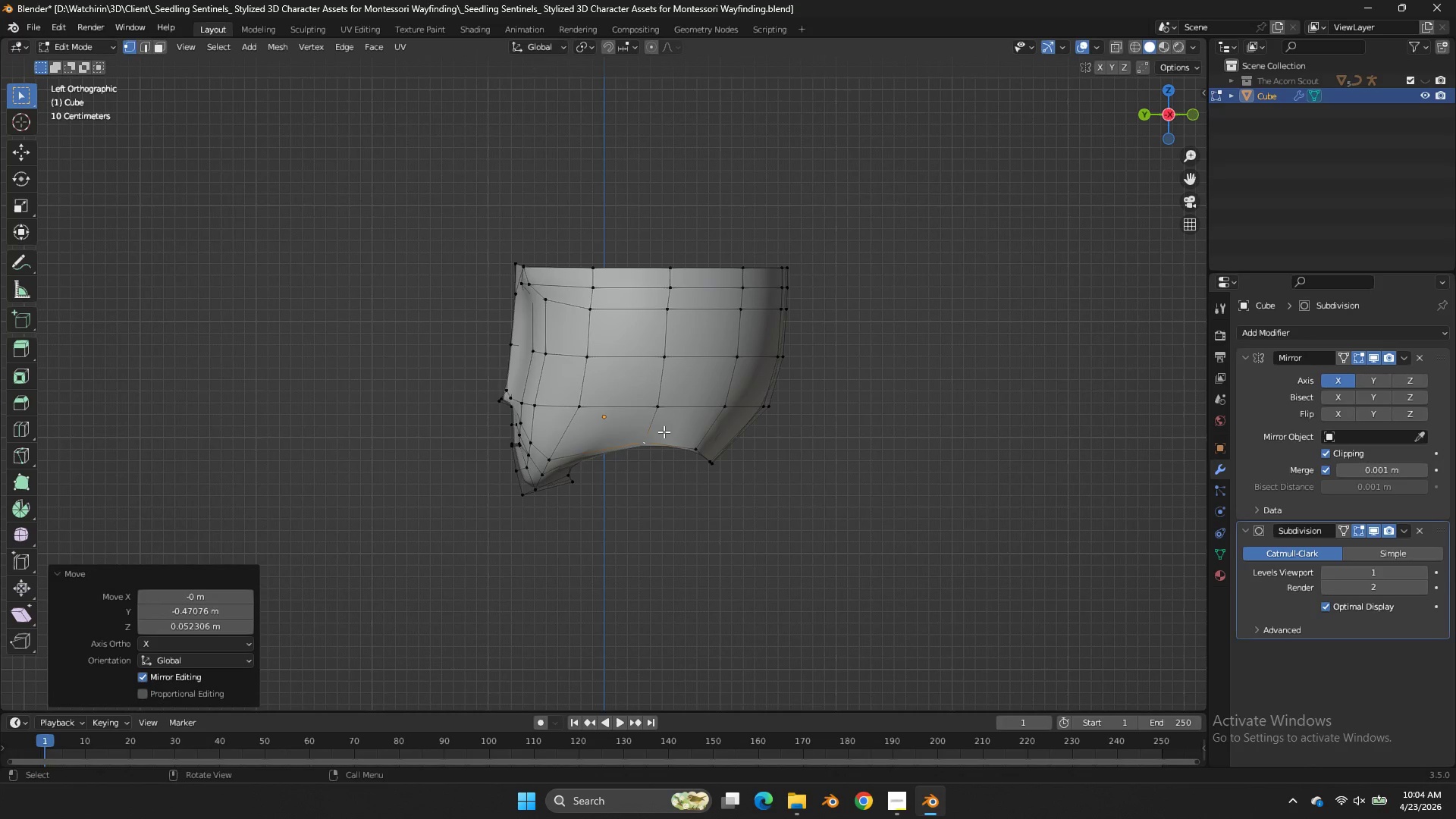 
triple_click([664, 431])
 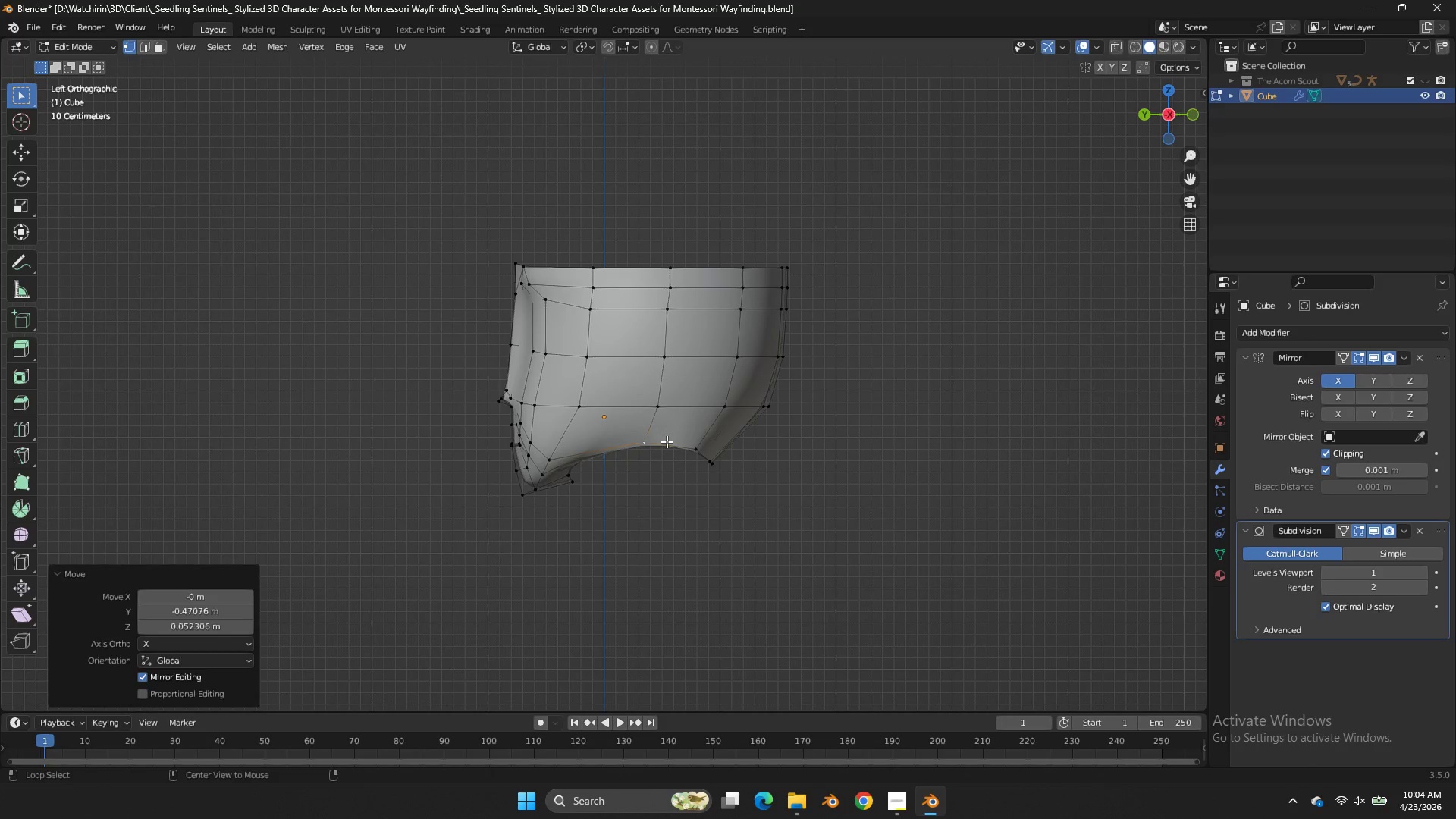 
hold_key(key=AltLeft, duration=0.36)
left_click([667, 441])
 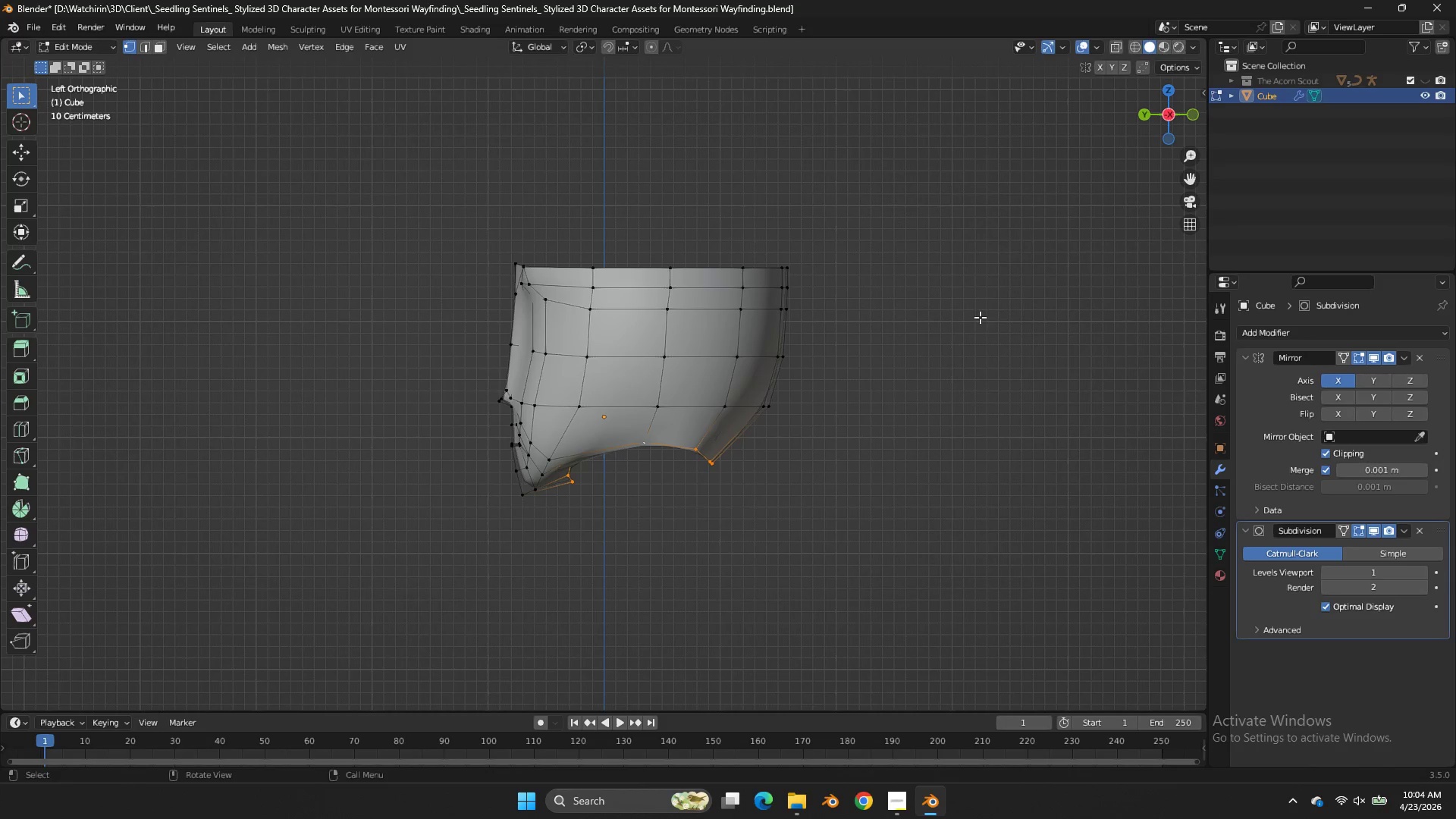 
type(sz)
 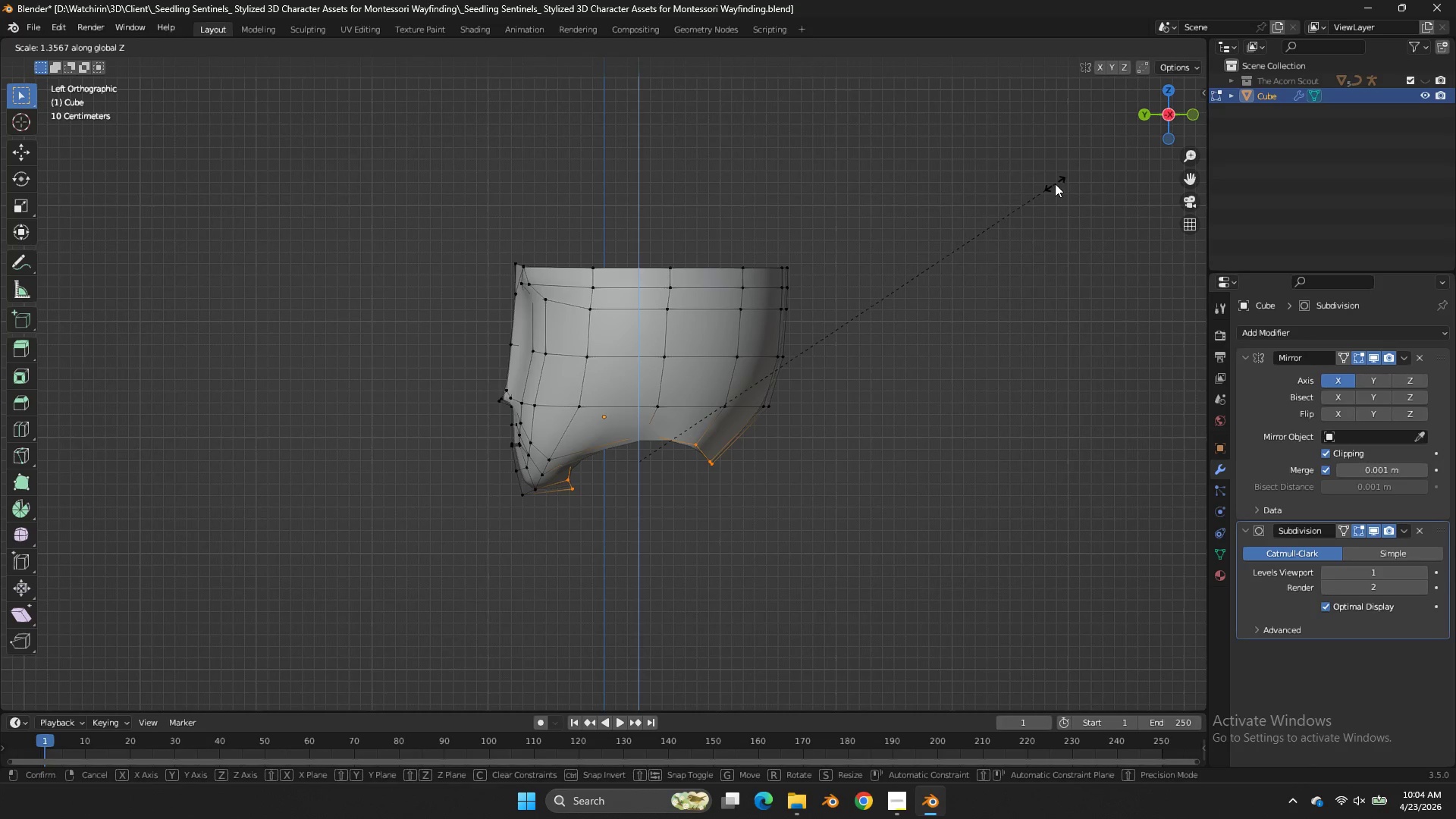 
right_click([1055, 184])
 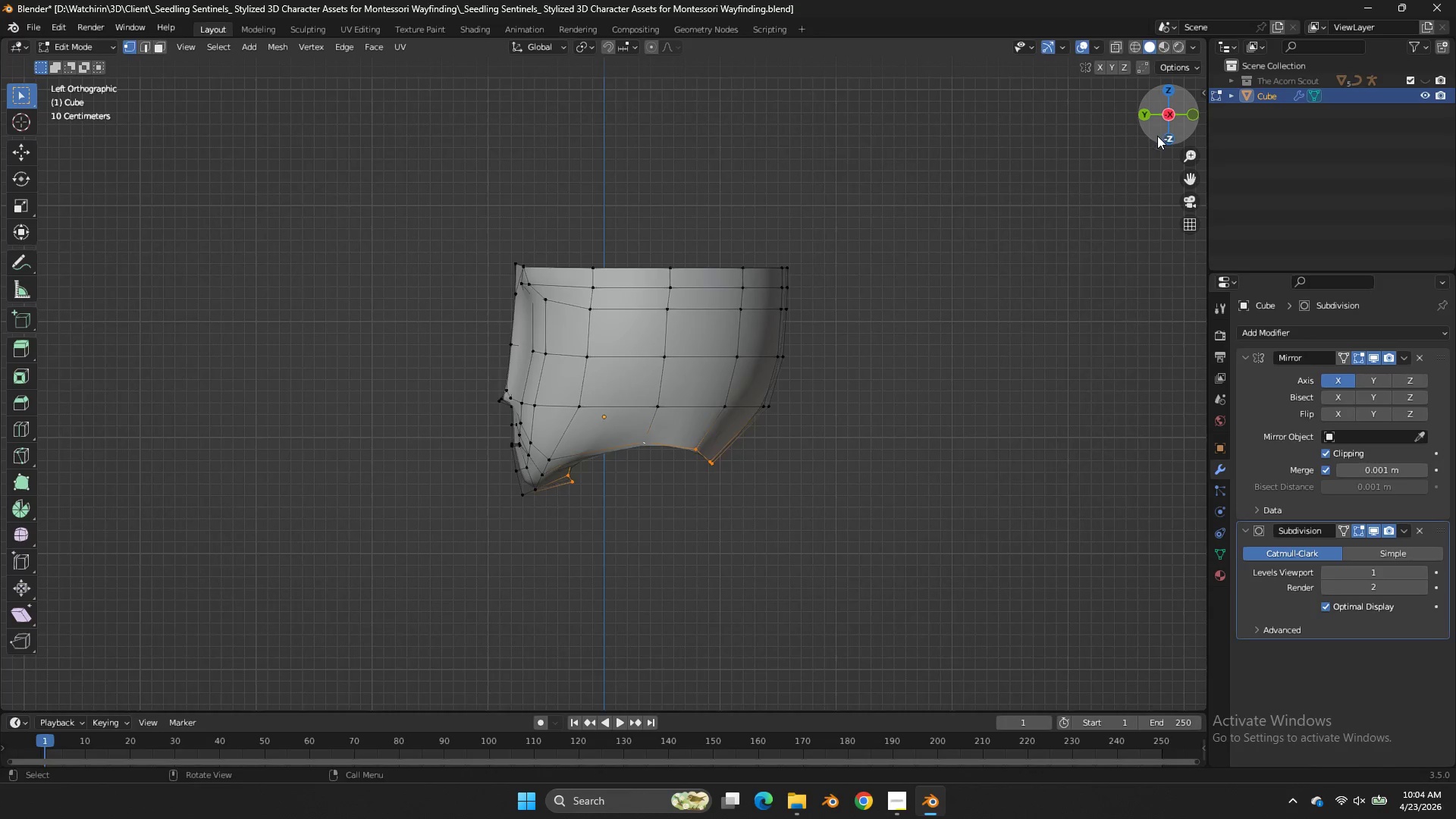 
left_click_drag(start_coordinate=[1157, 136], to_coordinate=[1128, 686])
 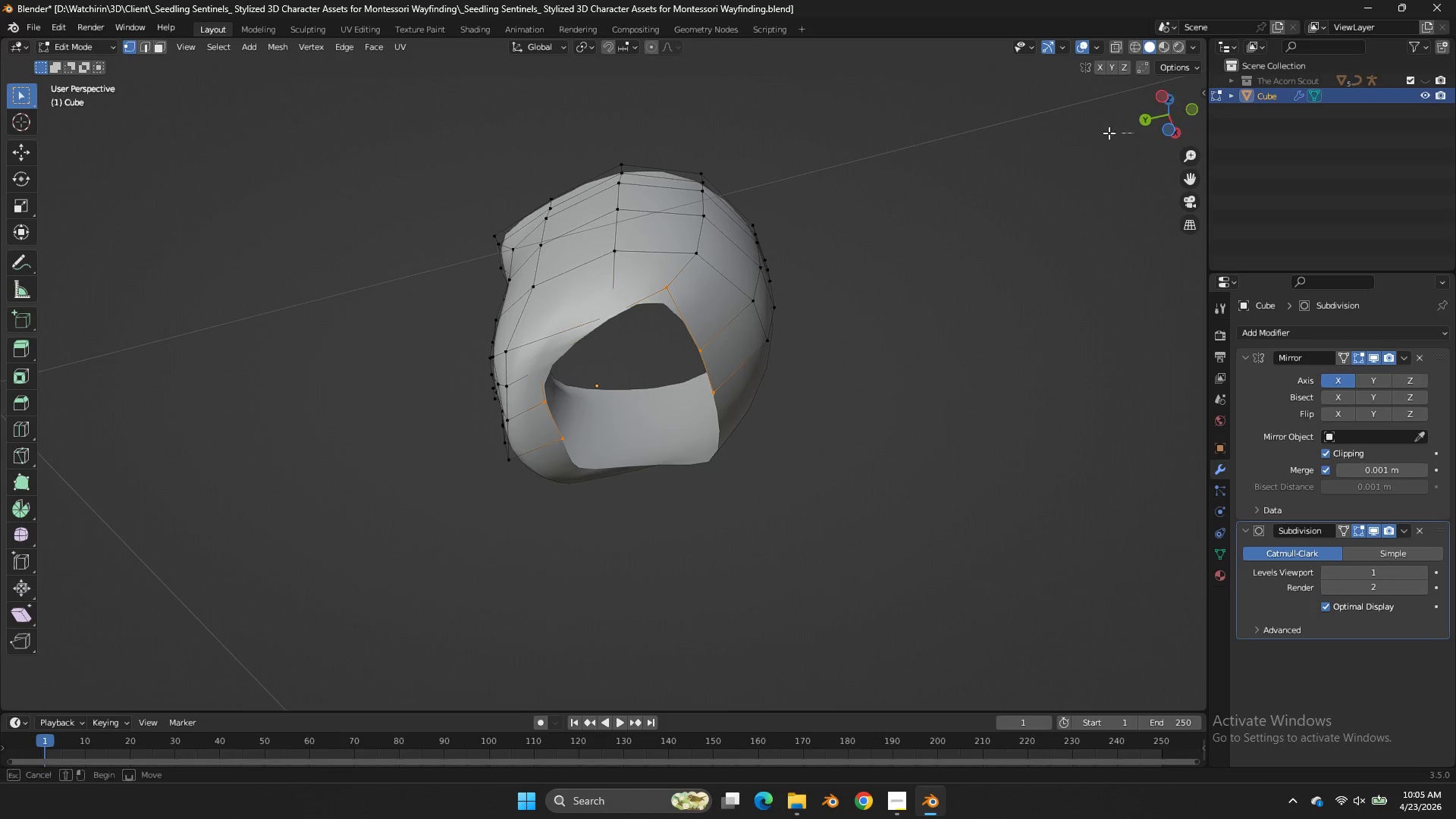 
left_click_drag(start_coordinate=[1134, 133], to_coordinate=[1087, 130])
 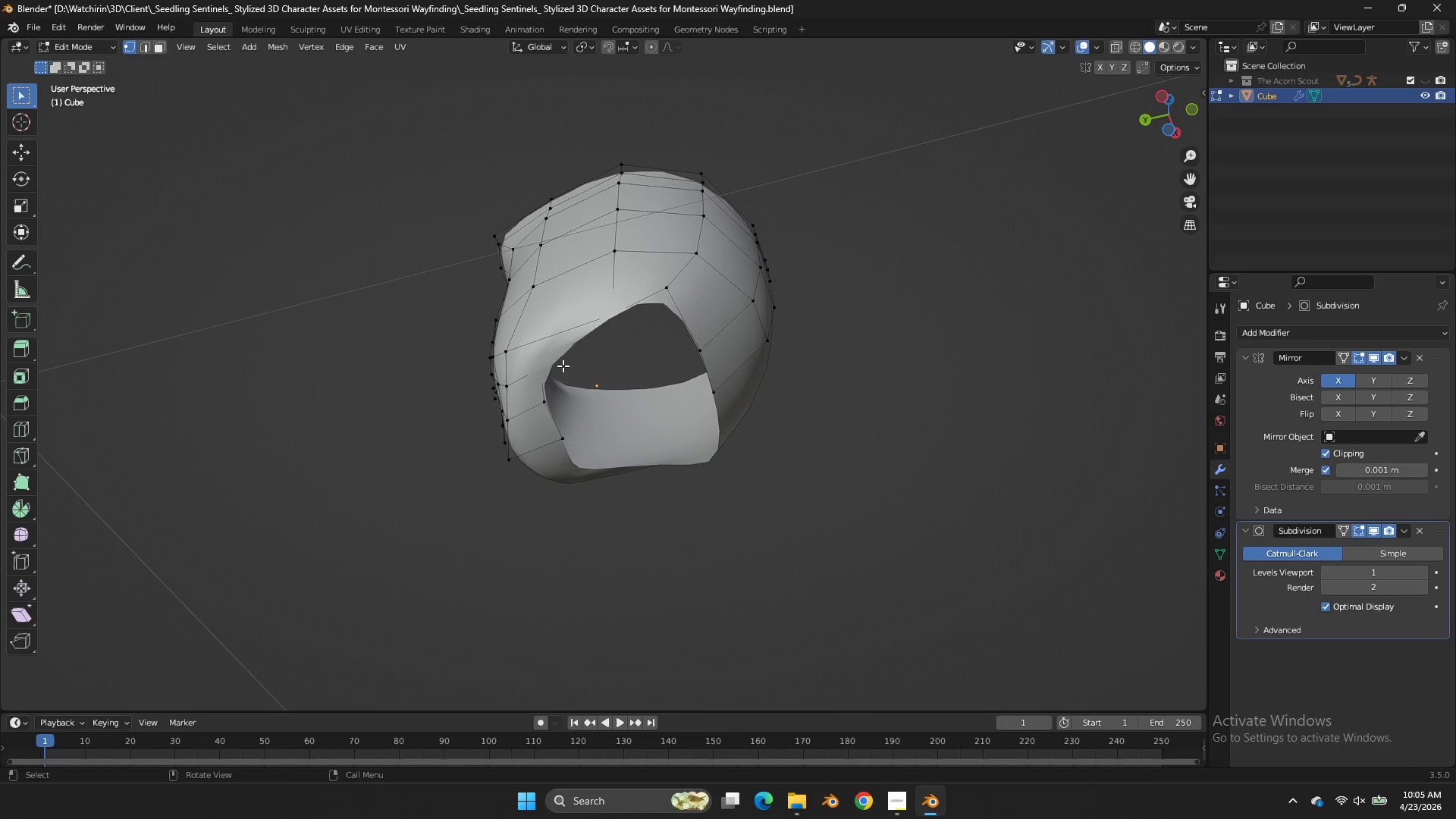 
double_click([1087, 130])
 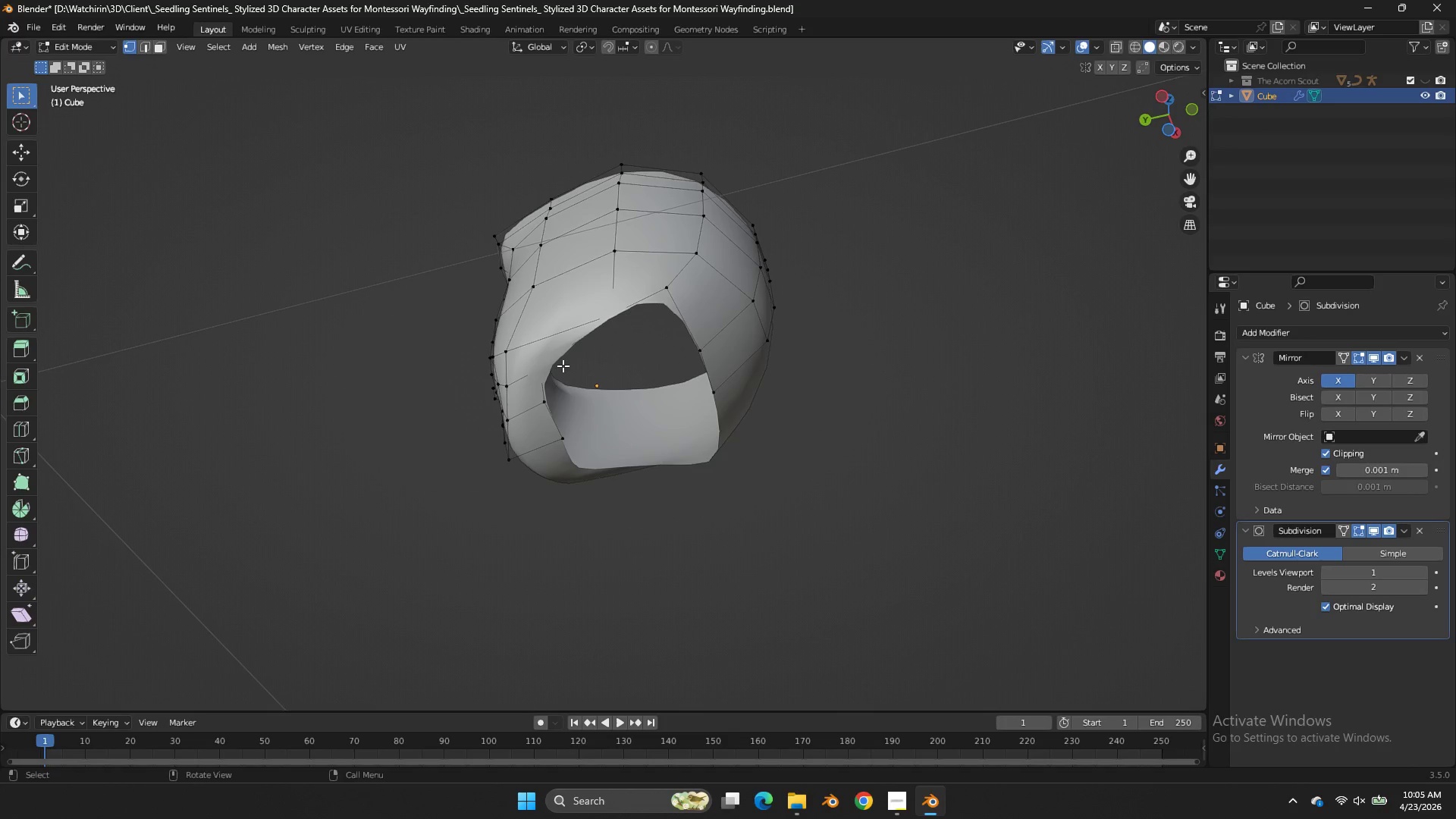 
double_click([563, 366])
 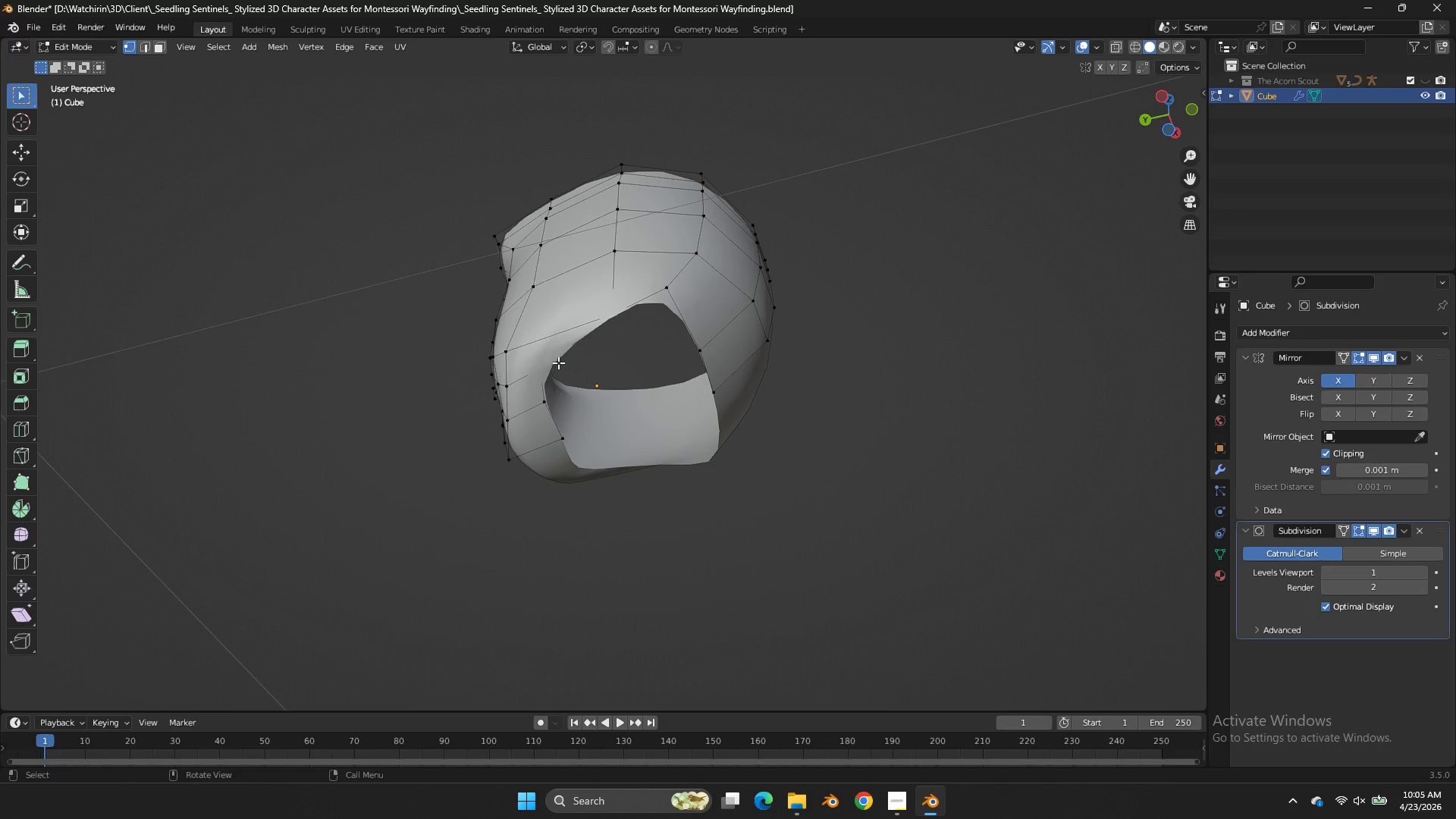 
type(zzgz)
 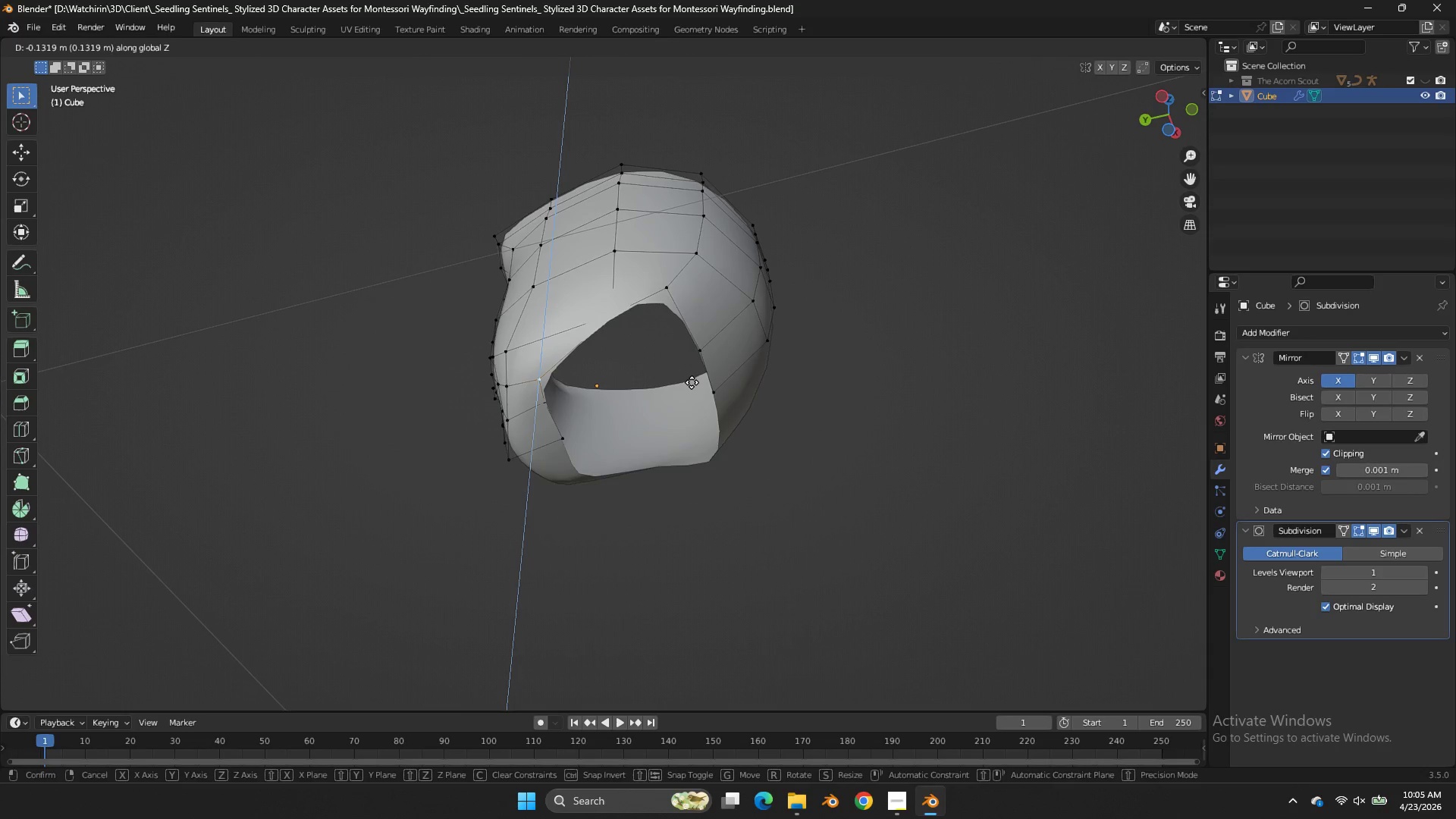 
double_click([692, 382])
 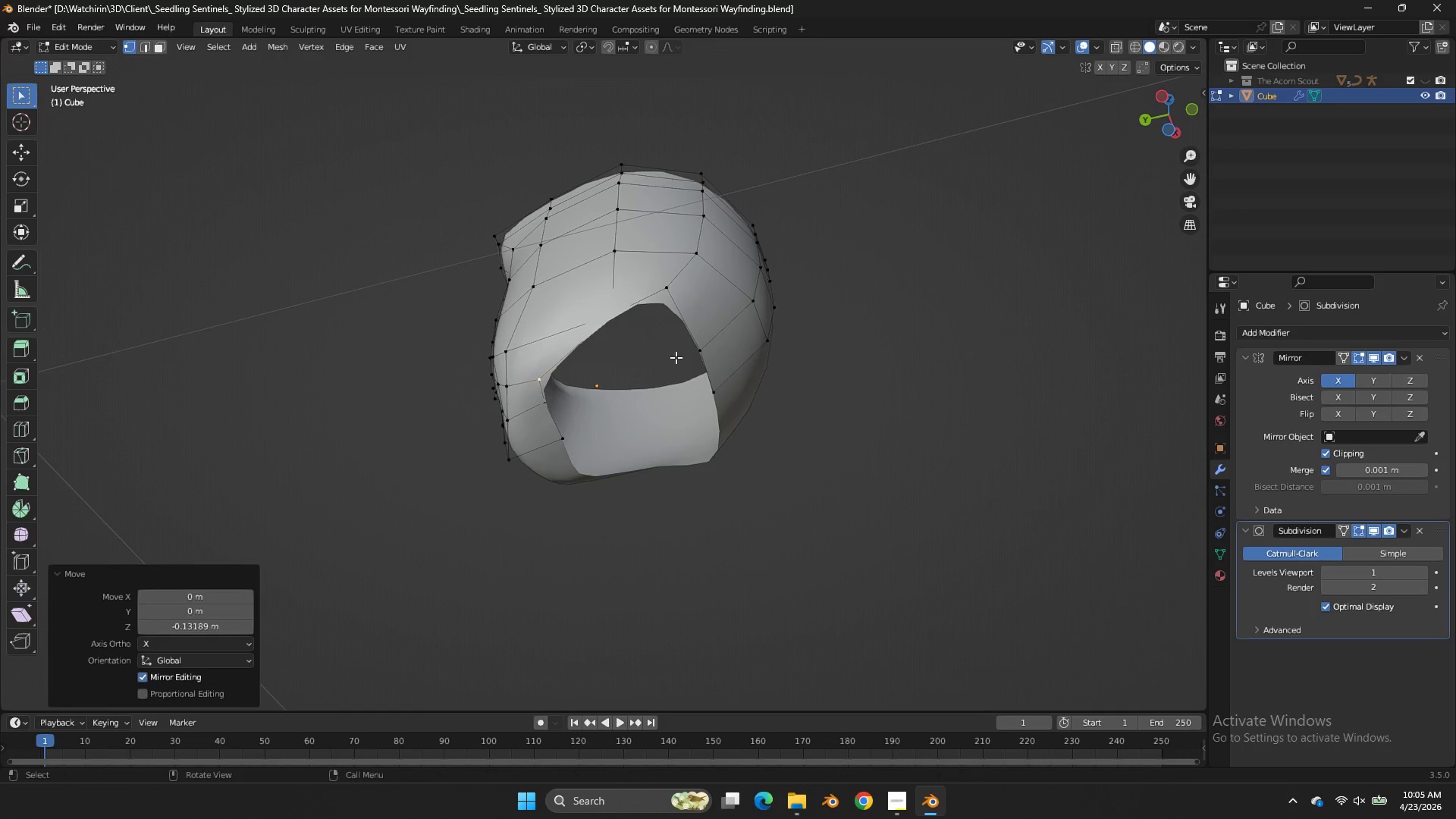 
triple_click([692, 382])
 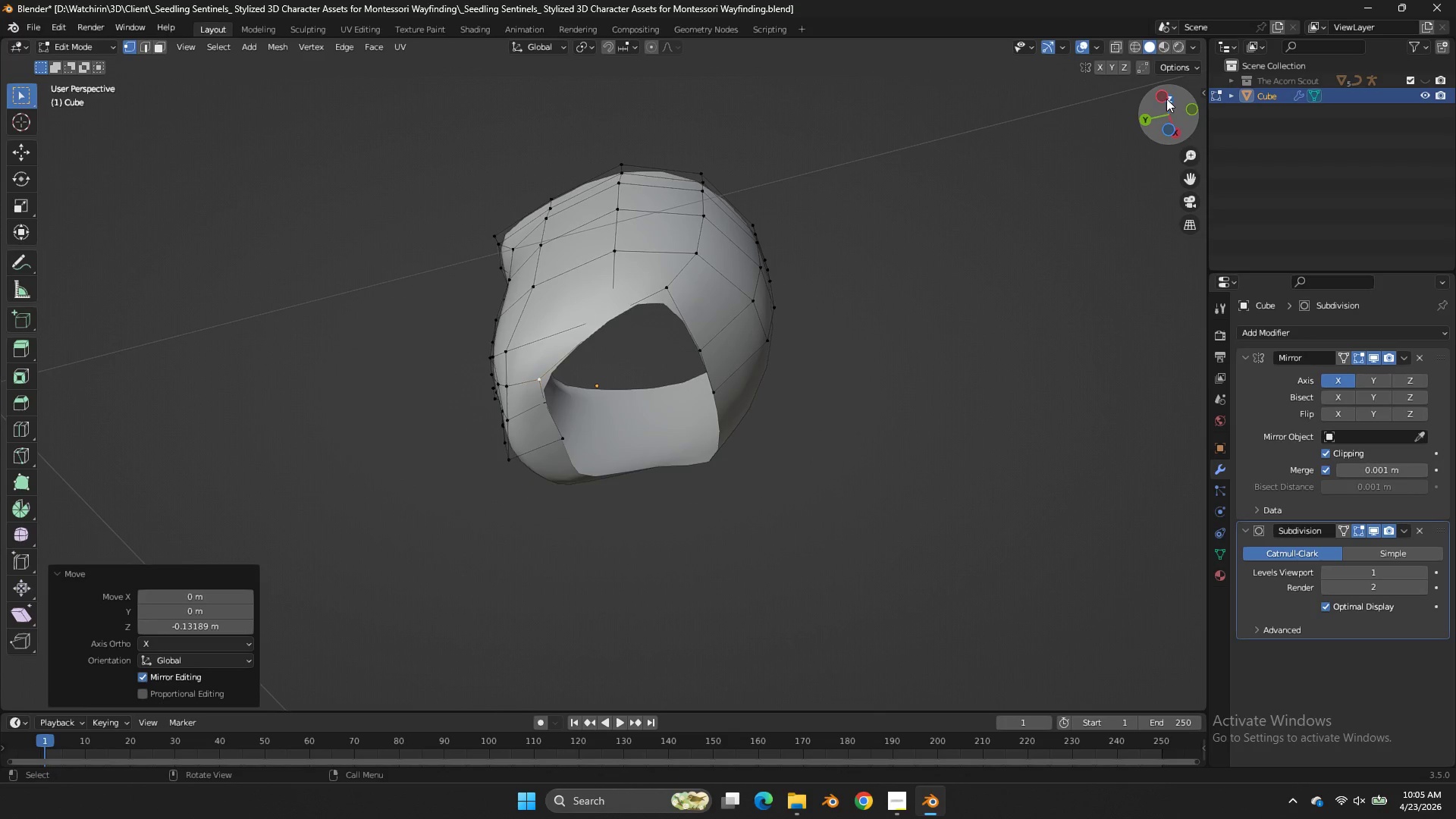 
left_click([1155, 93])
 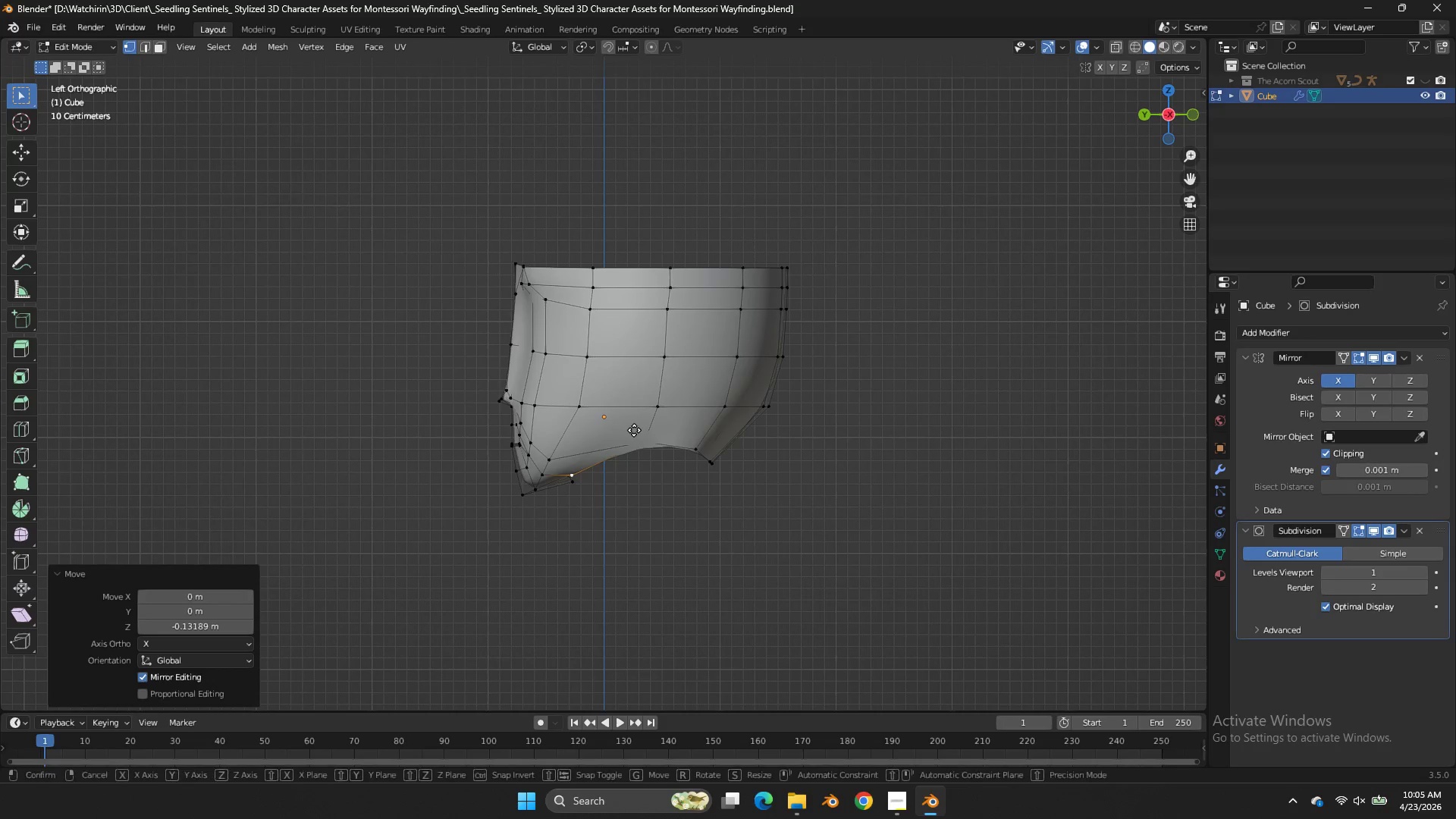 
key(G)
 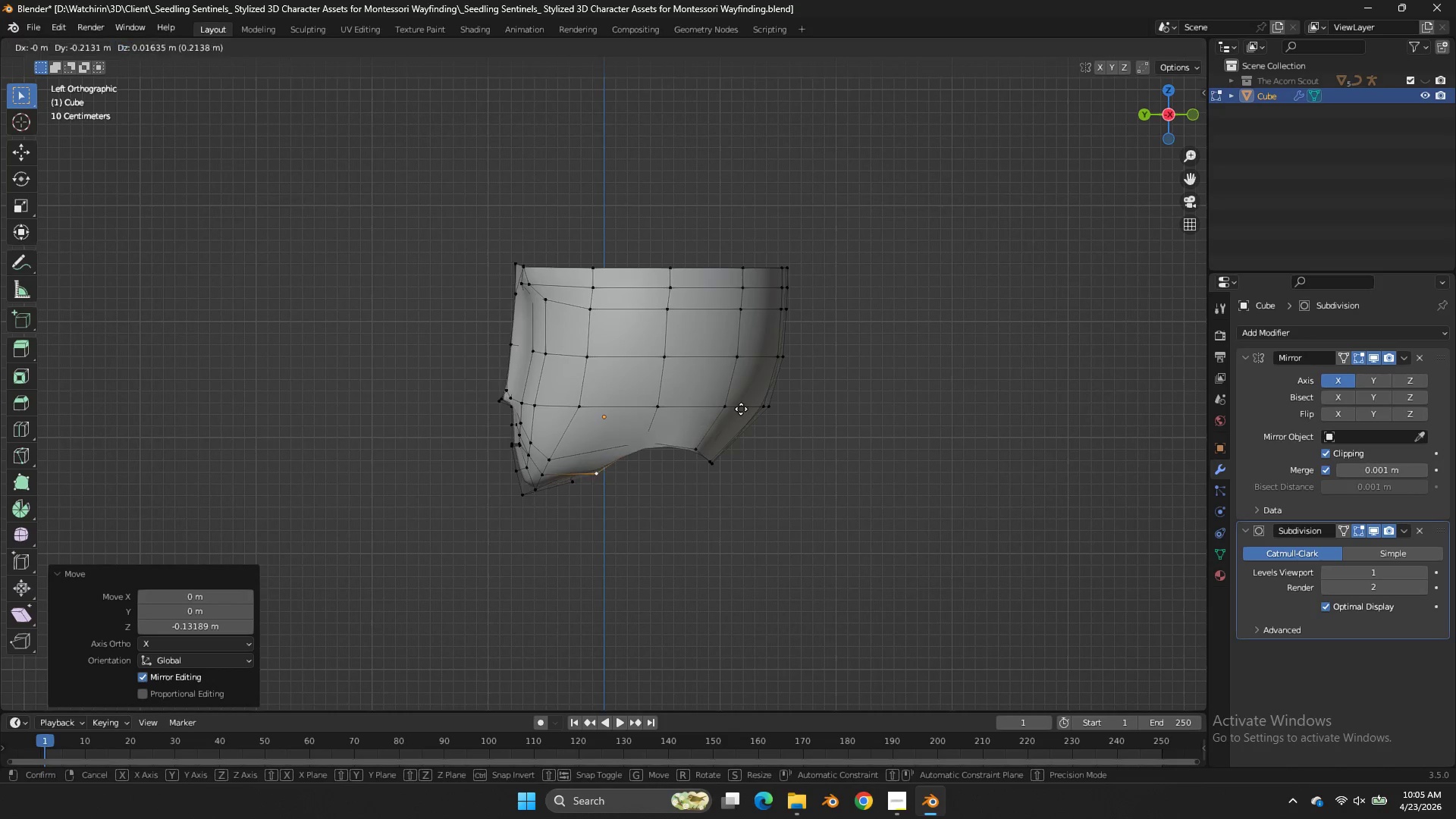 
hold_key(key=ShiftLeft, duration=1.67)
 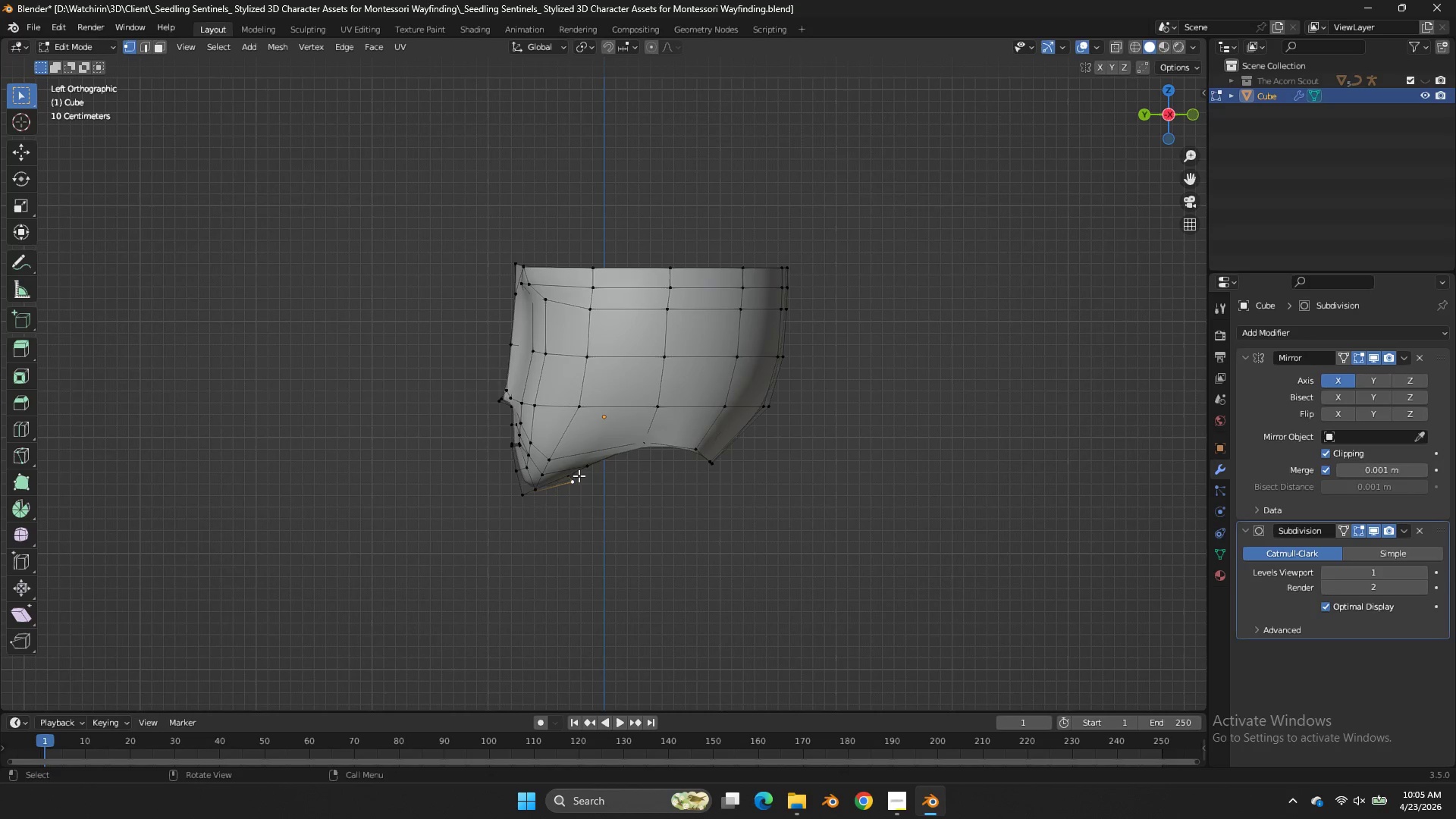 
double_click([579, 475])
 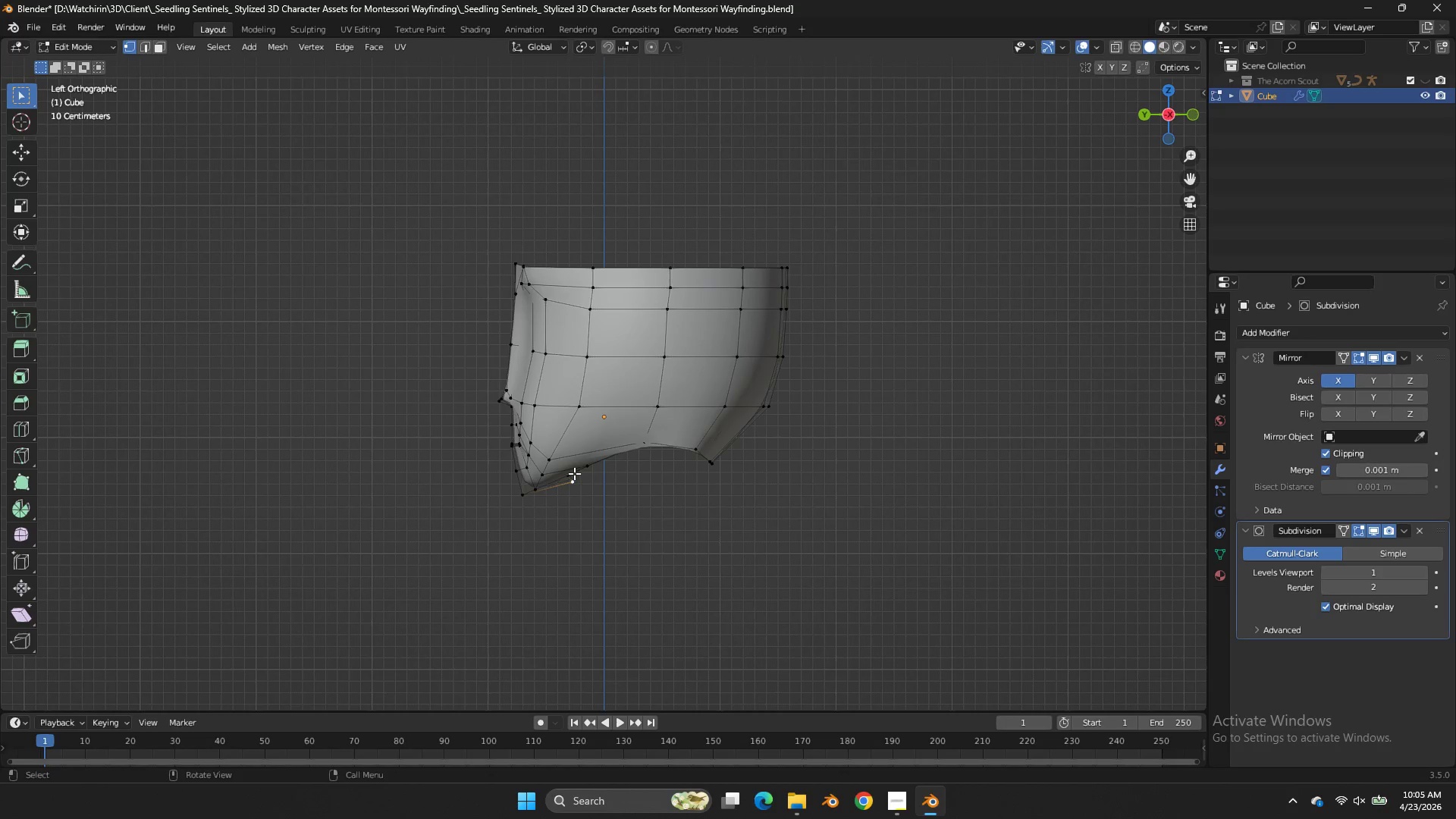 
triple_click([574, 473])
 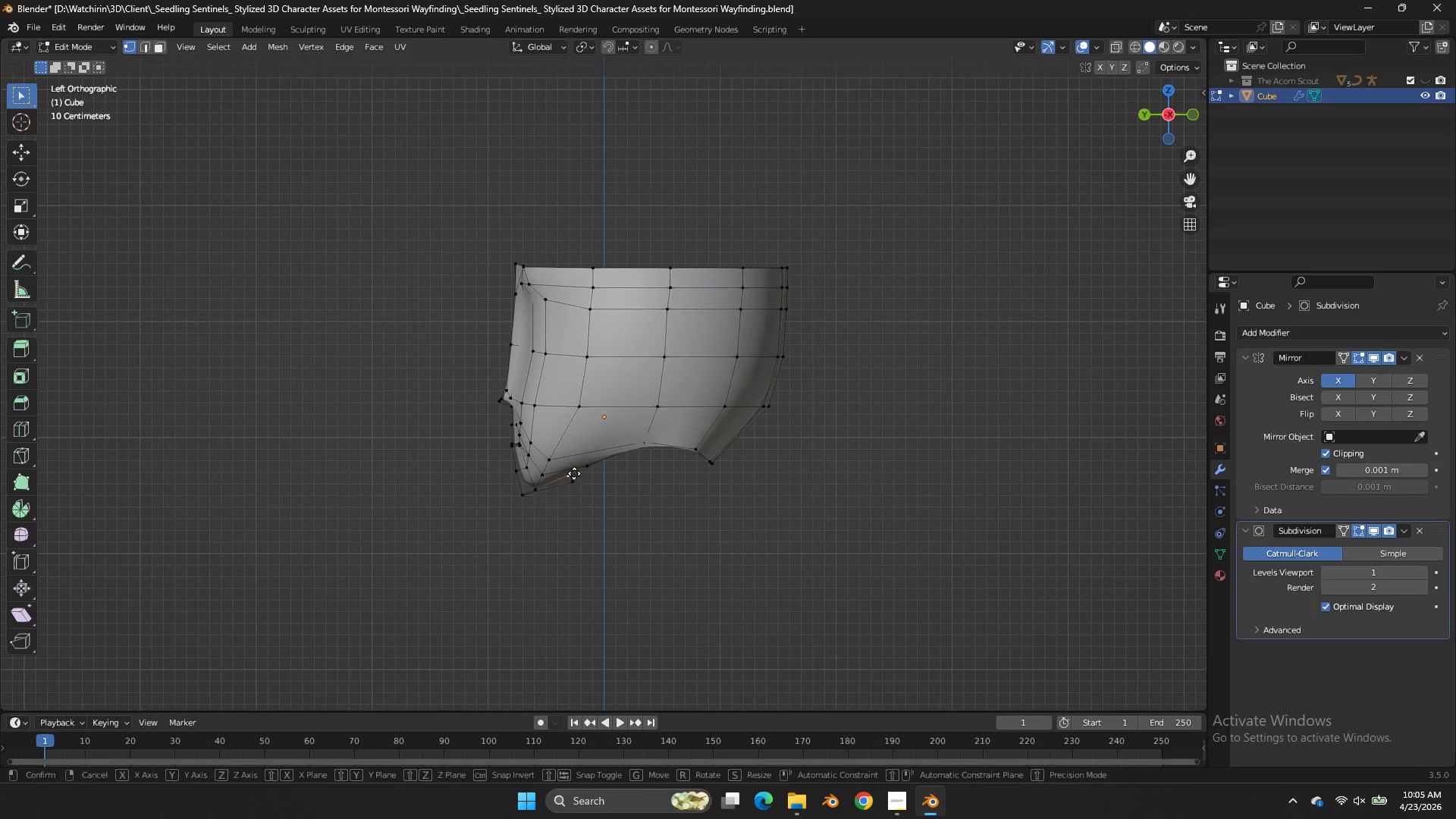 
key(G)
 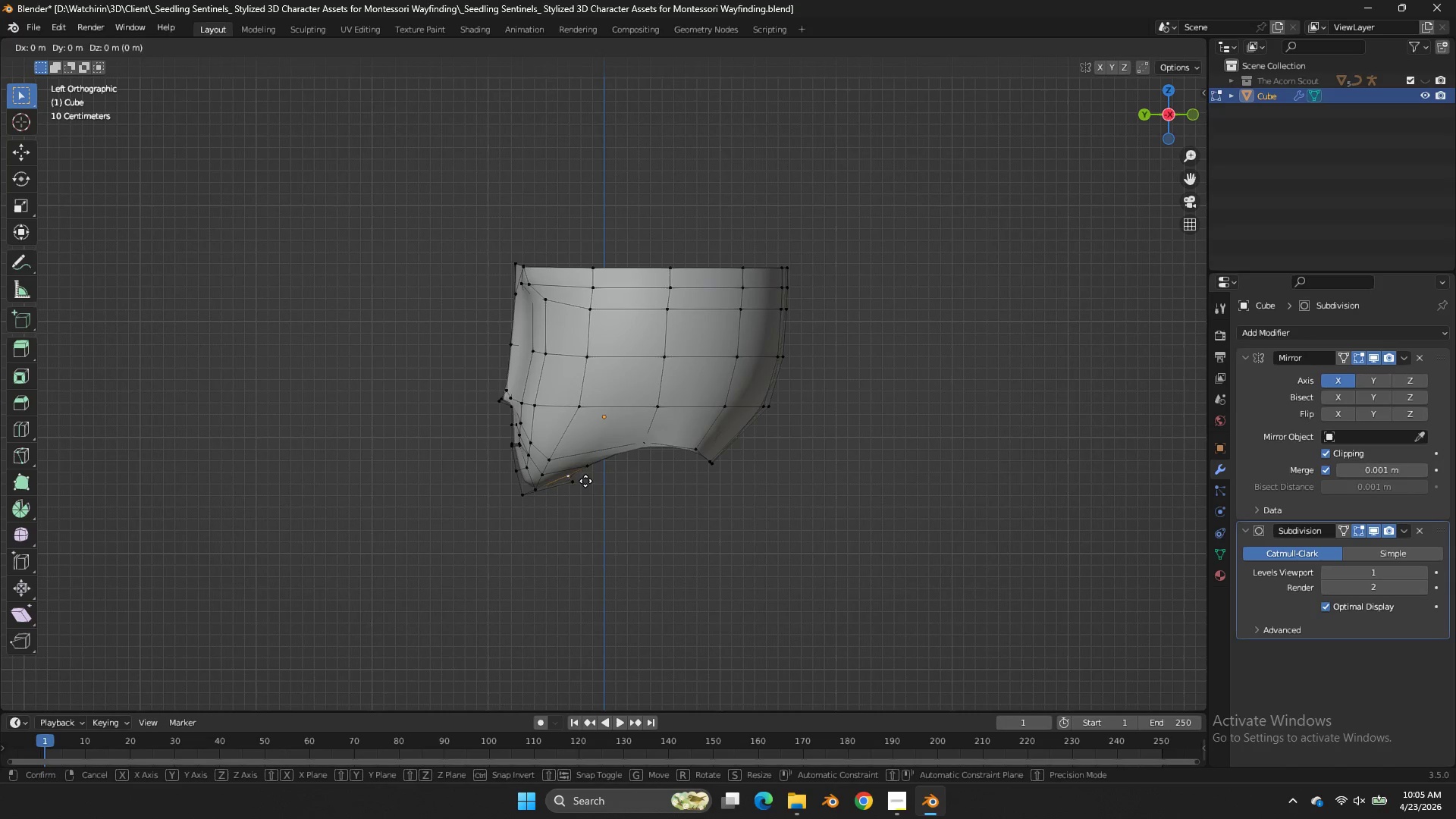 
hold_key(key=ShiftLeft, duration=0.84)
double_click([650, 514])
 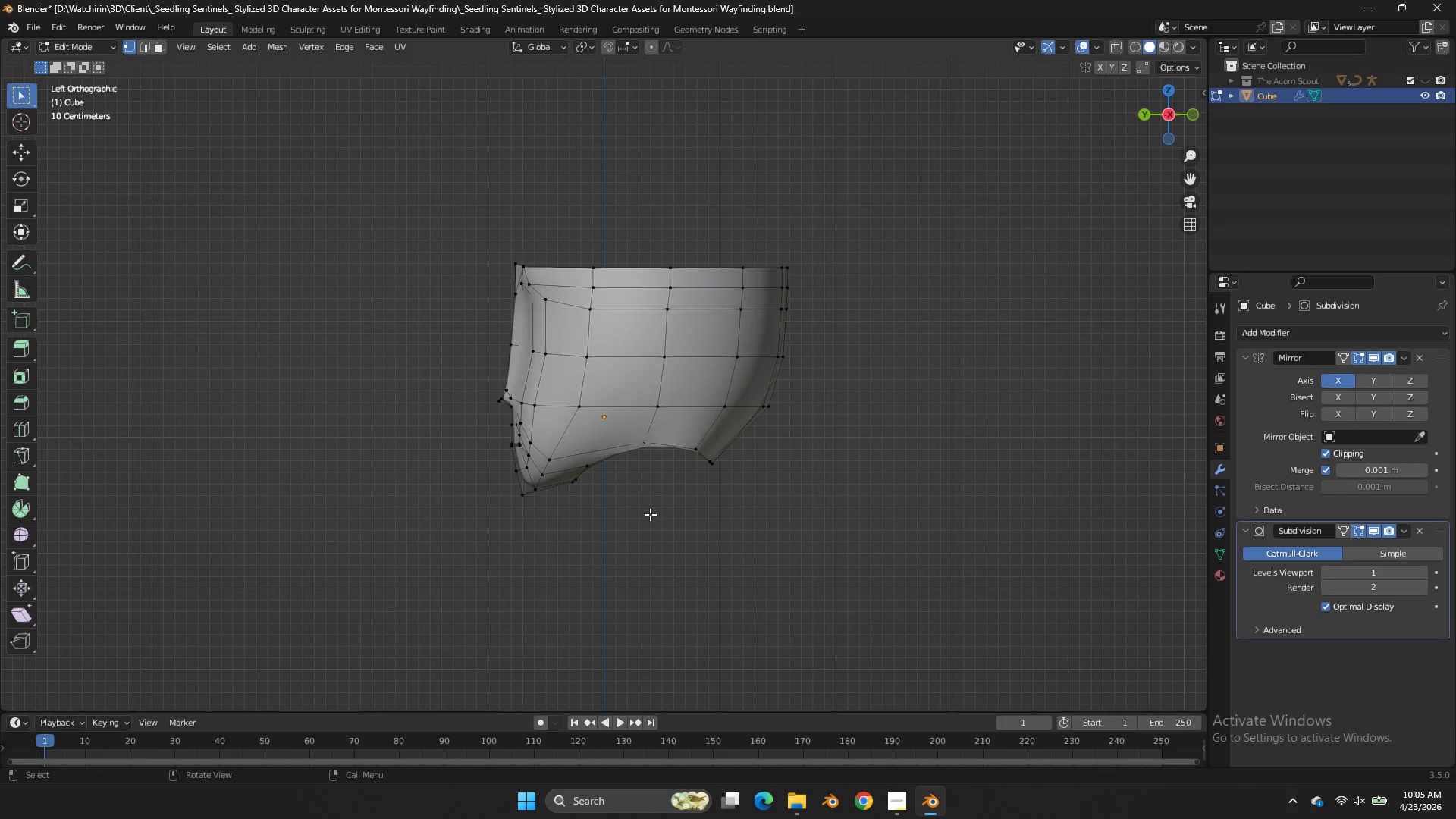 
triple_click([650, 514])
 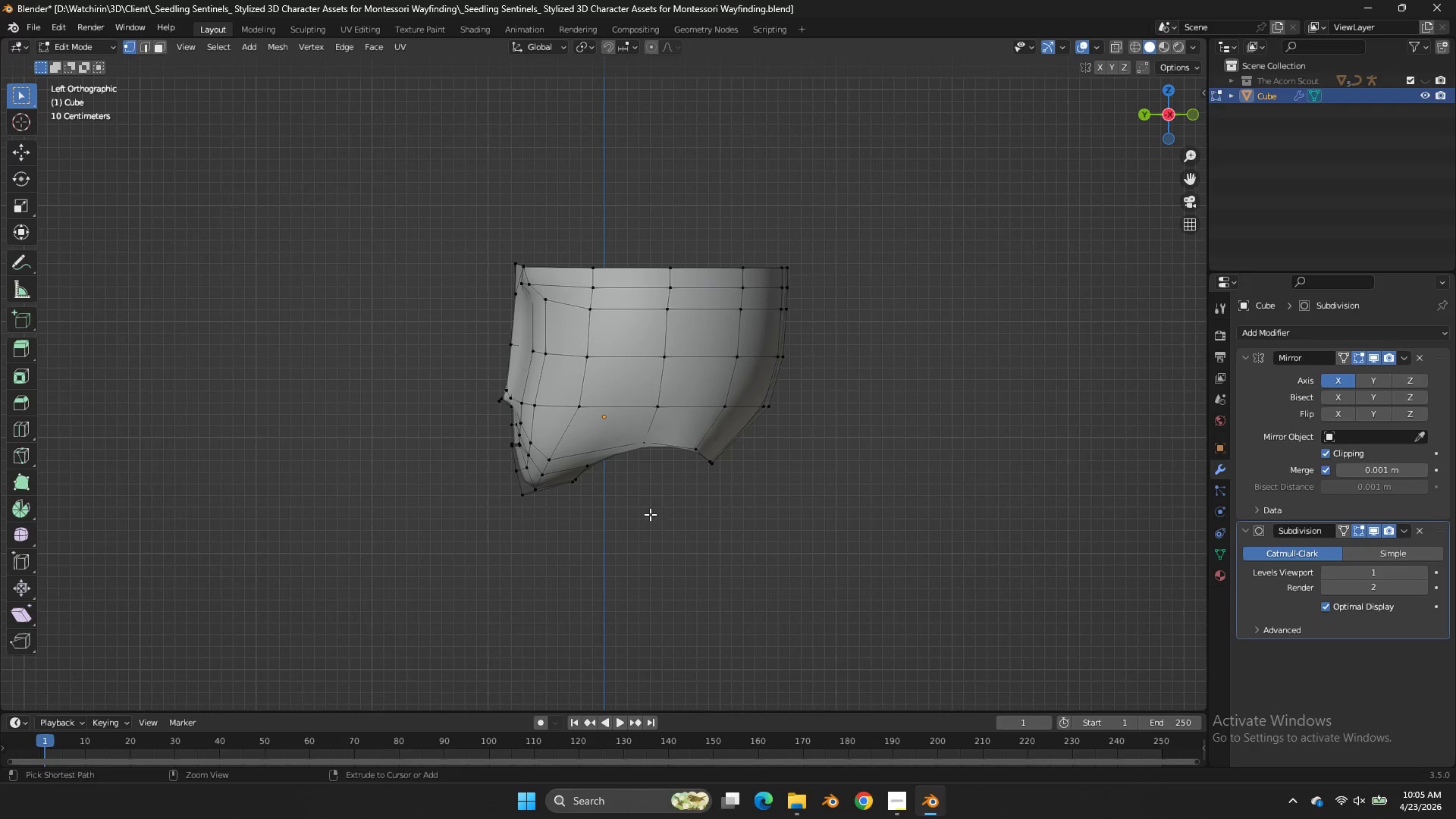 
key(Control+ControlLeft)
 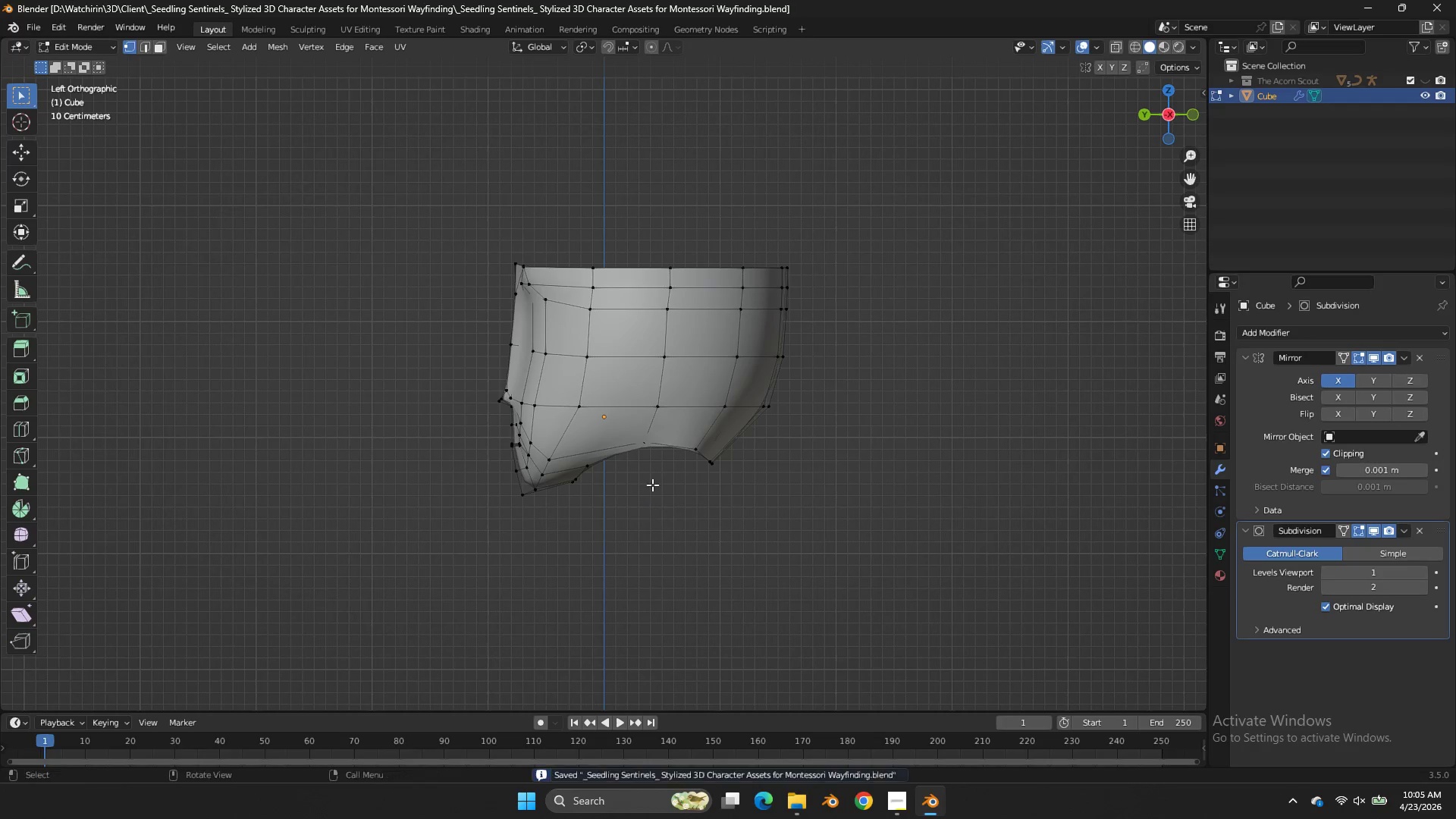 
key(Control+S)
 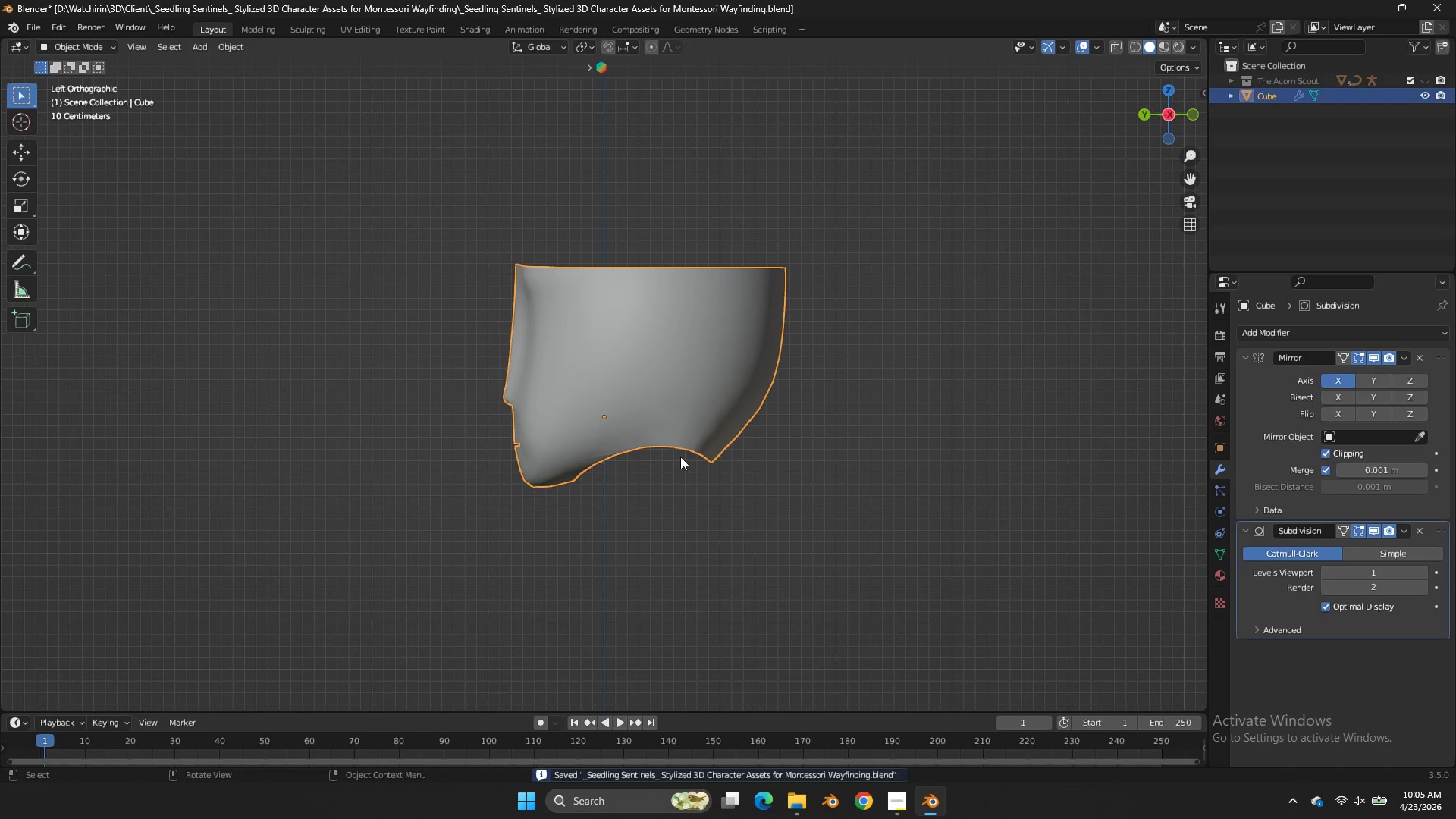 
key(Tab)
key(Tab)
type(zsz)
 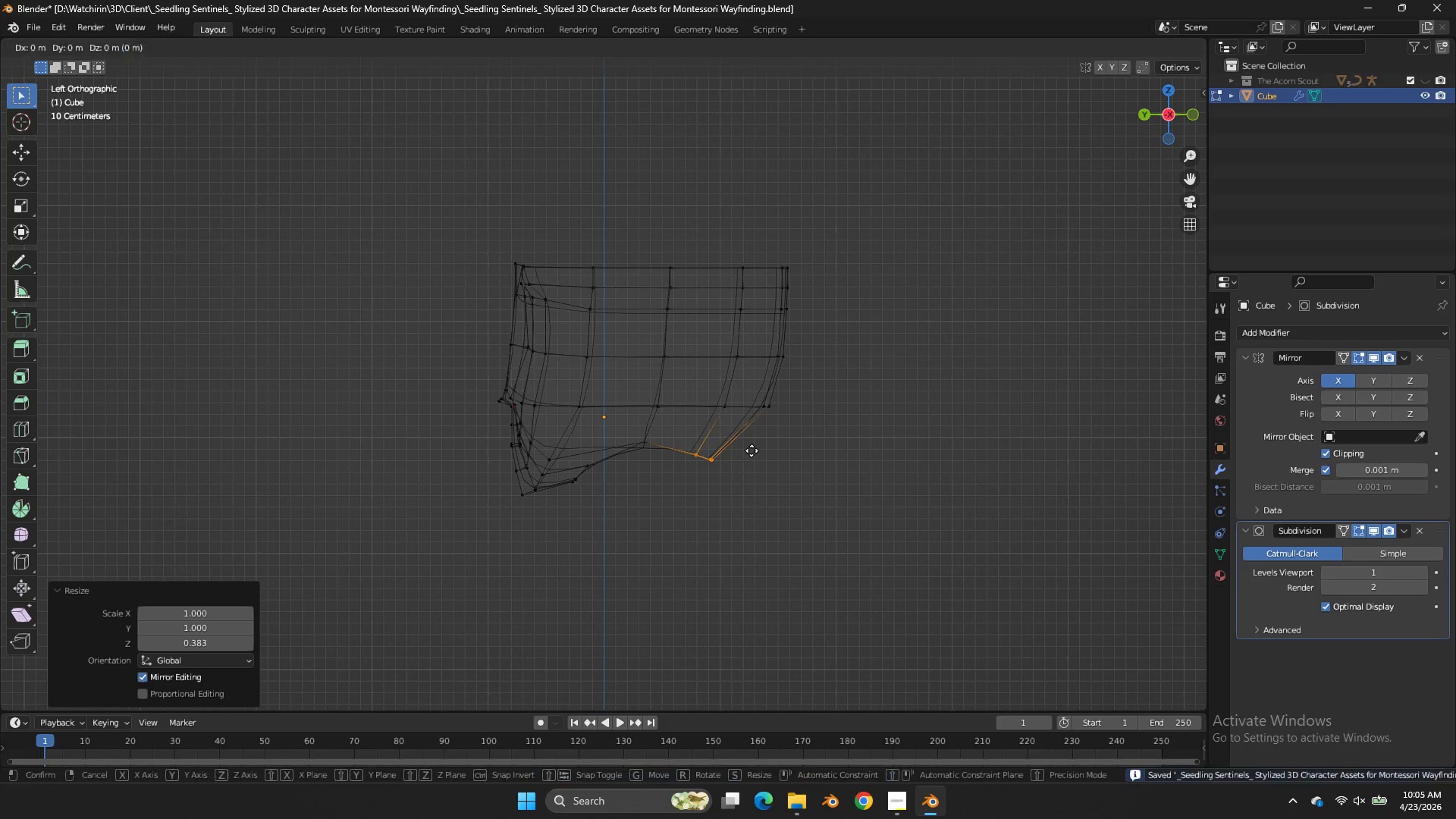 
left_click_drag(start_coordinate=[759, 429], to_coordinate=[682, 489])
 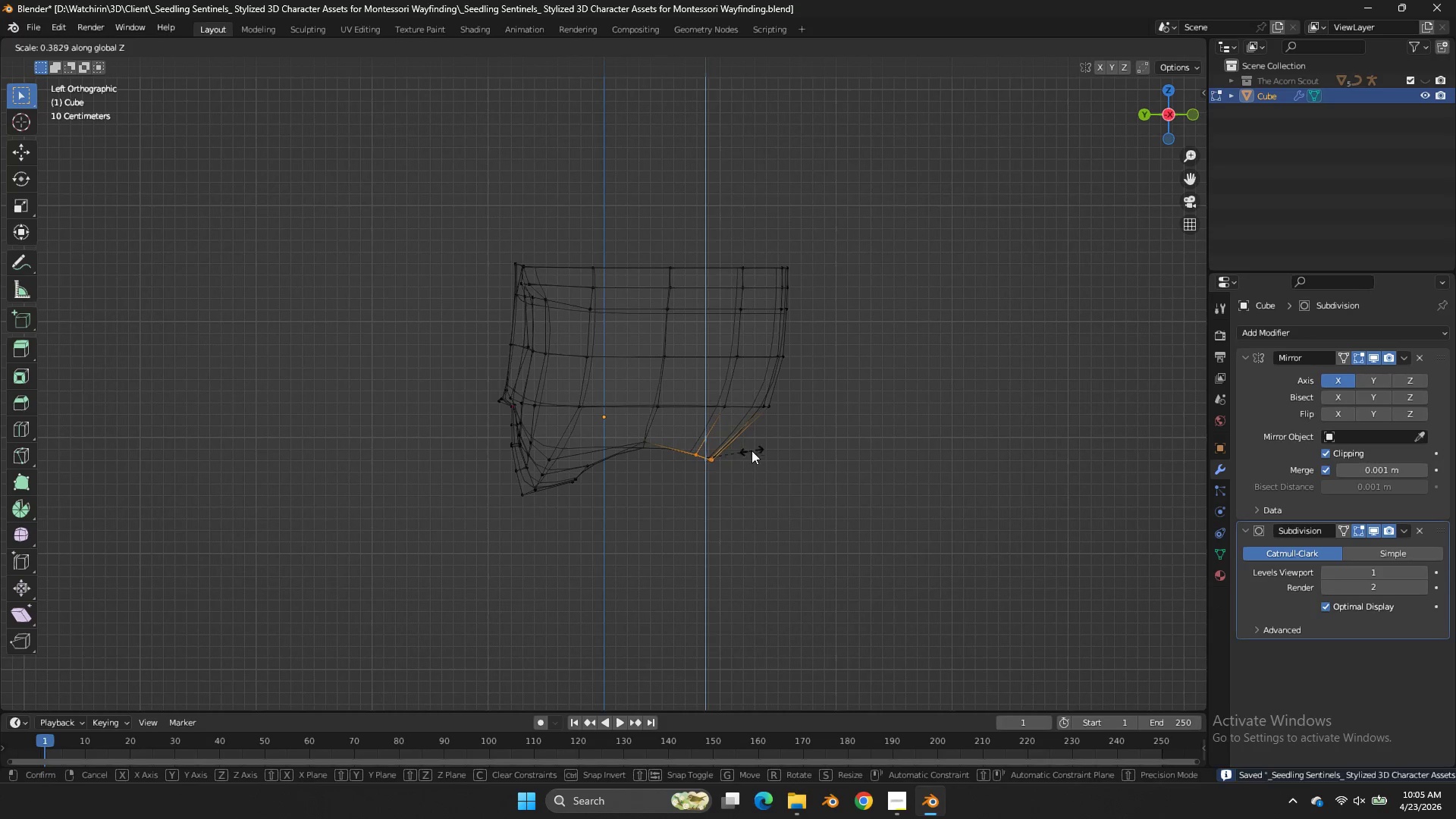 
double_click([752, 450])
 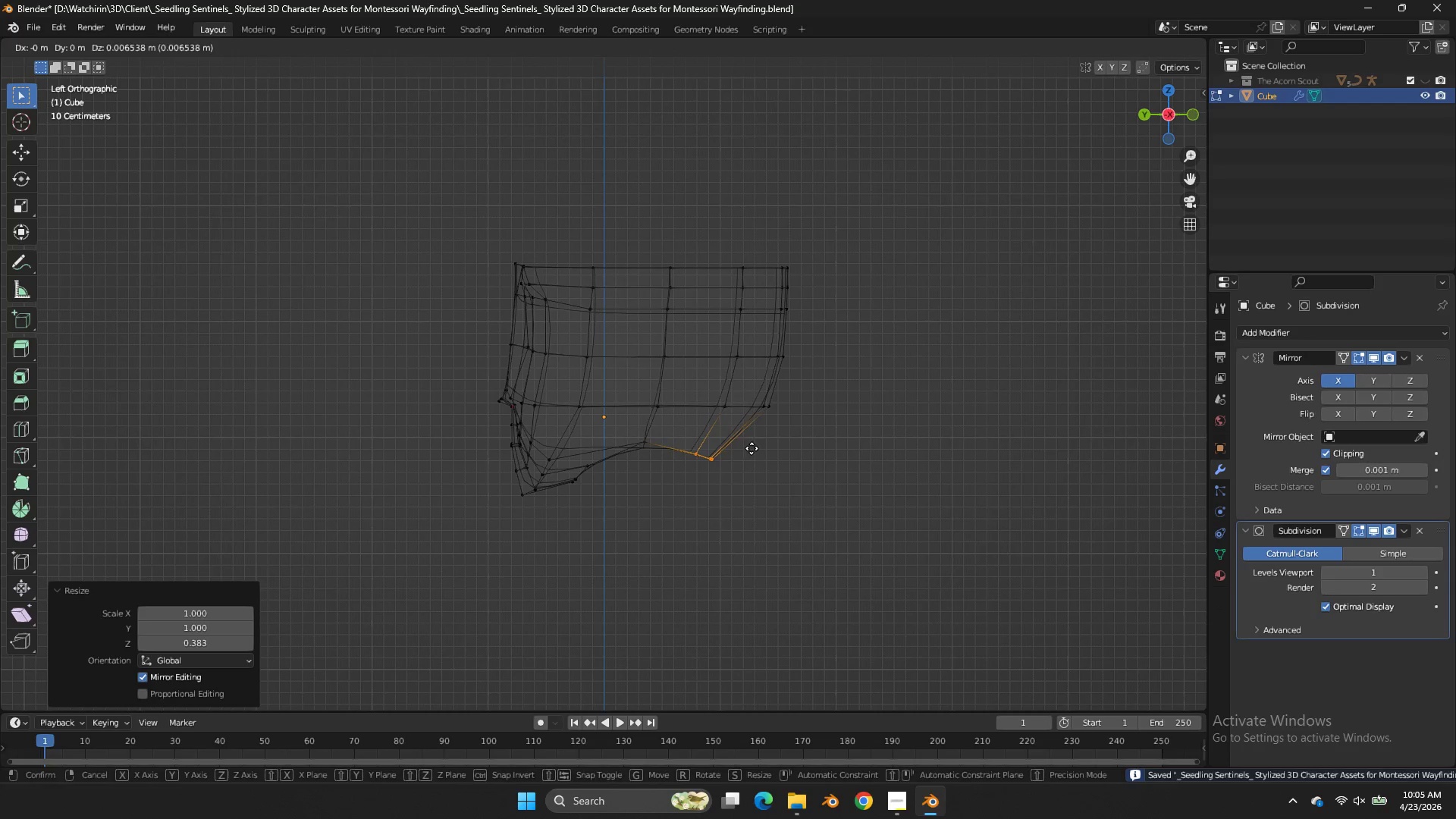 
key(G)
 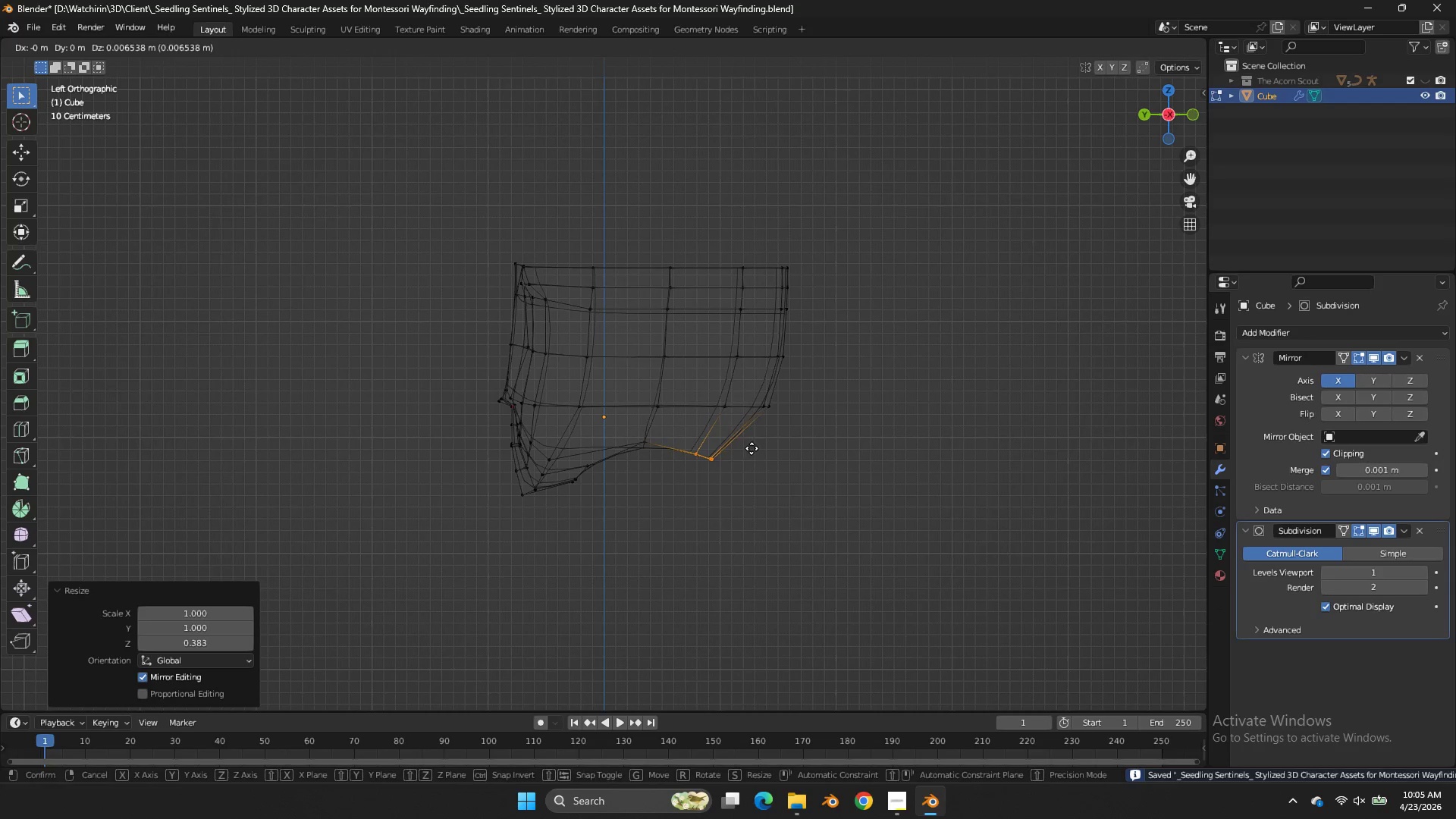 
hold_key(key=ShiftLeft, duration=0.56)
 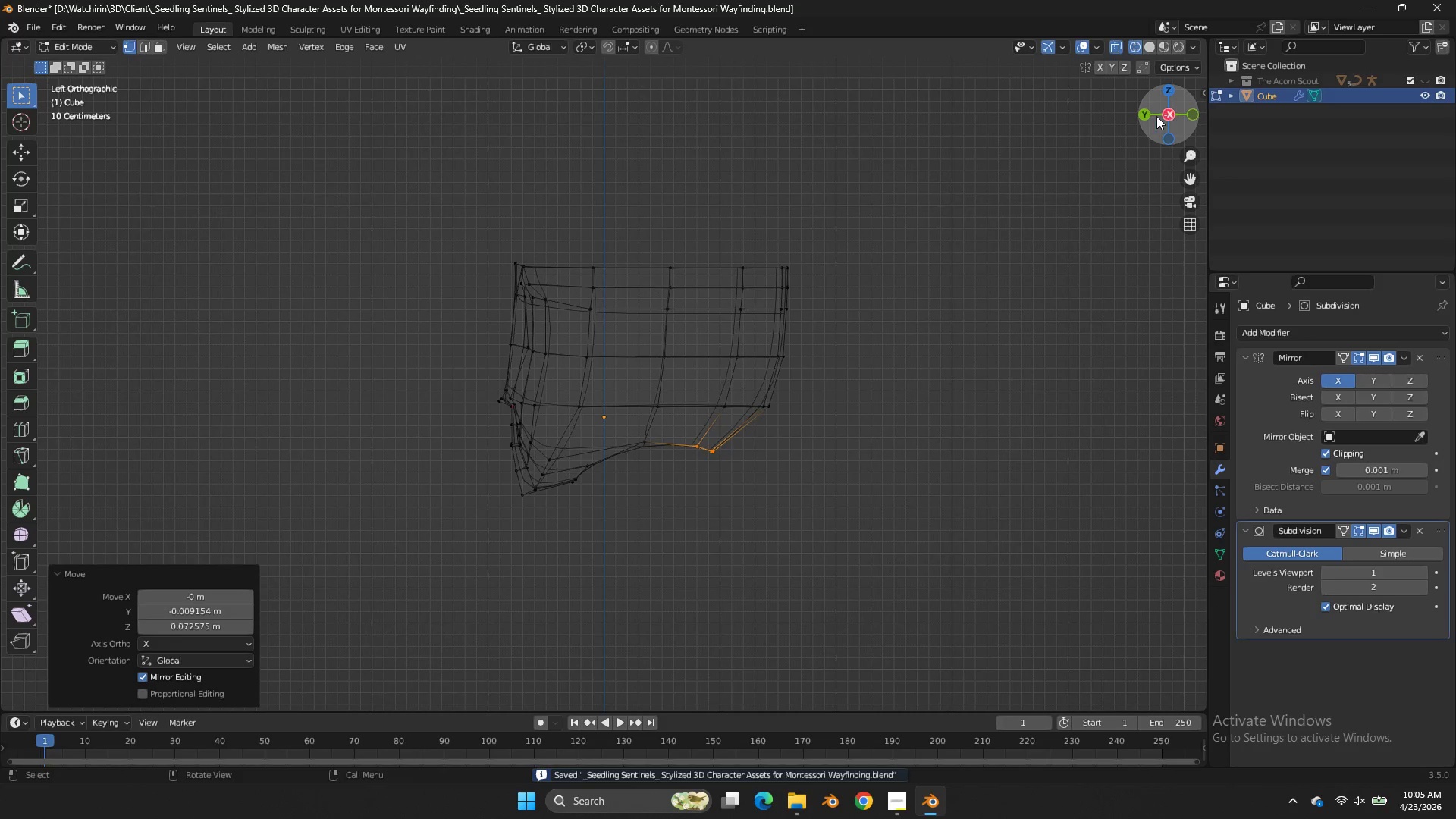 
left_click([1150, 121])
 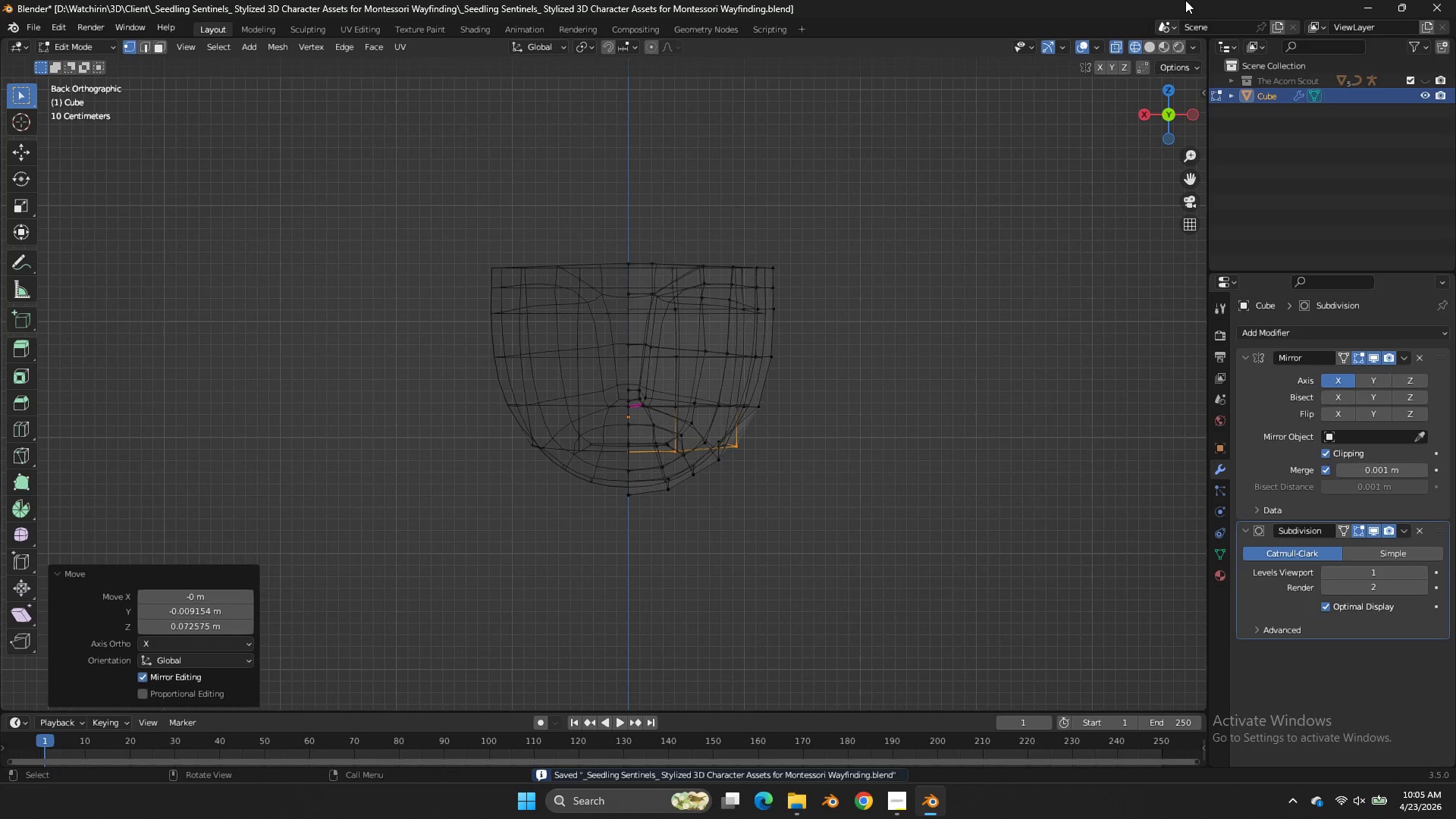 
double_click([1185, 0])
 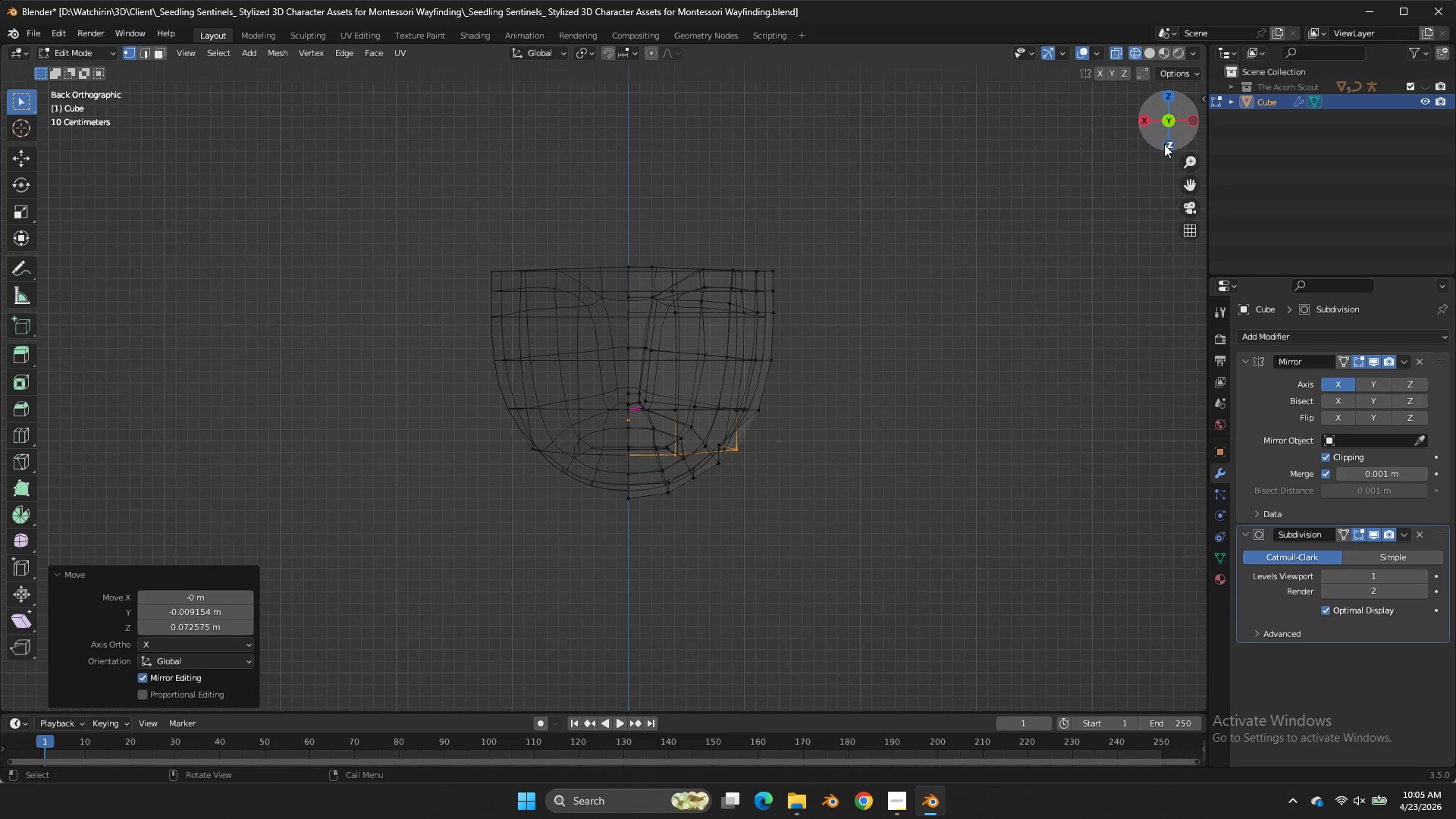 
left_click_drag(start_coordinate=[1166, 143], to_coordinate=[1101, 662])
 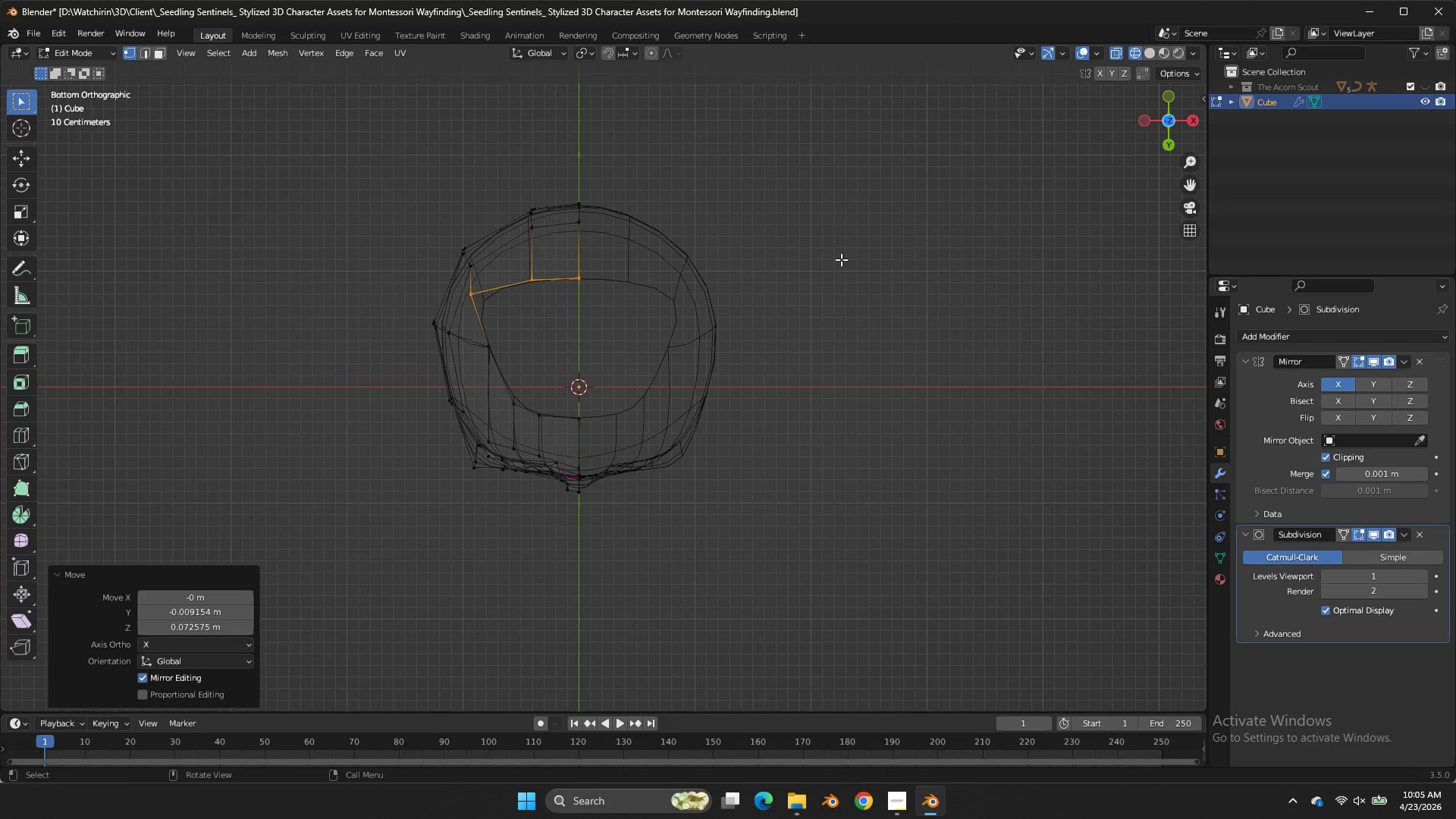 
left_click([1168, 140])
 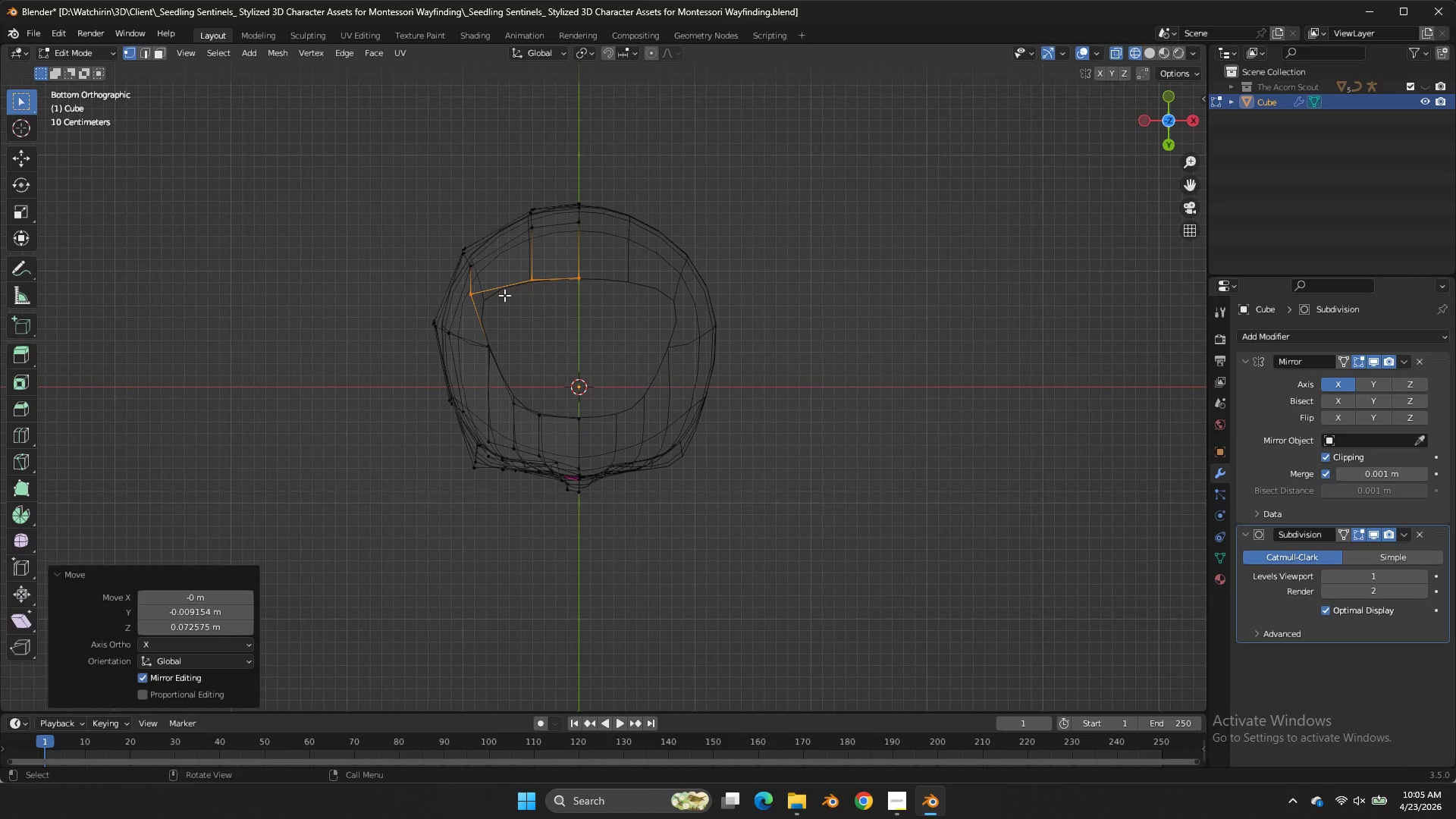 
left_click([484, 298])
 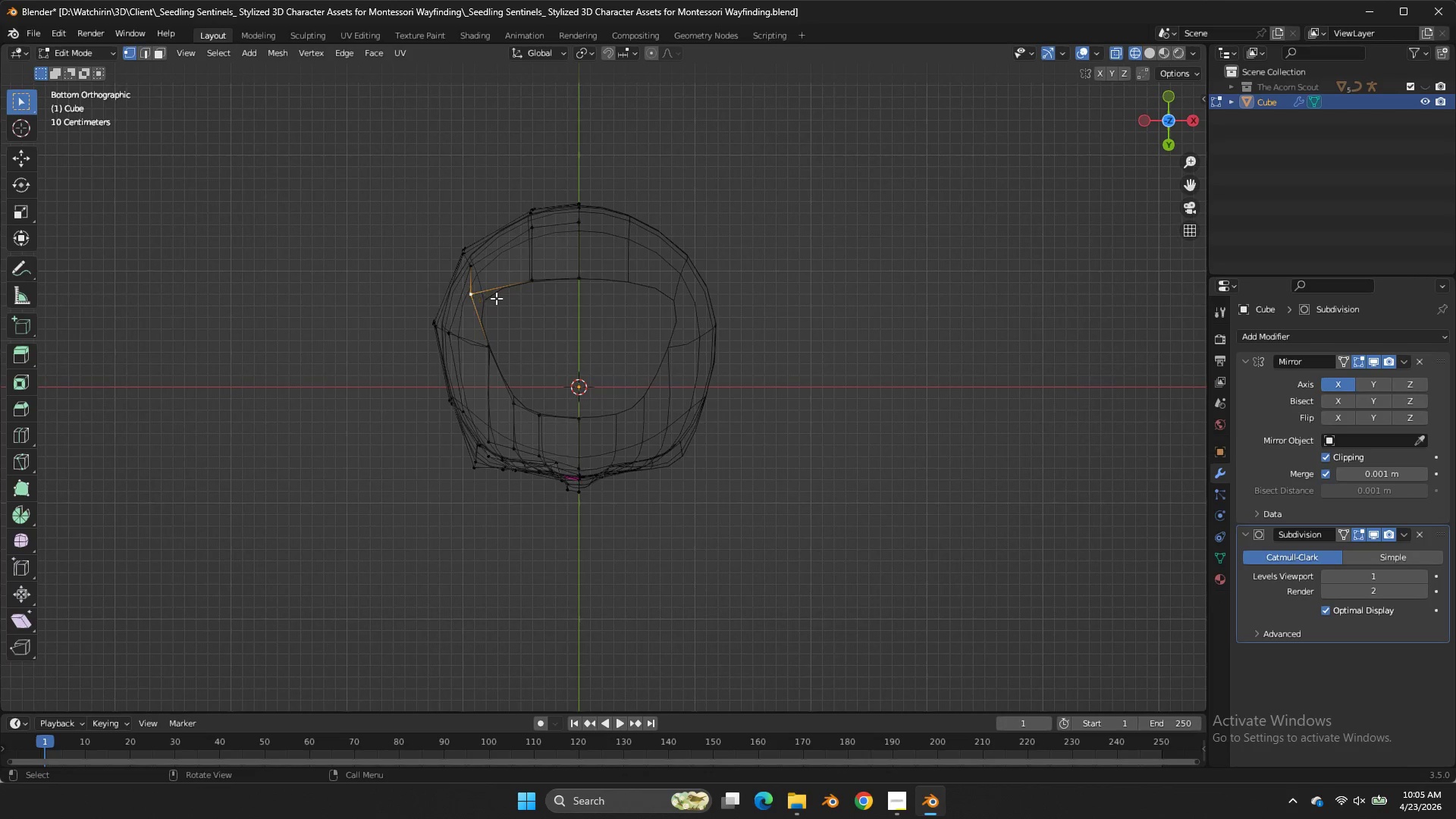 
type(zg)
 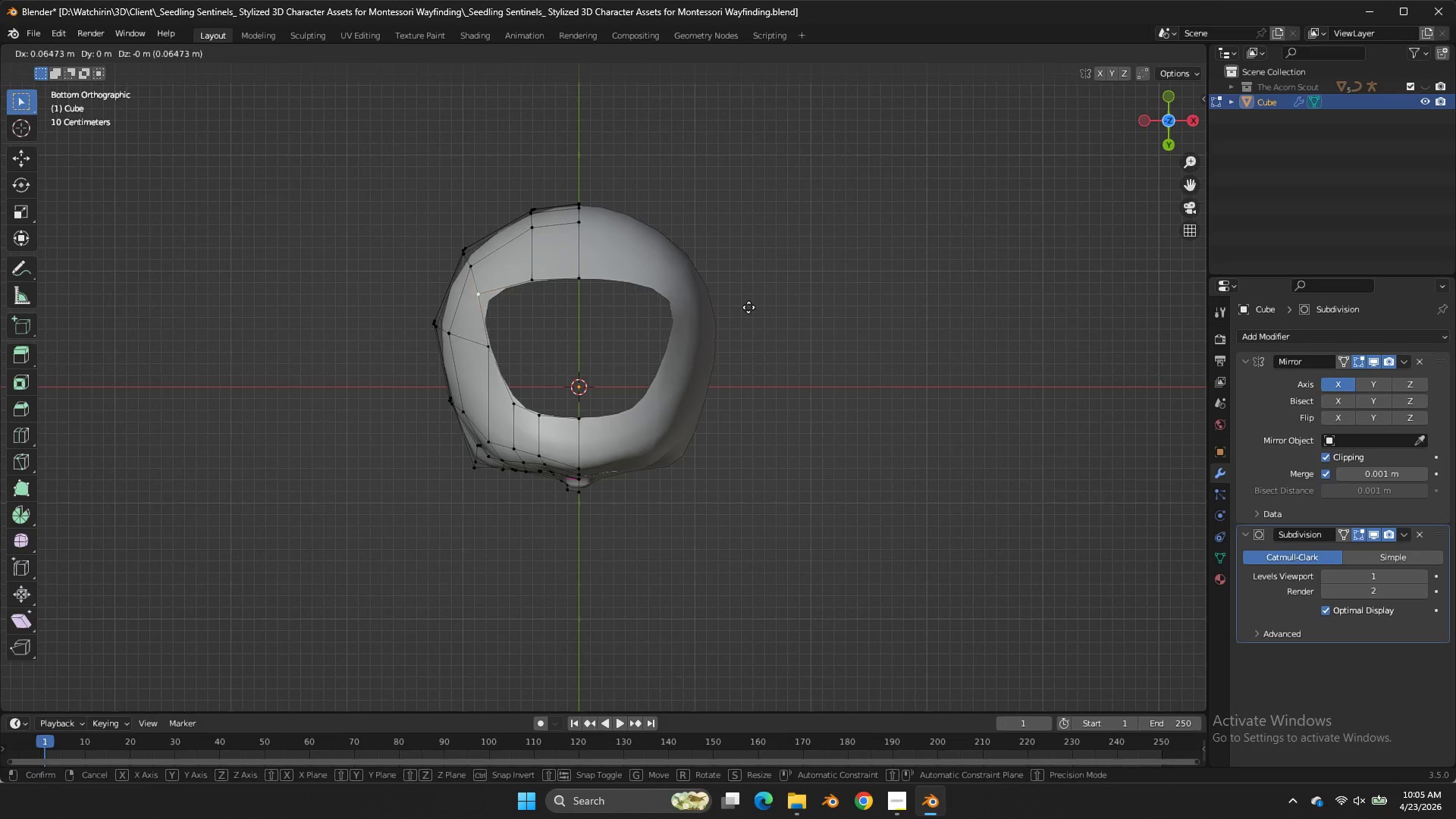 
hold_key(key=ShiftLeft, duration=1.25)
left_click([973, 351])
 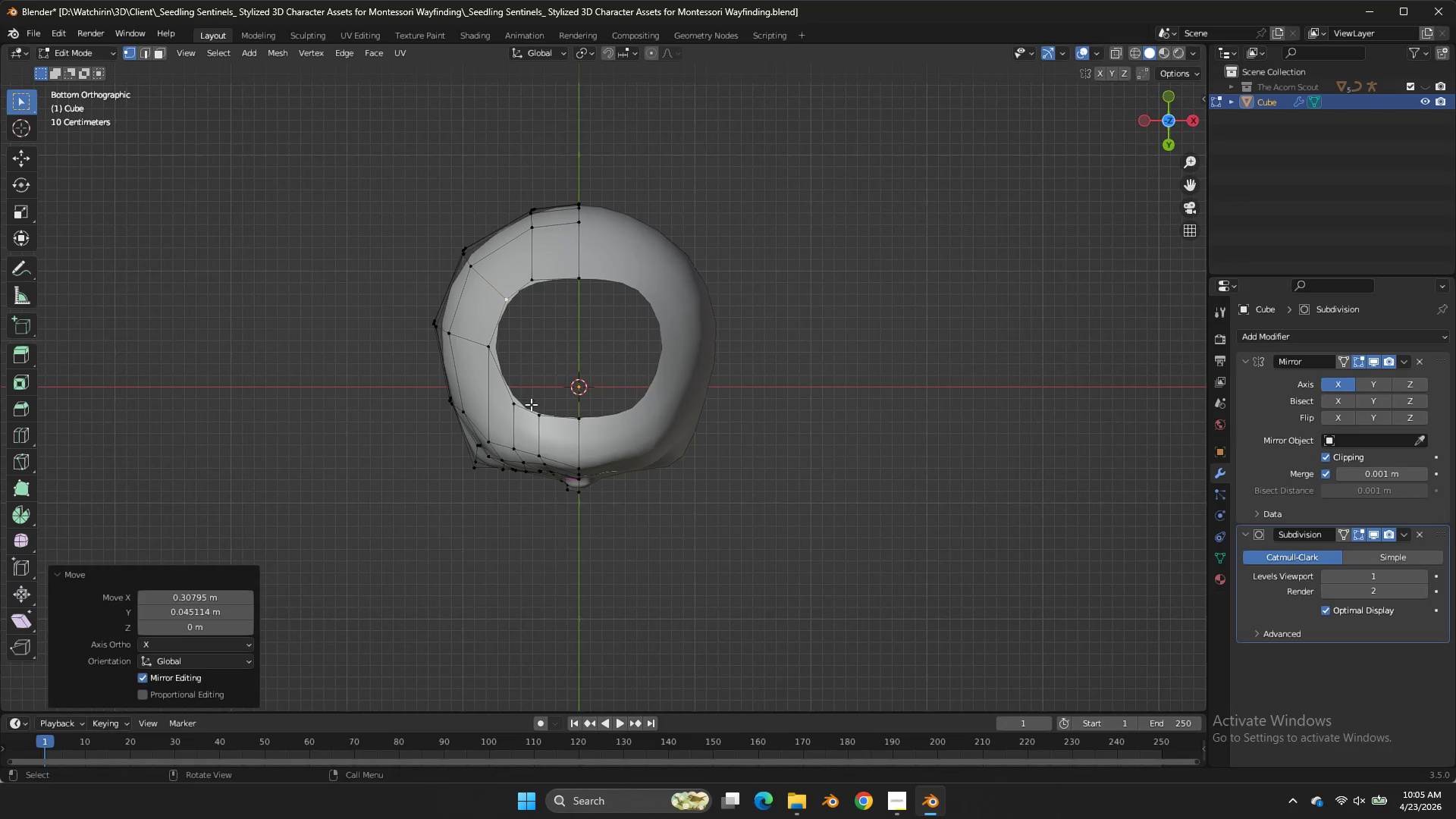 
double_click([552, 406])
 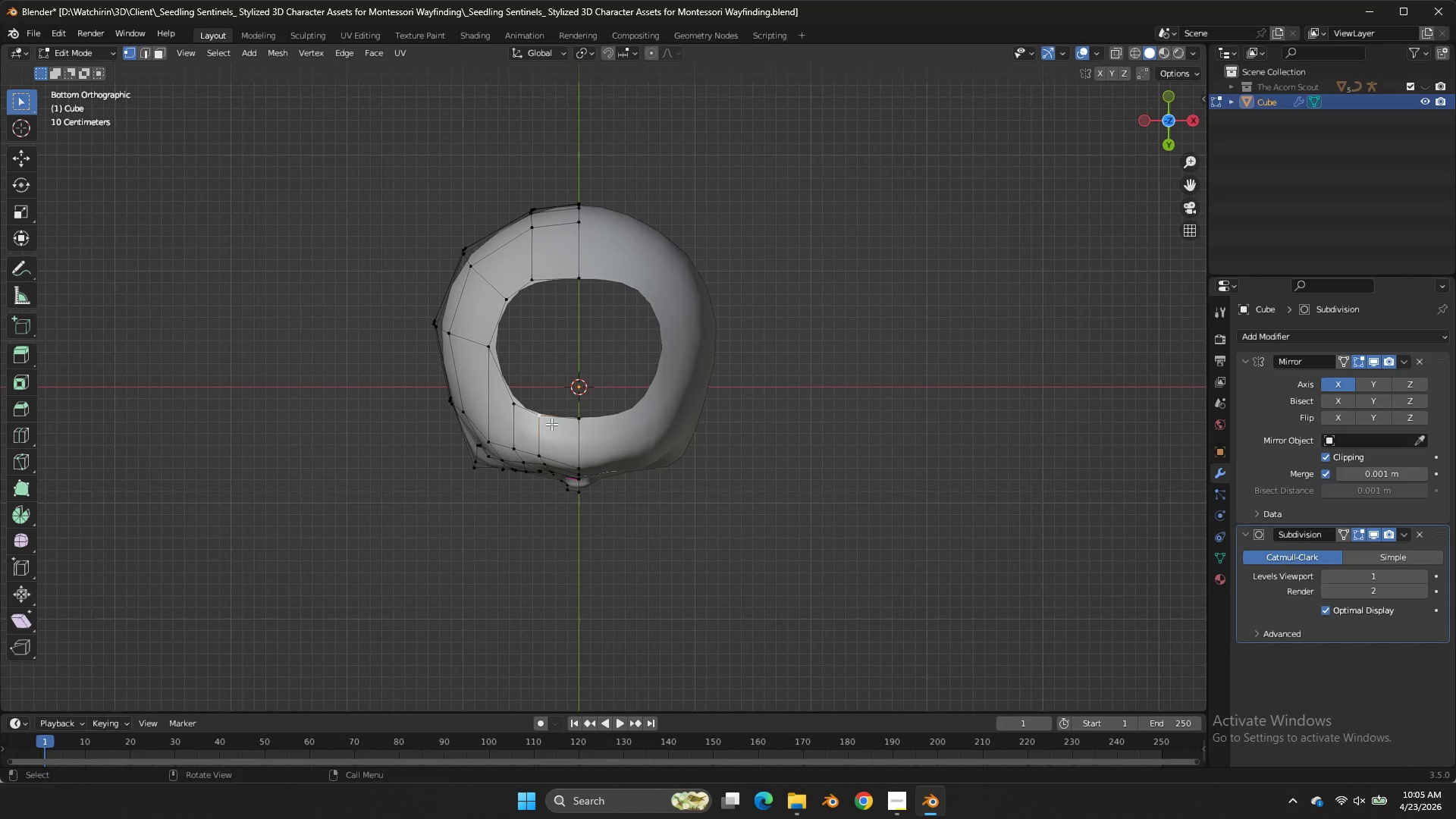 
left_click([552, 406])
 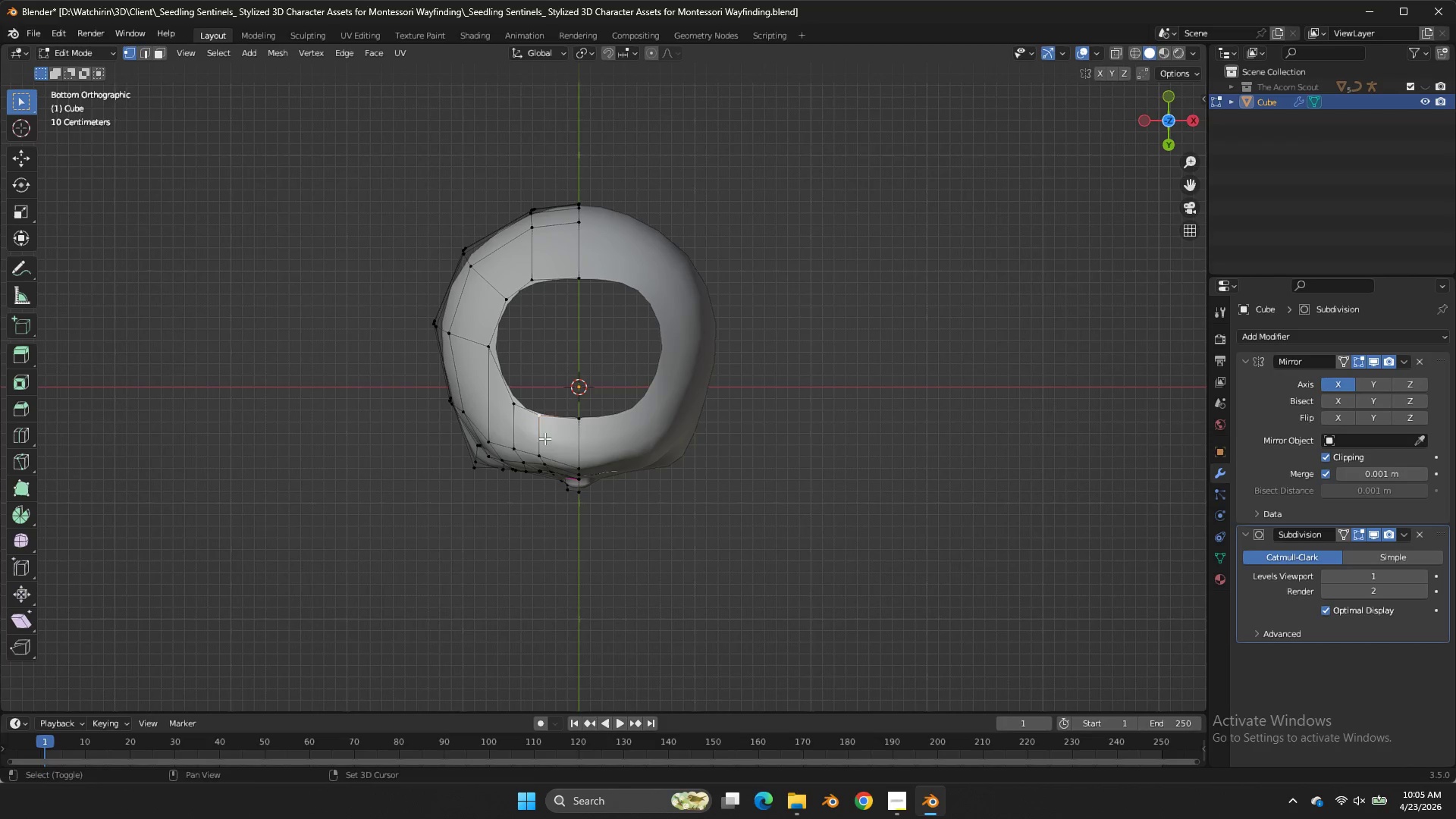 
hold_key(key=ShiftLeft, duration=0.38)
 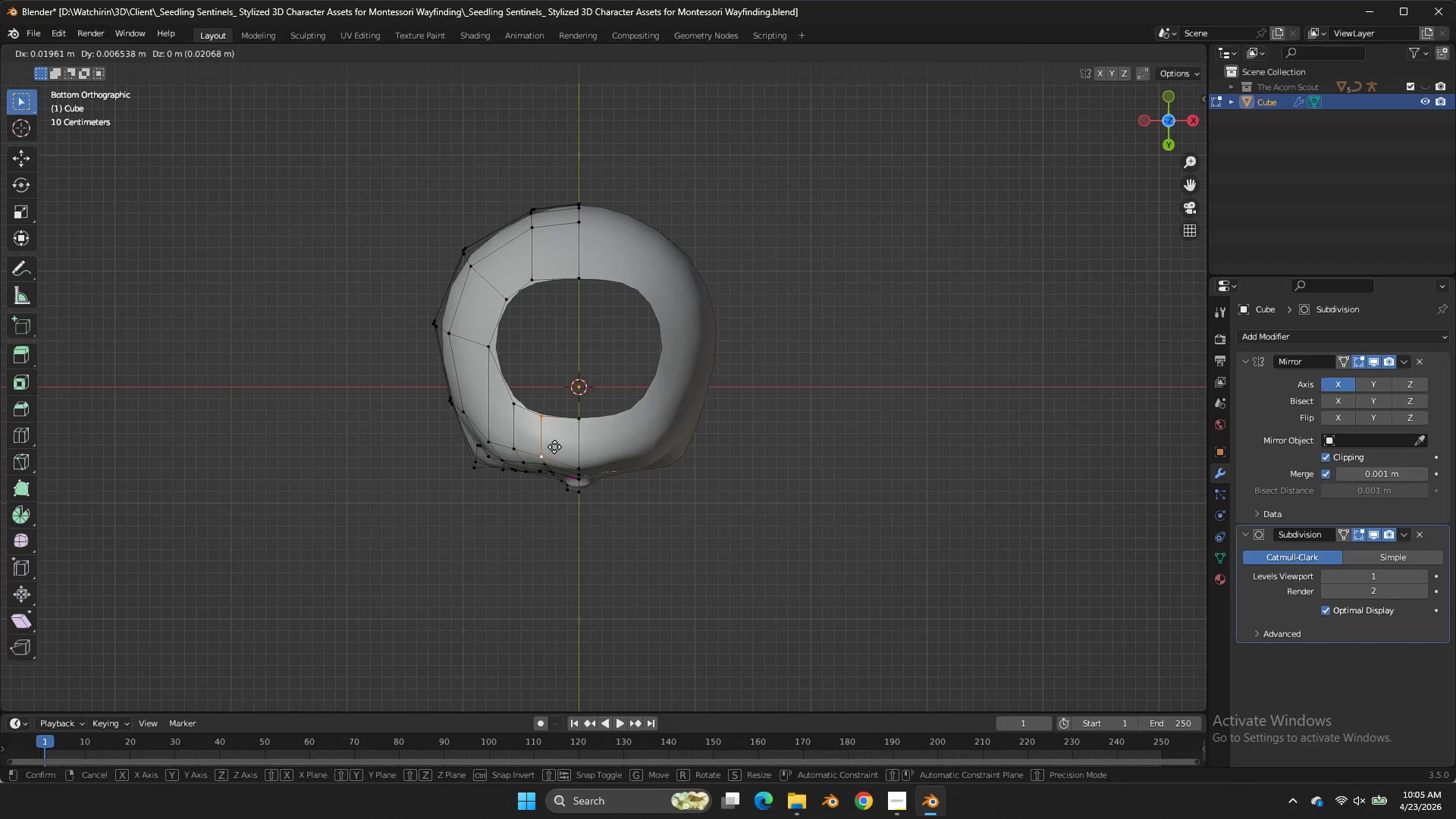 
key(G)
 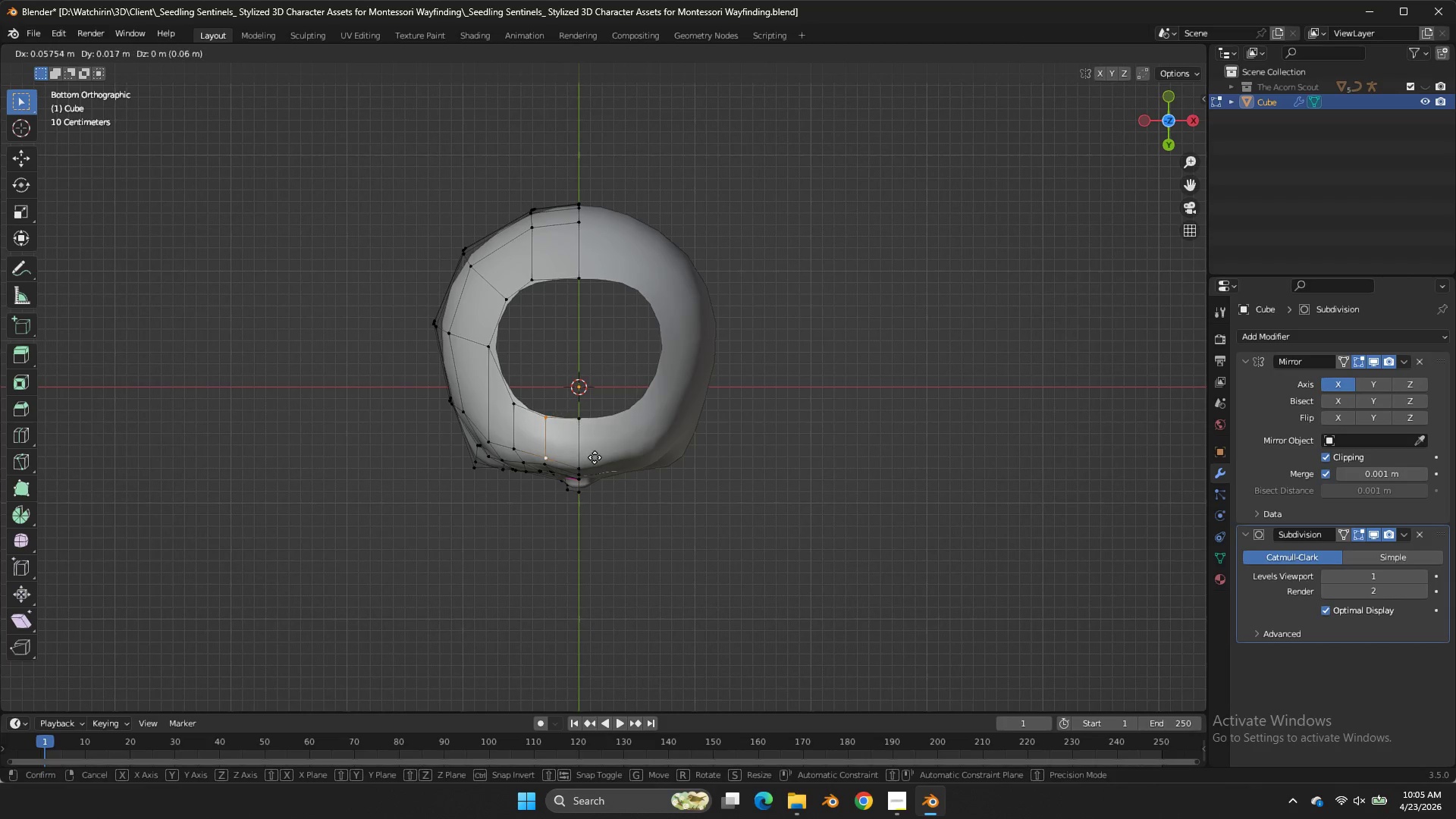 
hold_key(key=ShiftLeft, duration=0.69)
 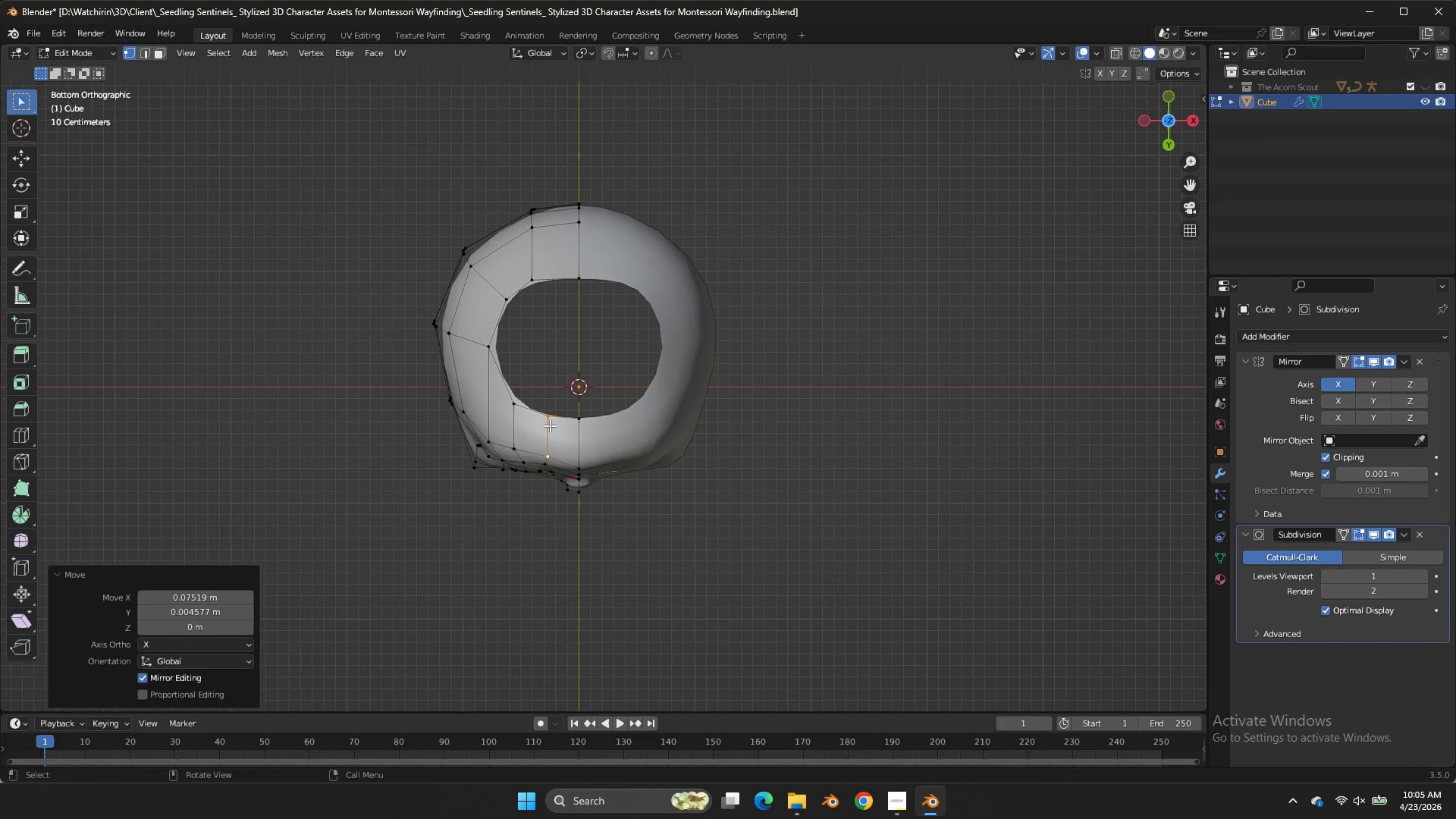 
left_click([550, 425])
 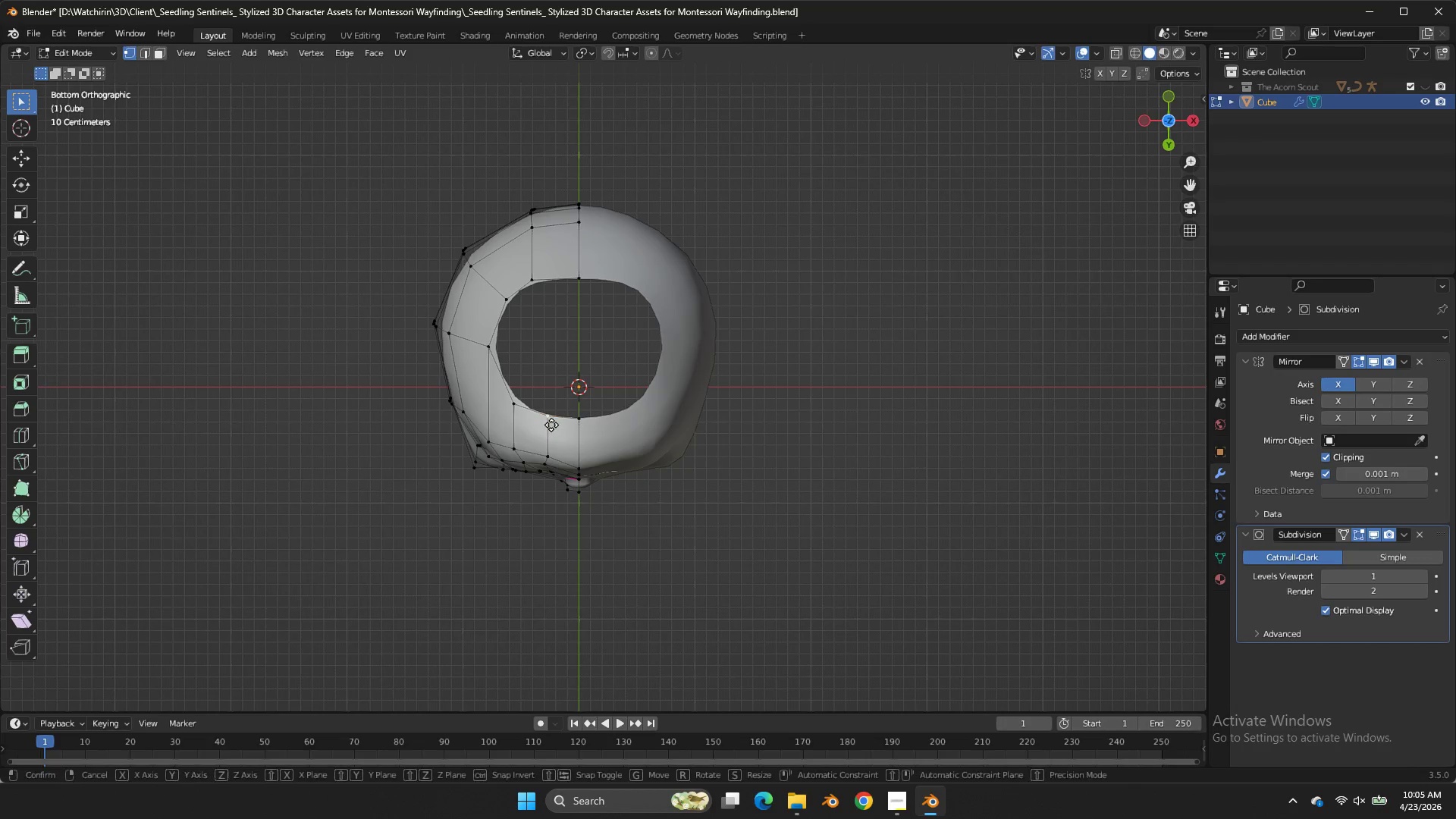 
key(G)
 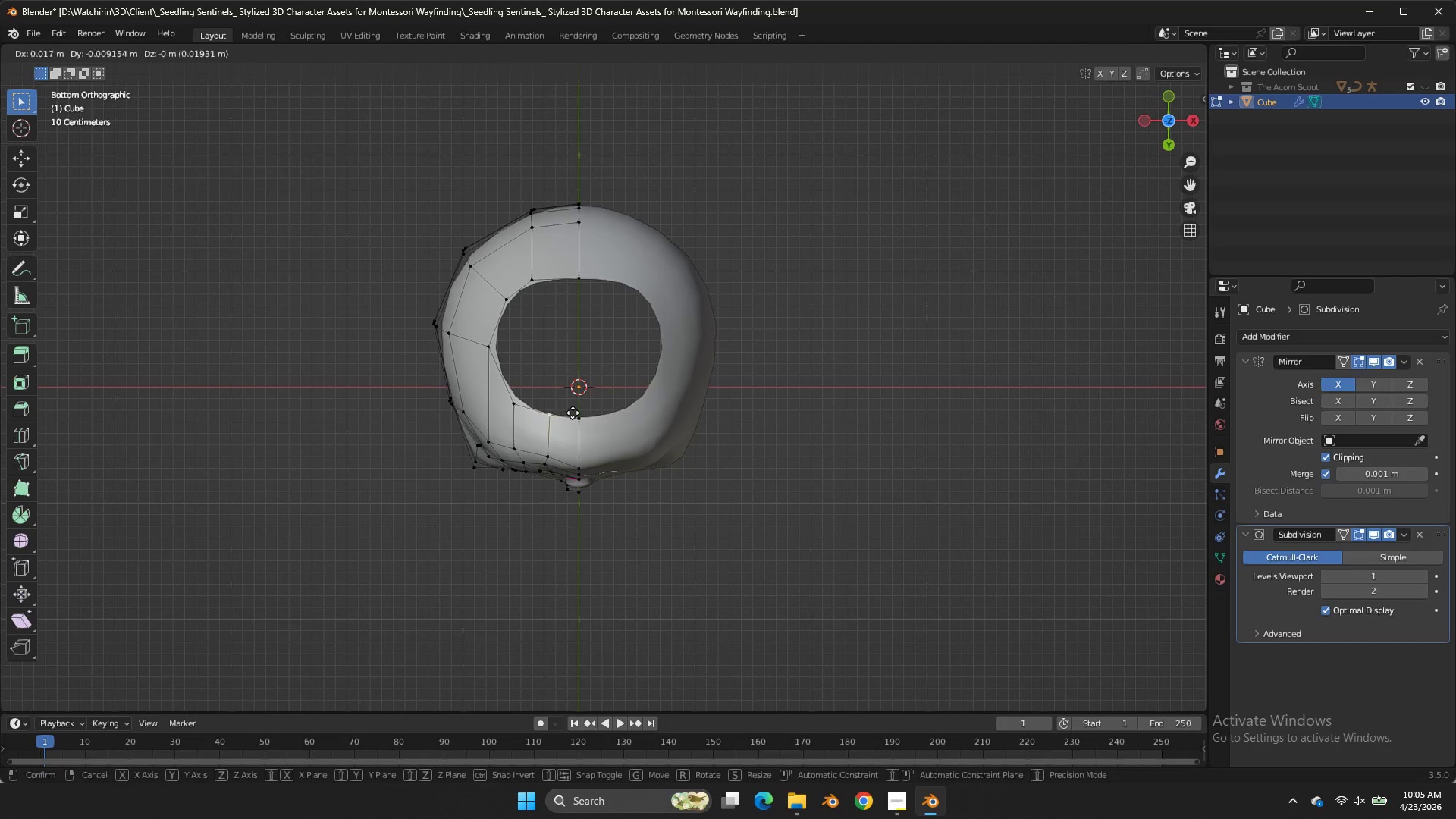 
hold_key(key=ShiftLeft, duration=0.44)
left_click([573, 413])
 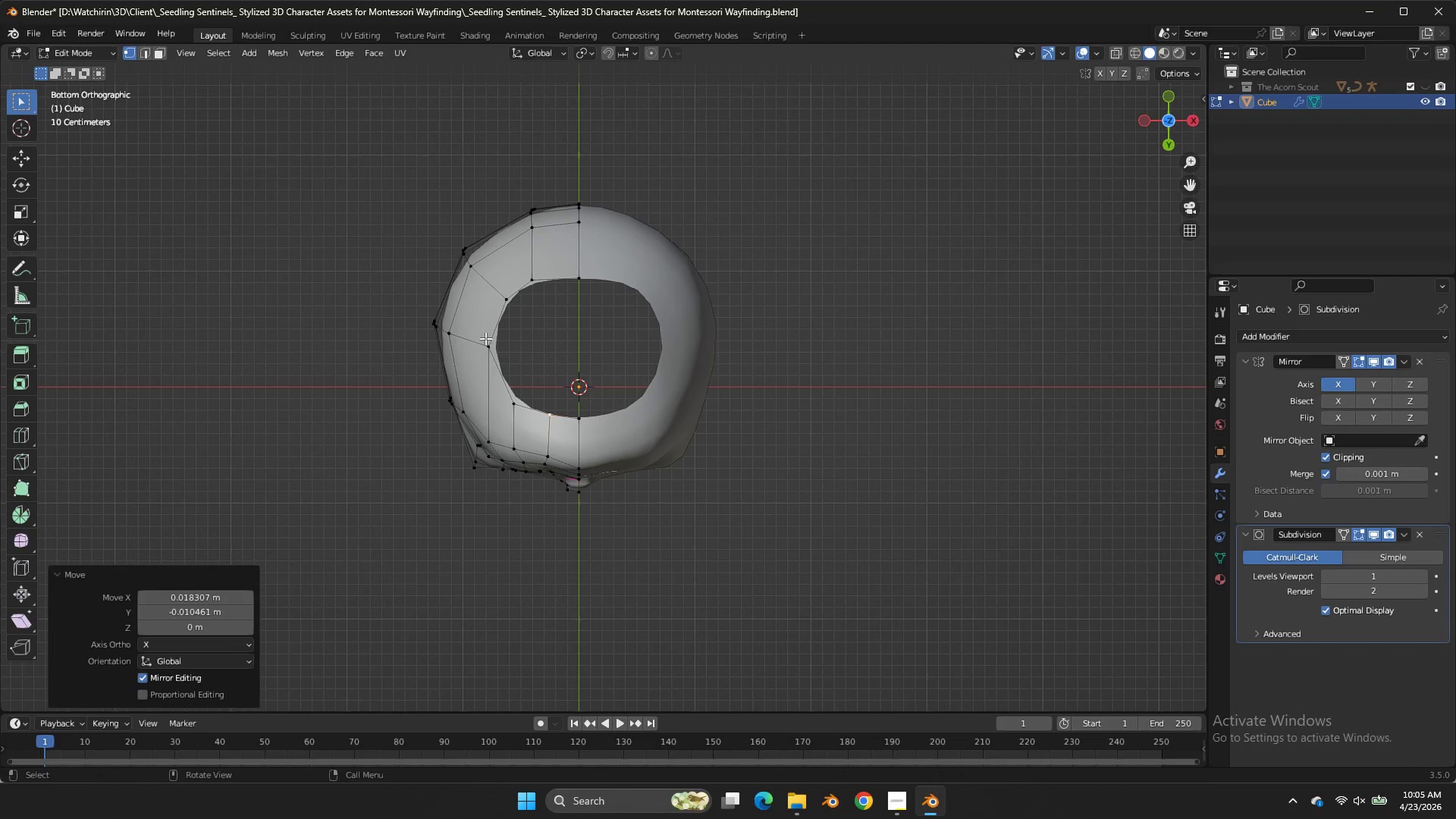 
double_click([485, 338])
 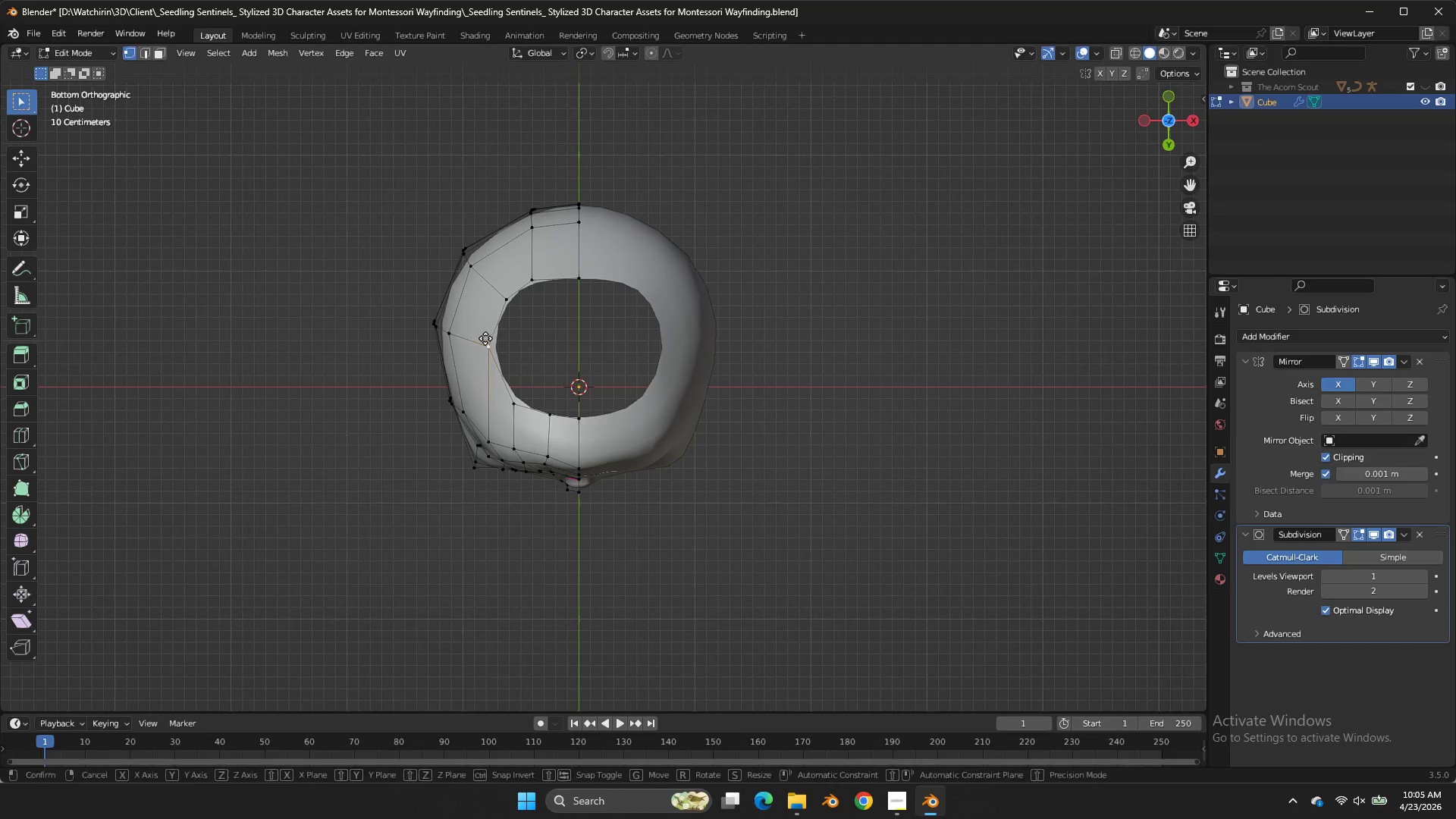 
key(G)
 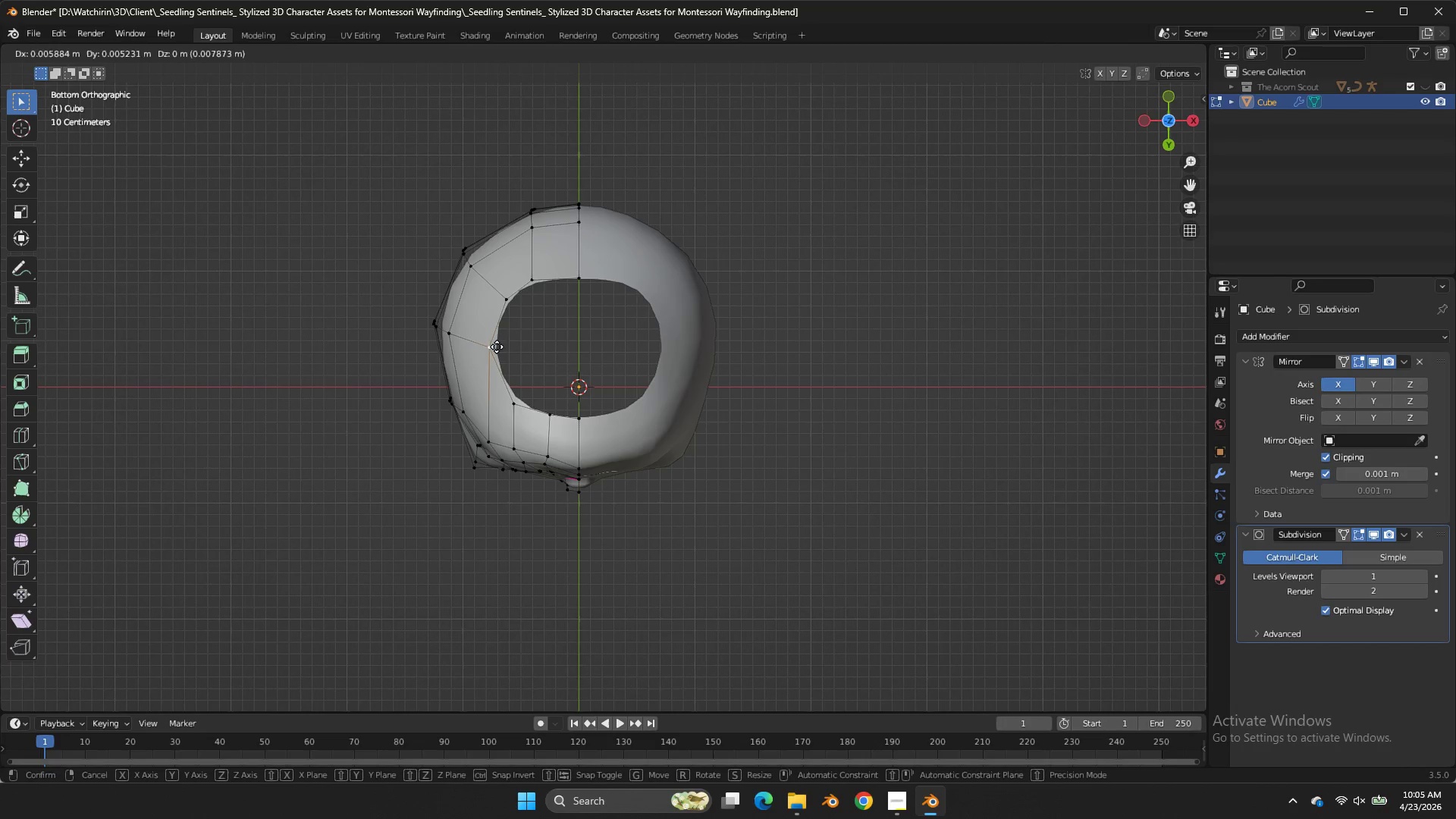 
hold_key(key=ShiftLeft, duration=0.53)
left_click([507, 356])
 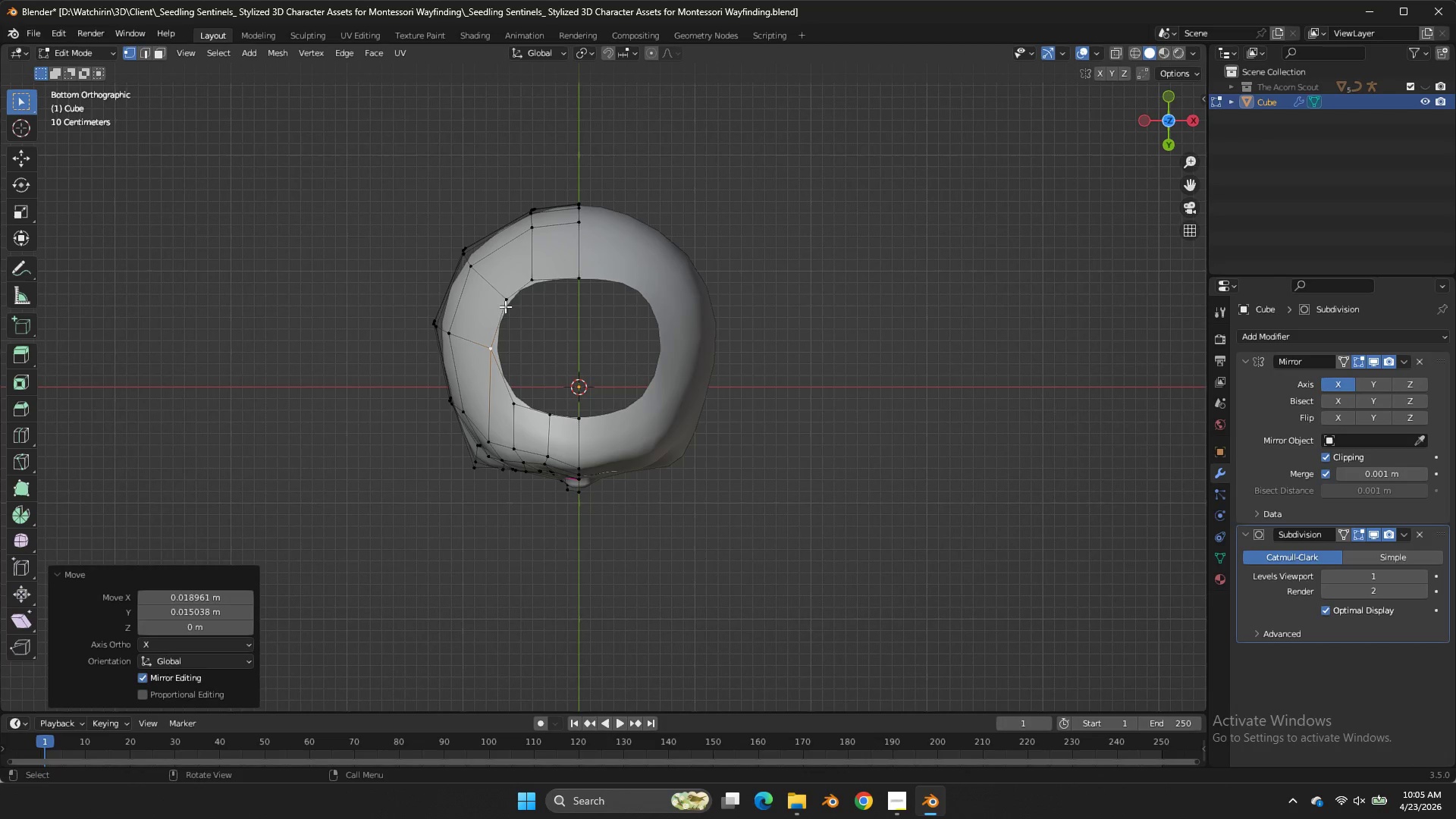 
triple_click([505, 306])
 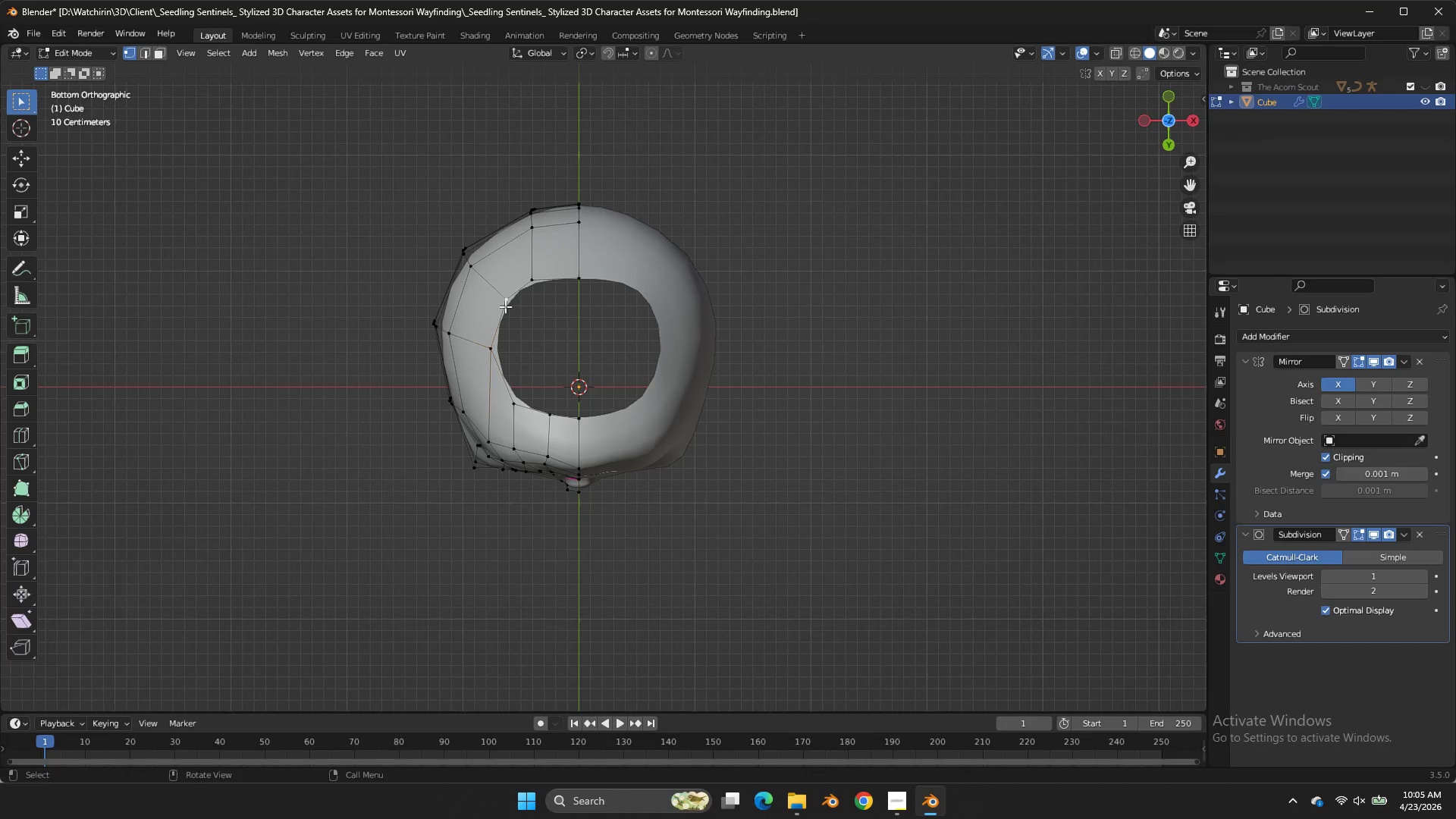 
triple_click([505, 306])
 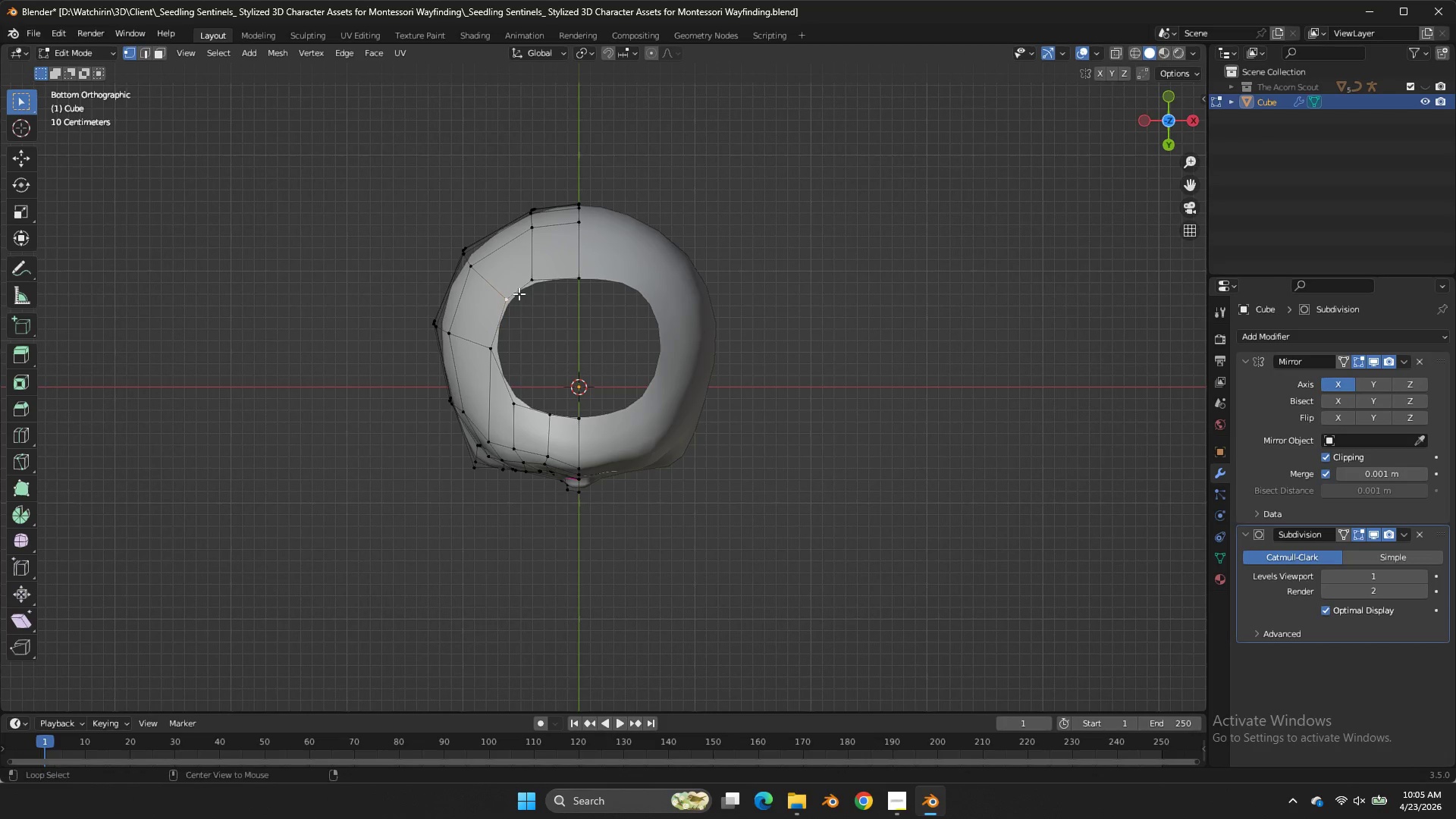 
hold_key(key=AltLeft, duration=0.52)
triple_click([519, 293])
 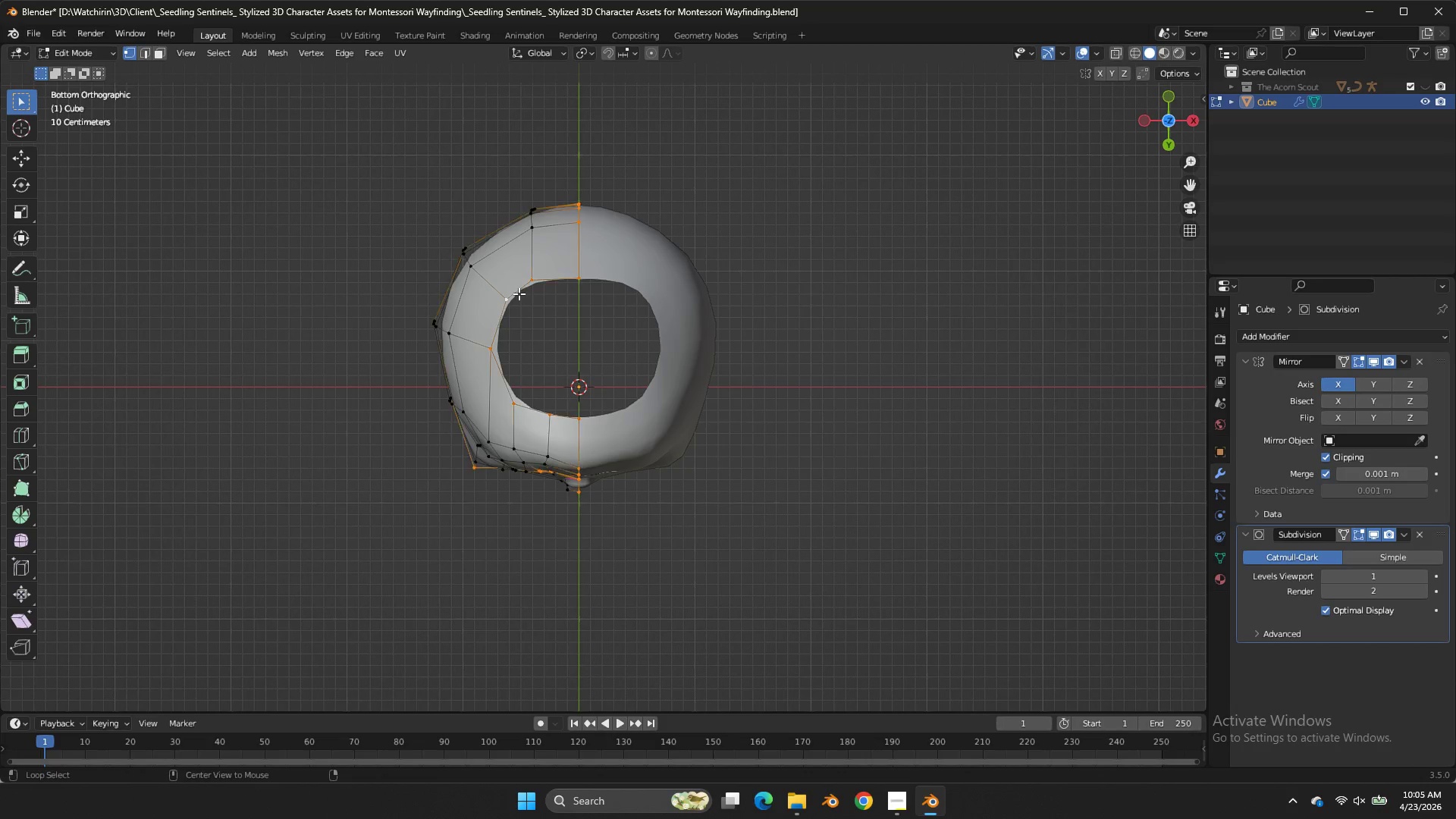 
triple_click([519, 293])
 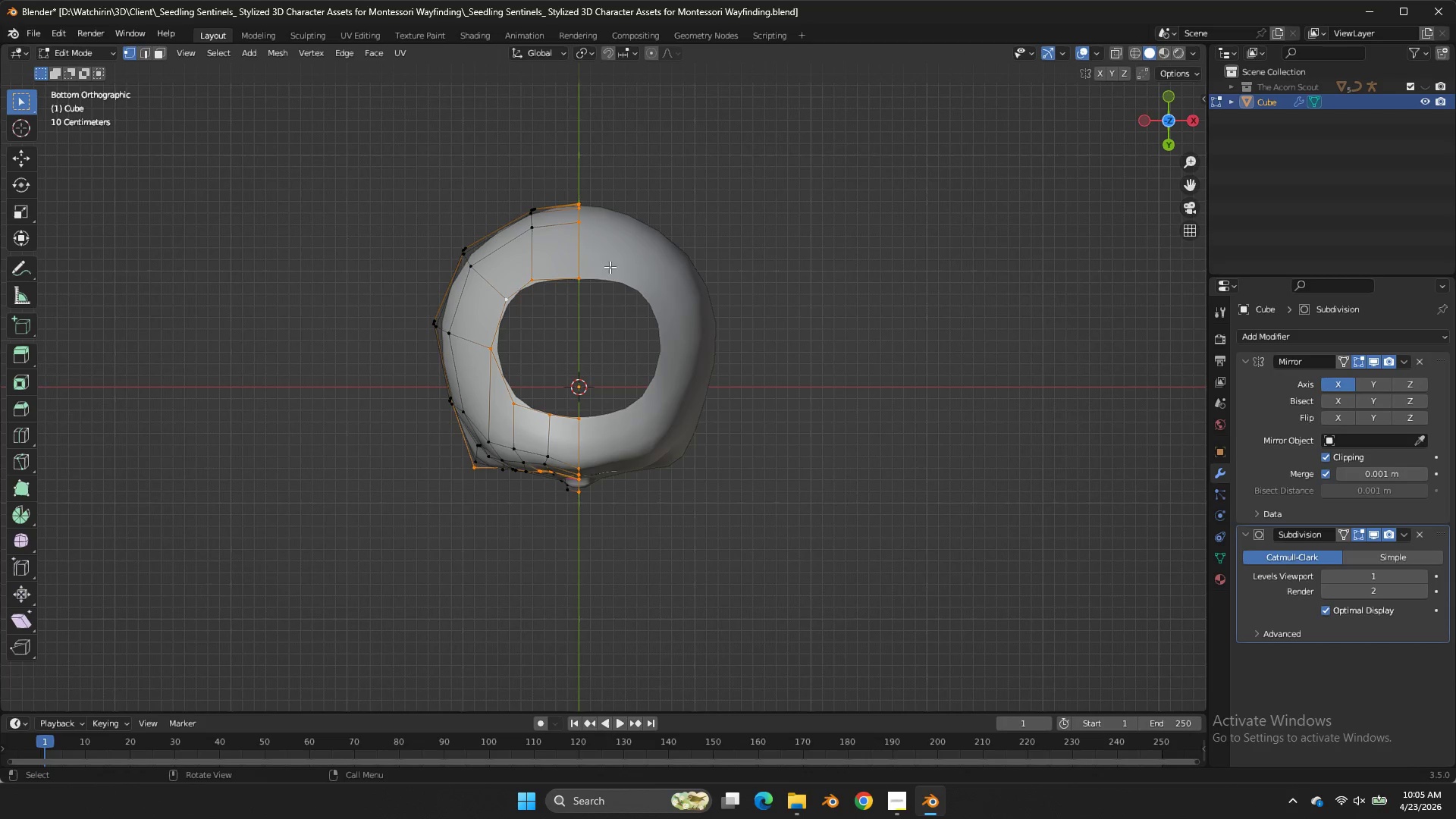 
scroll: coordinate [611, 268], scroll_direction: down, amount: 1.0
 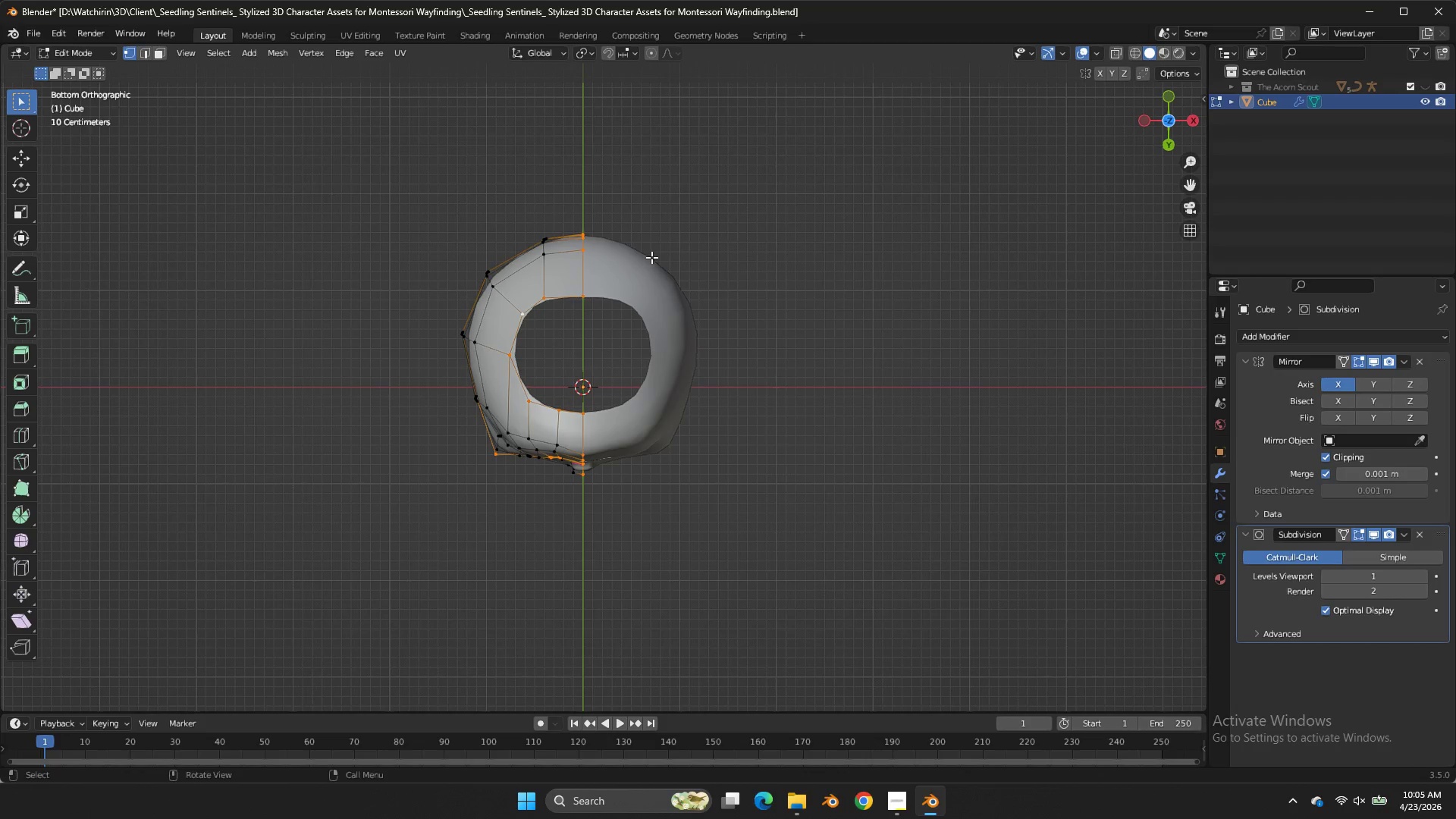 
key(Z)
 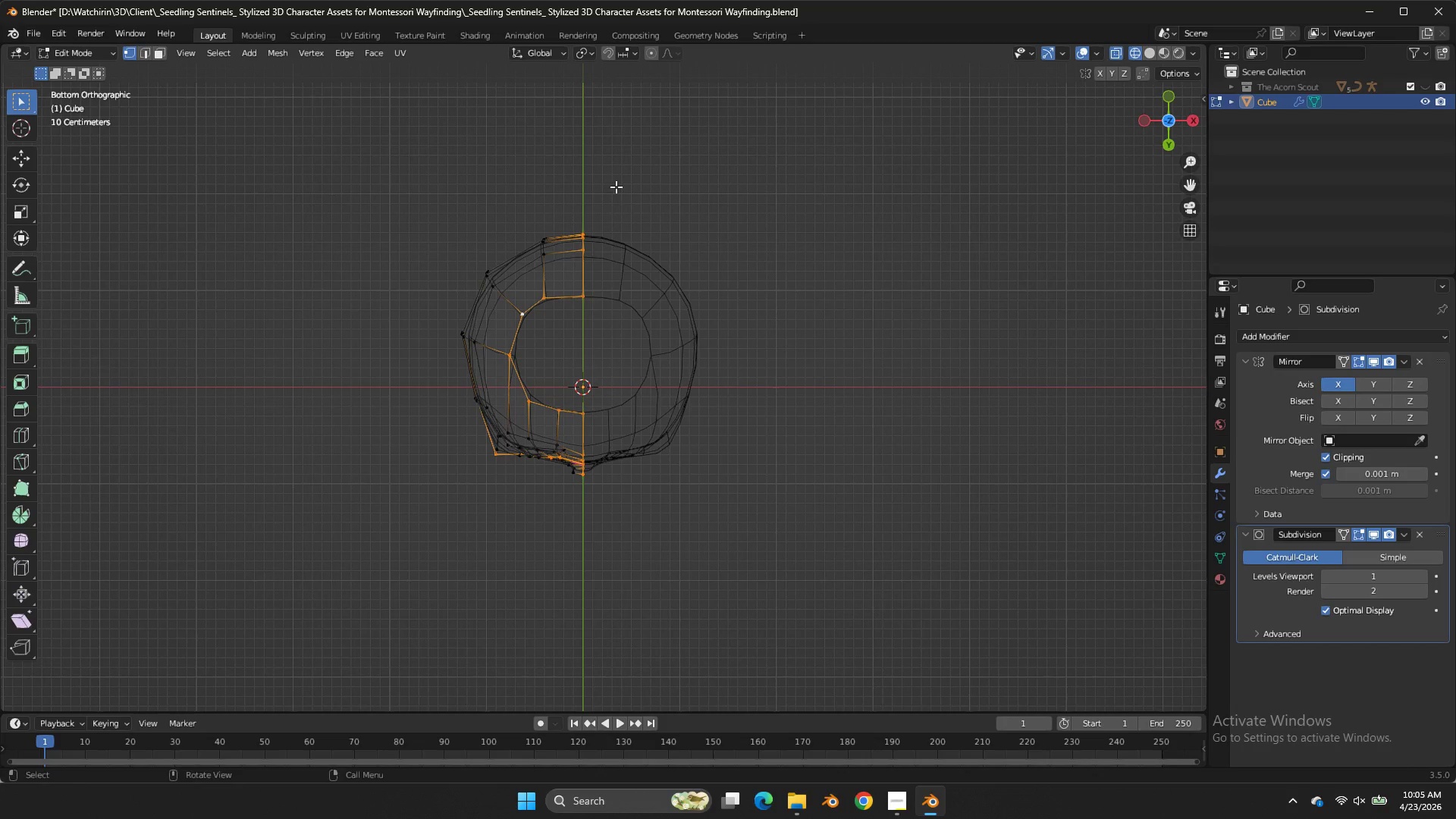 
left_click_drag(start_coordinate=[616, 187], to_coordinate=[582, 534])
 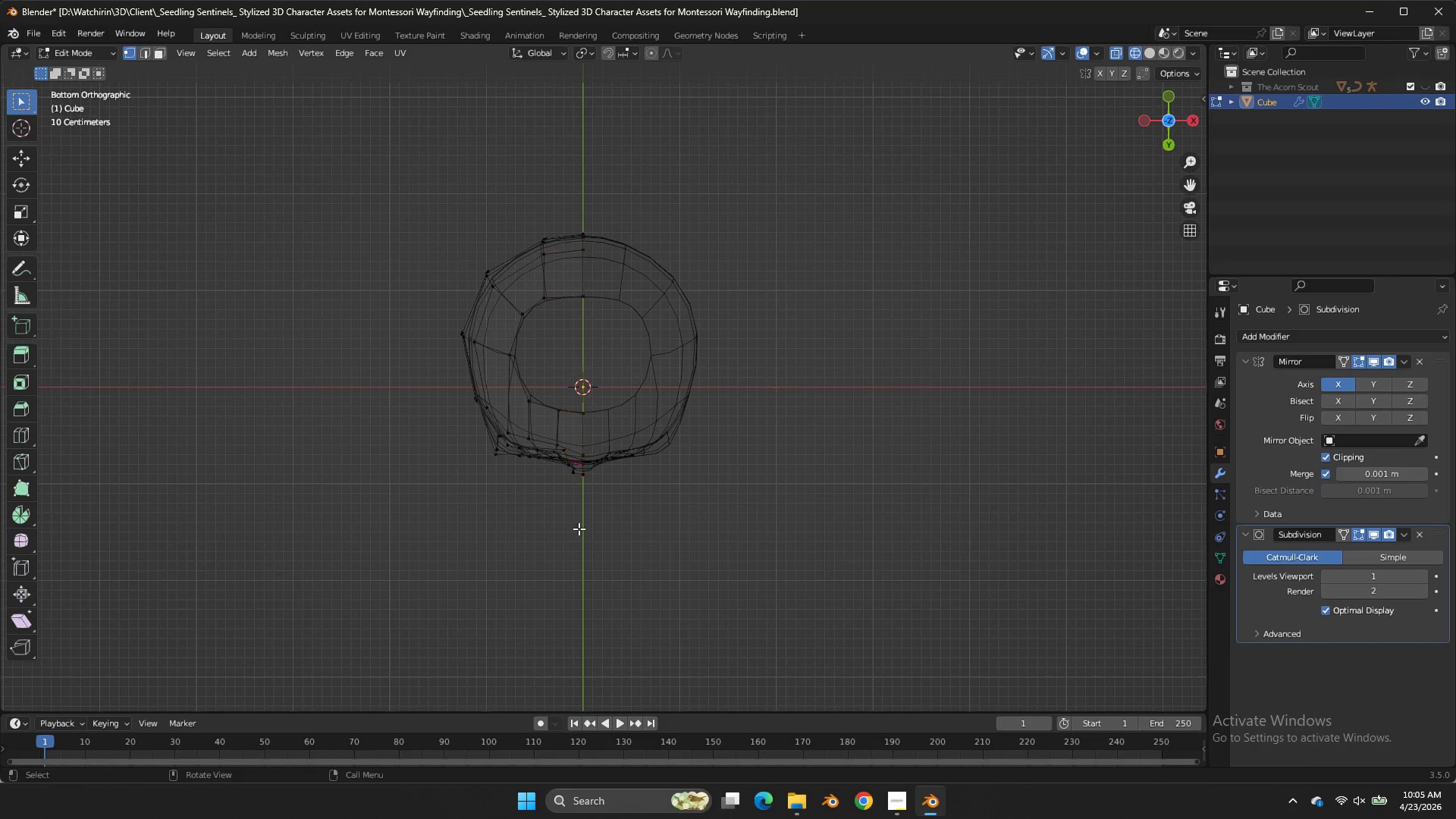 
double_click([577, 532])
 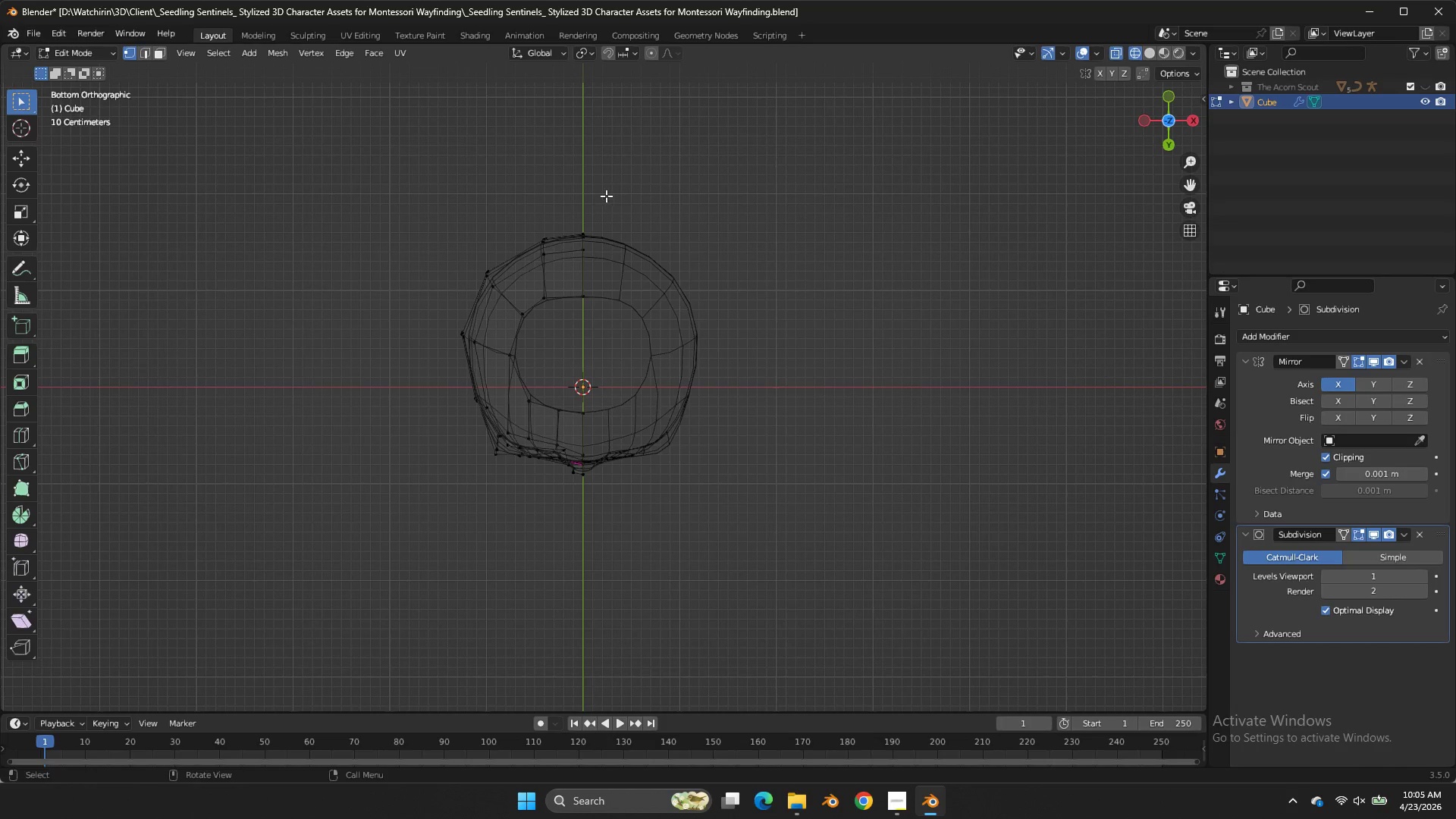 
left_click_drag(start_coordinate=[606, 196], to_coordinate=[578, 540])
 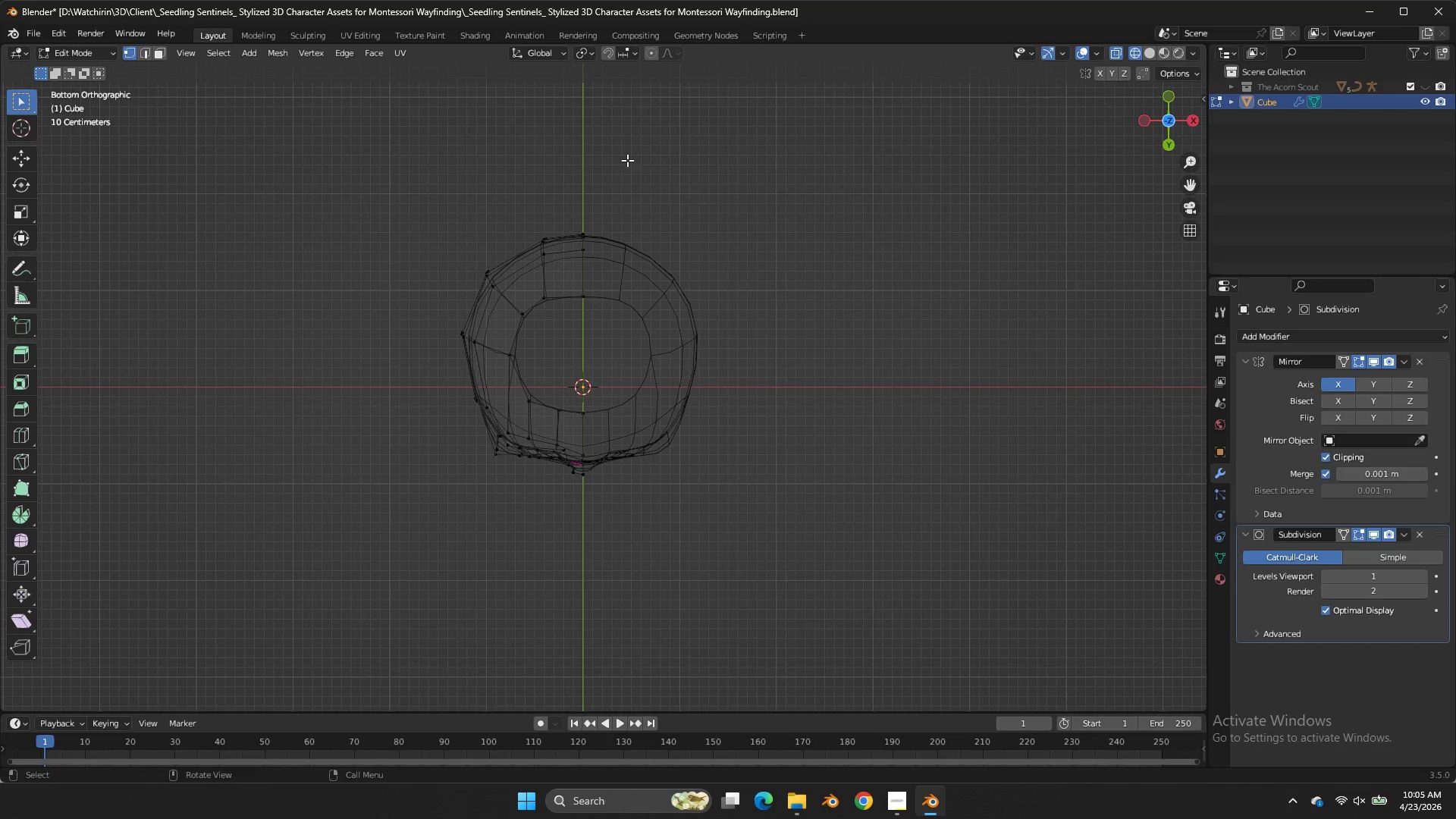 
left_click([578, 540])
 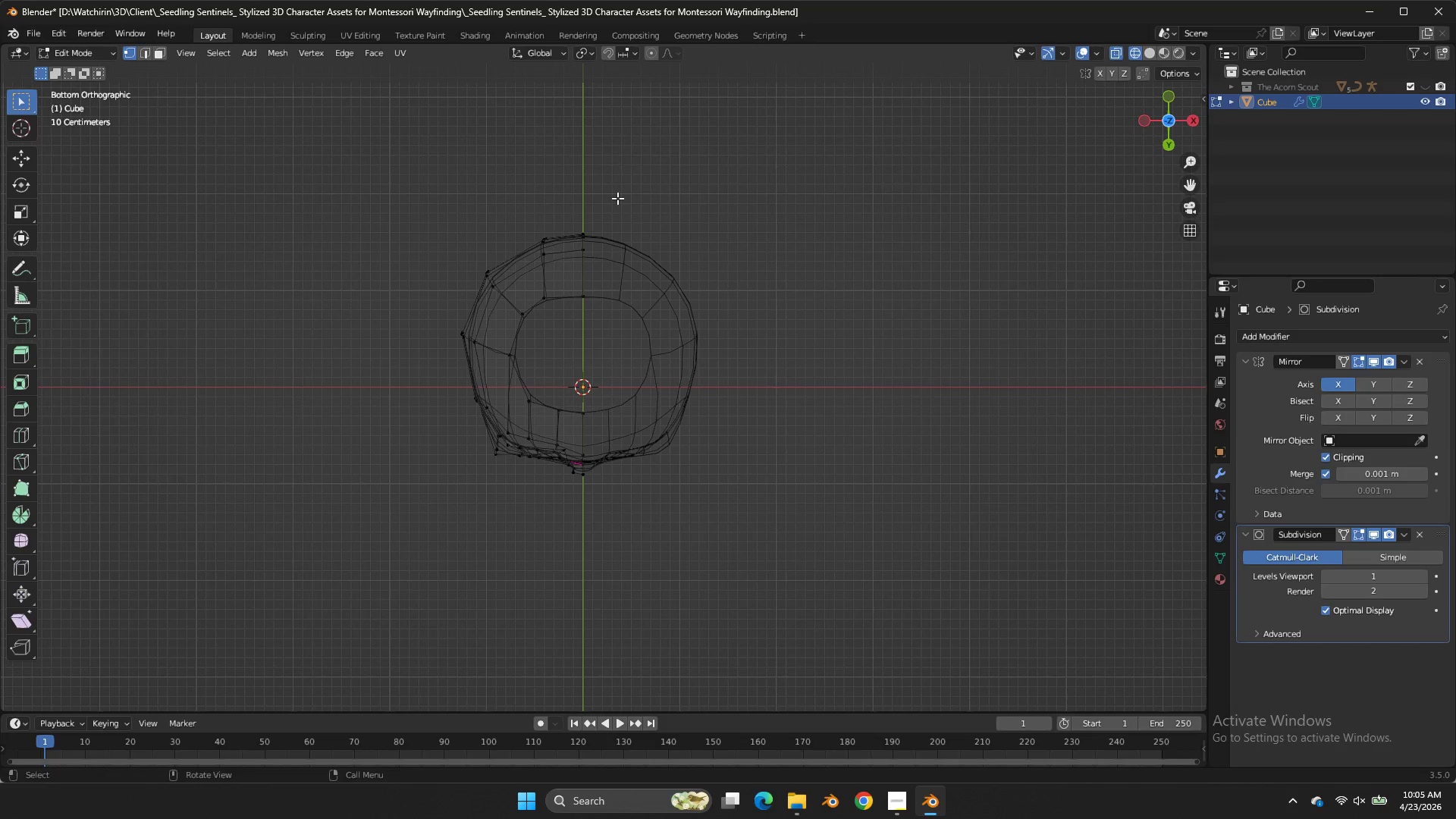 
hold_key(key=ShiftLeft, duration=2.91)
left_click_drag(start_coordinate=[617, 199], to_coordinate=[580, 516])
 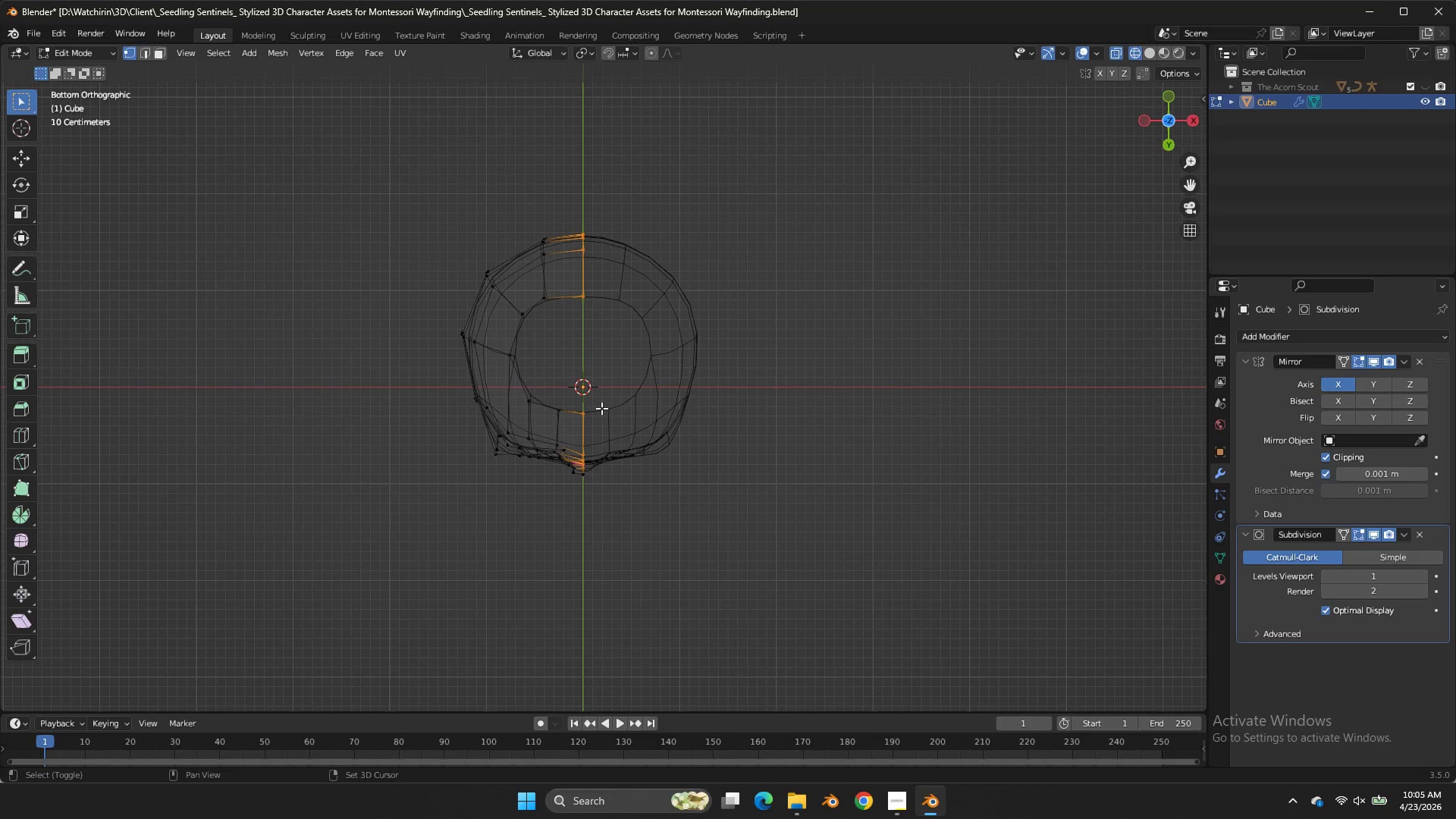 
left_click([580, 516])
 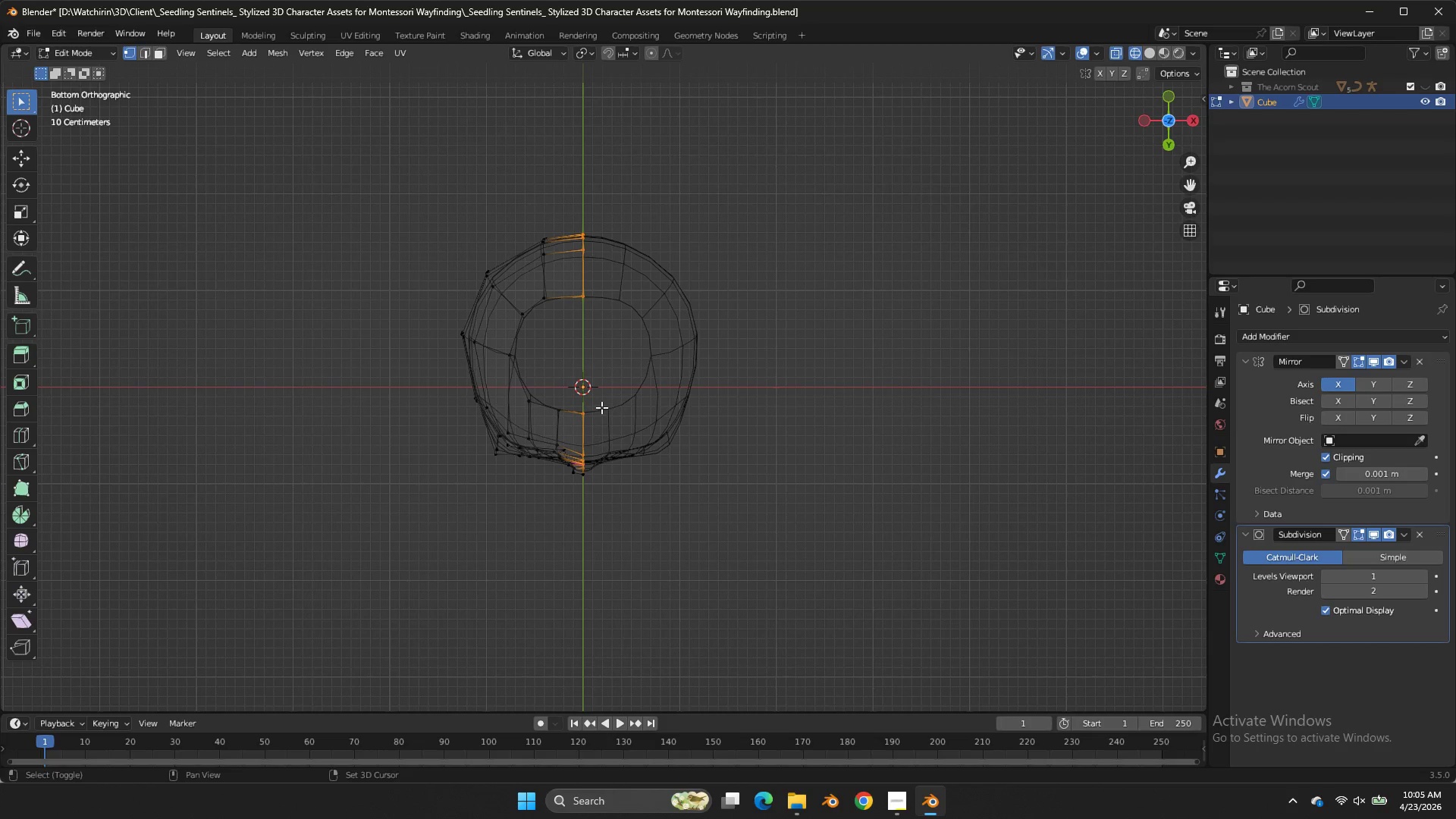 
left_click_drag(start_coordinate=[601, 407], to_coordinate=[579, 515])
 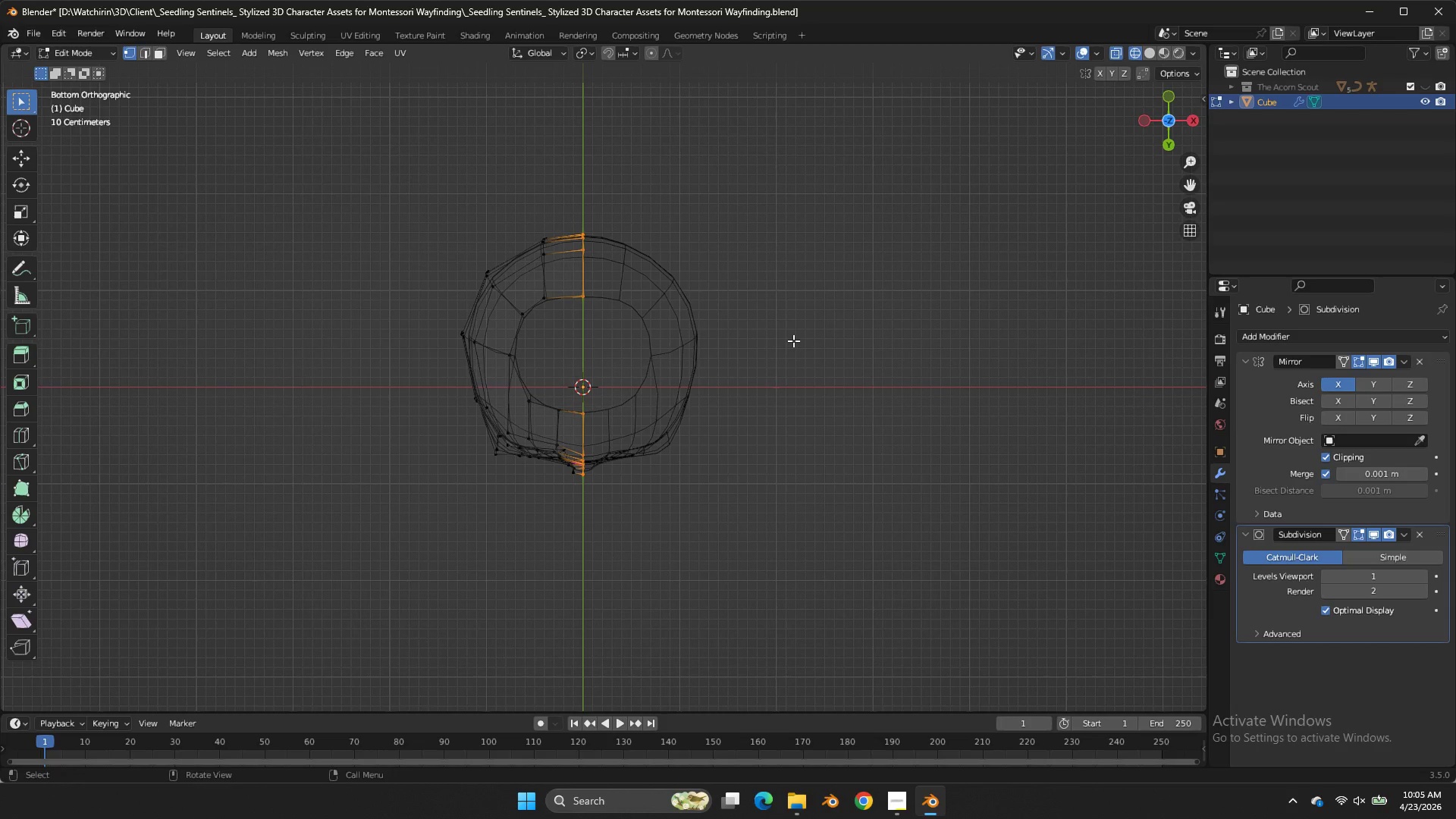 
type(gx)
 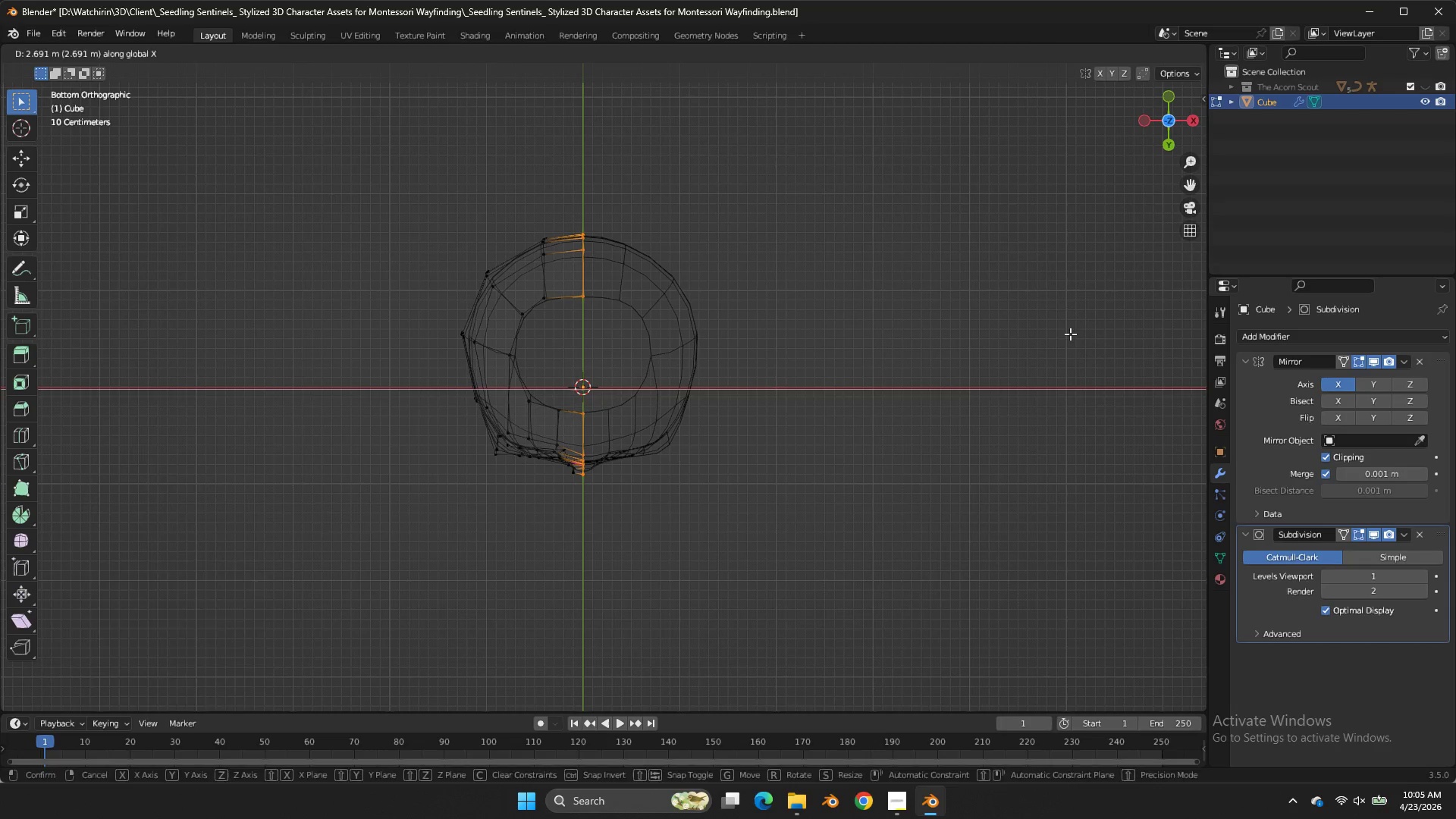 
left_click_drag(start_coordinate=[1068, 334], to_coordinate=[1072, 334])
 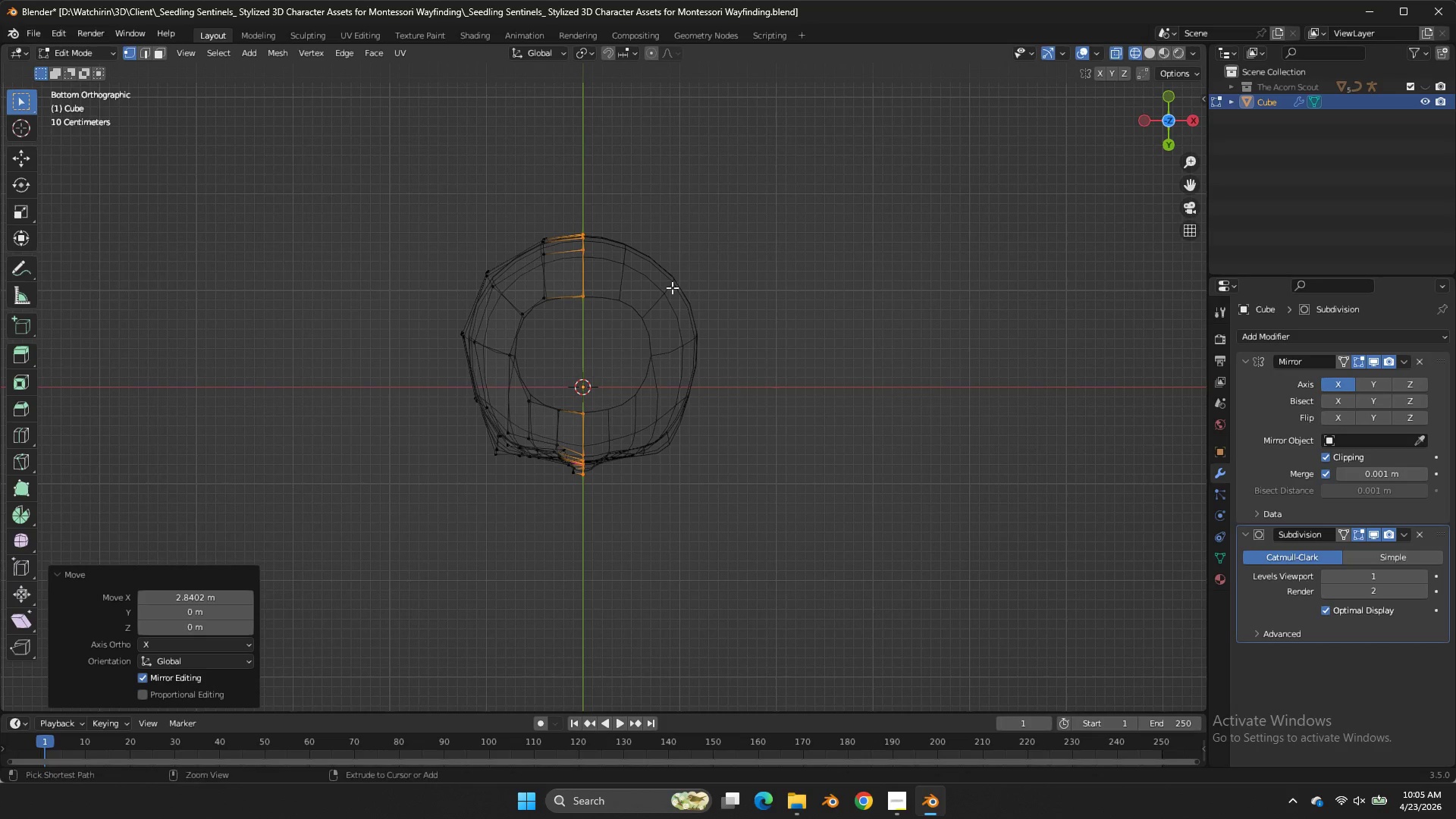 
key(Control+ControlLeft)
 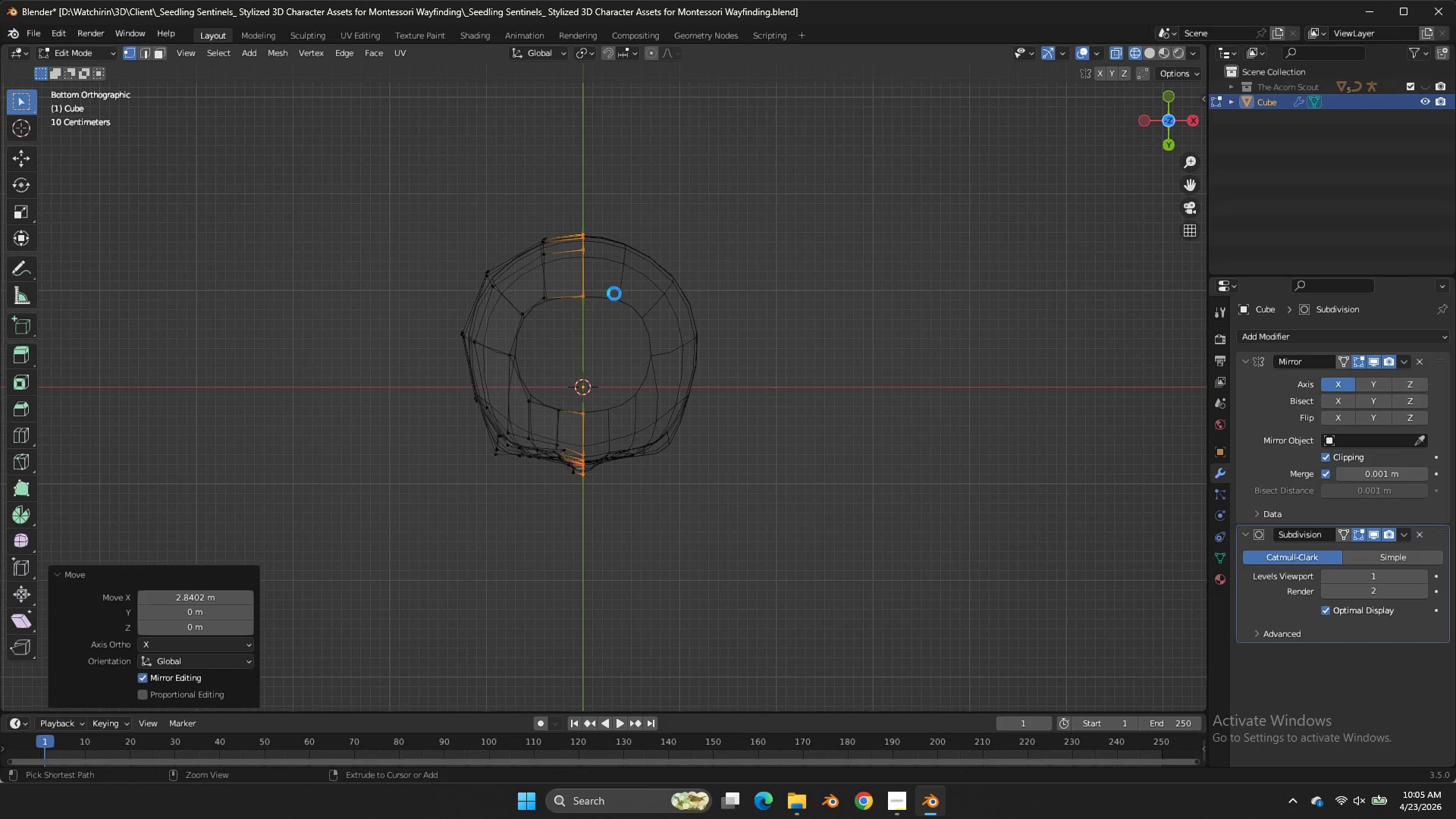 
key(Control+S)
 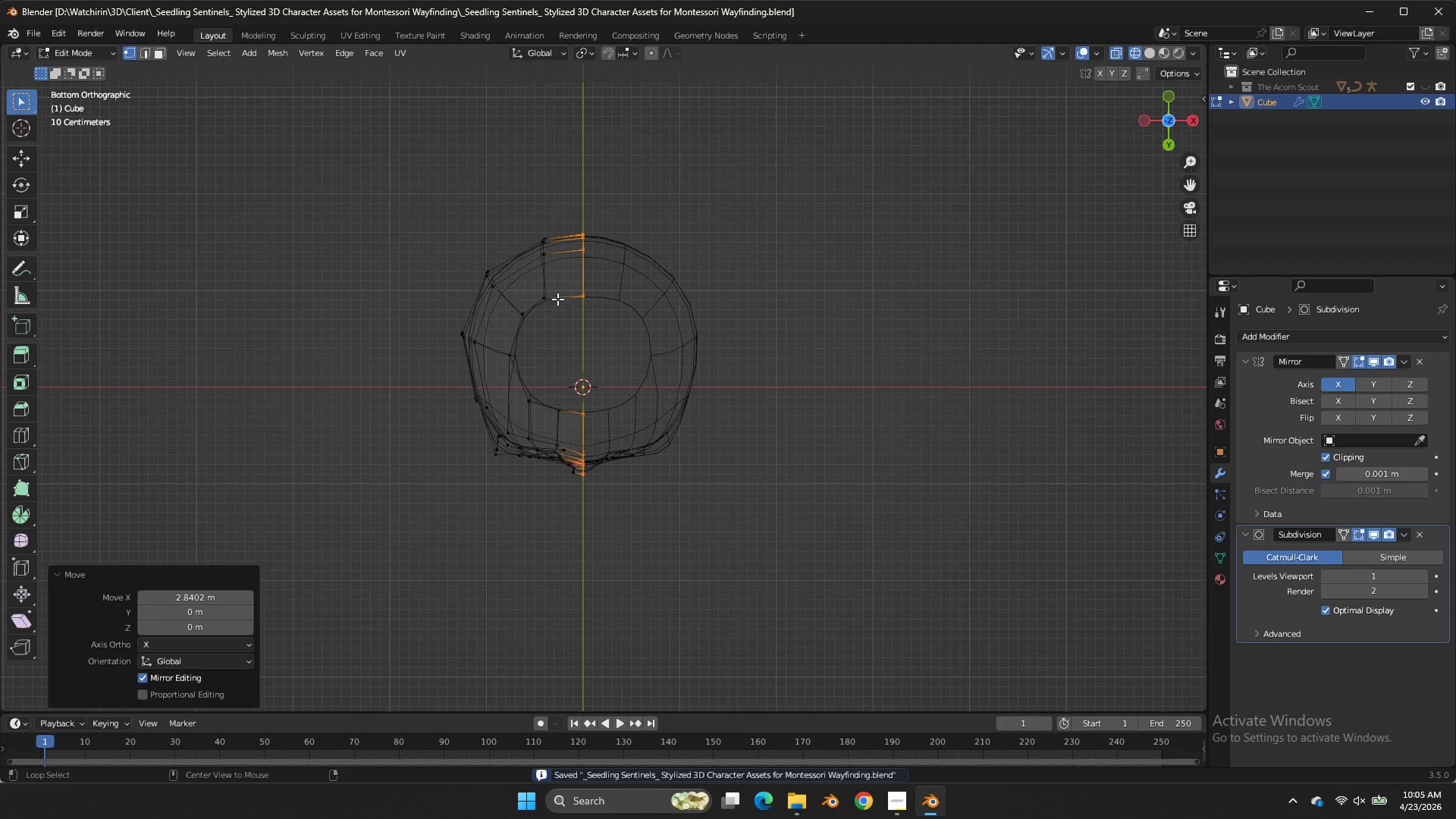 
hold_key(key=AltLeft, duration=0.8)
left_click([558, 297])
 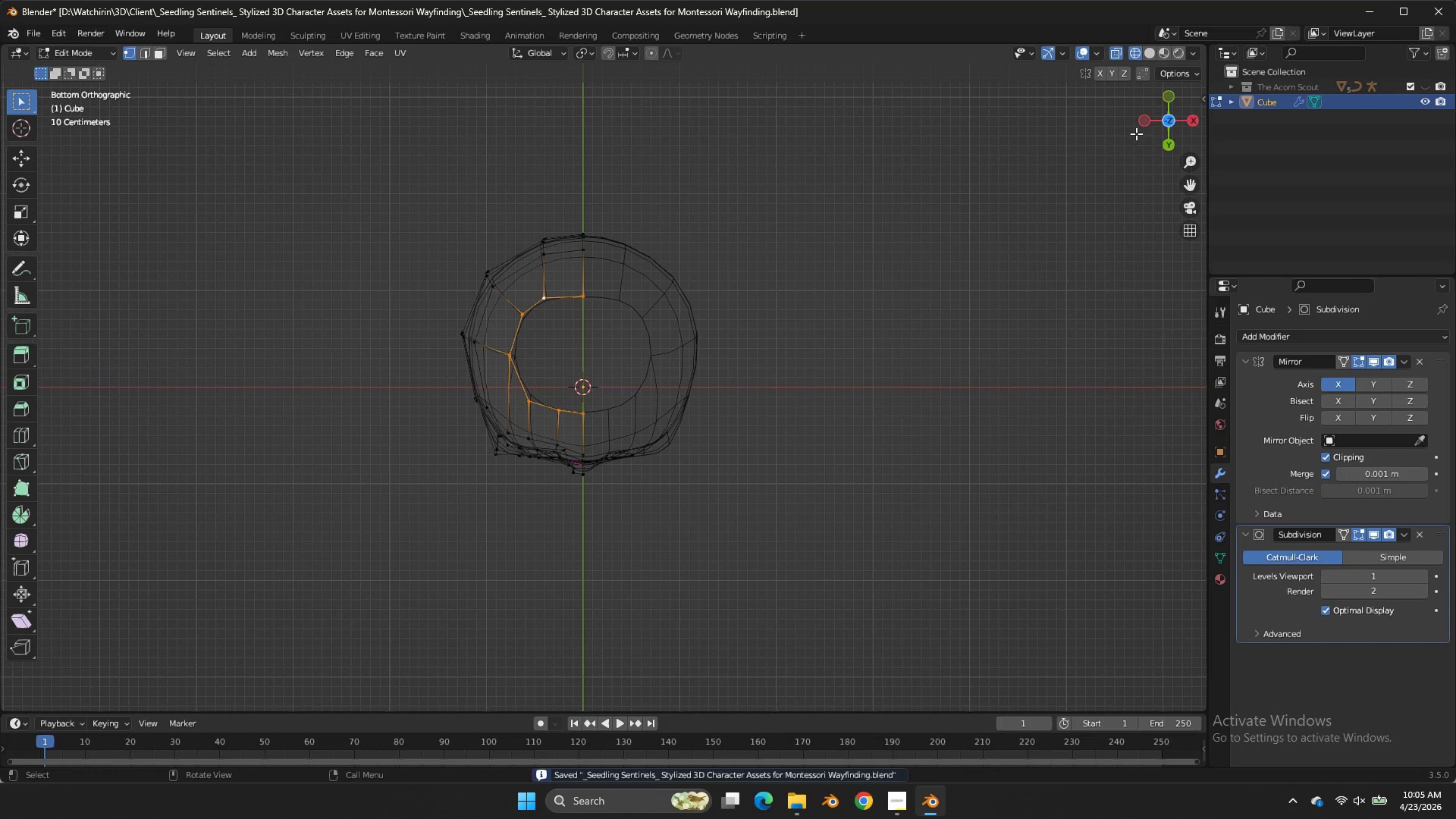 
double_click([1145, 120])
 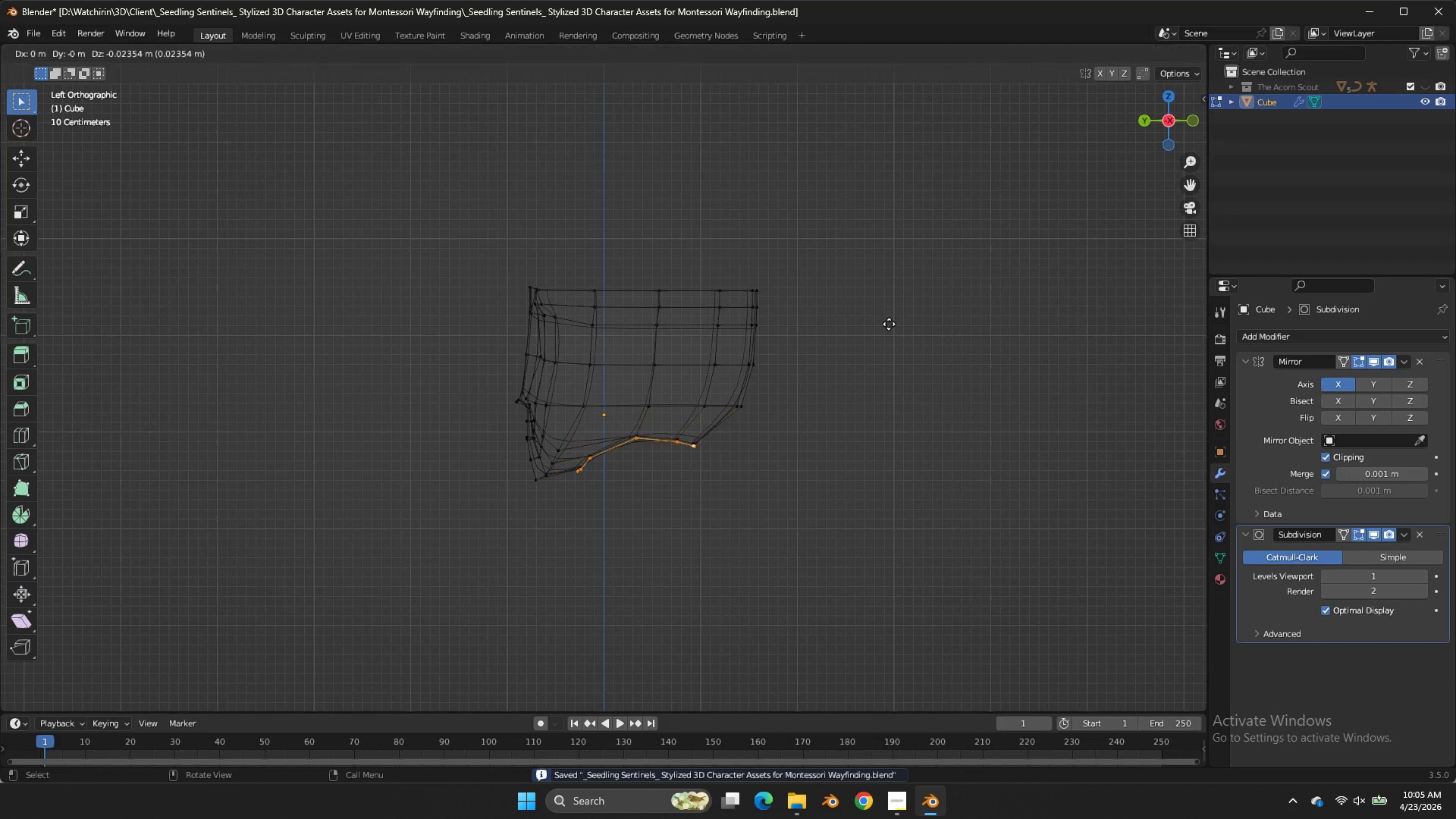 
type(ezsz0)
 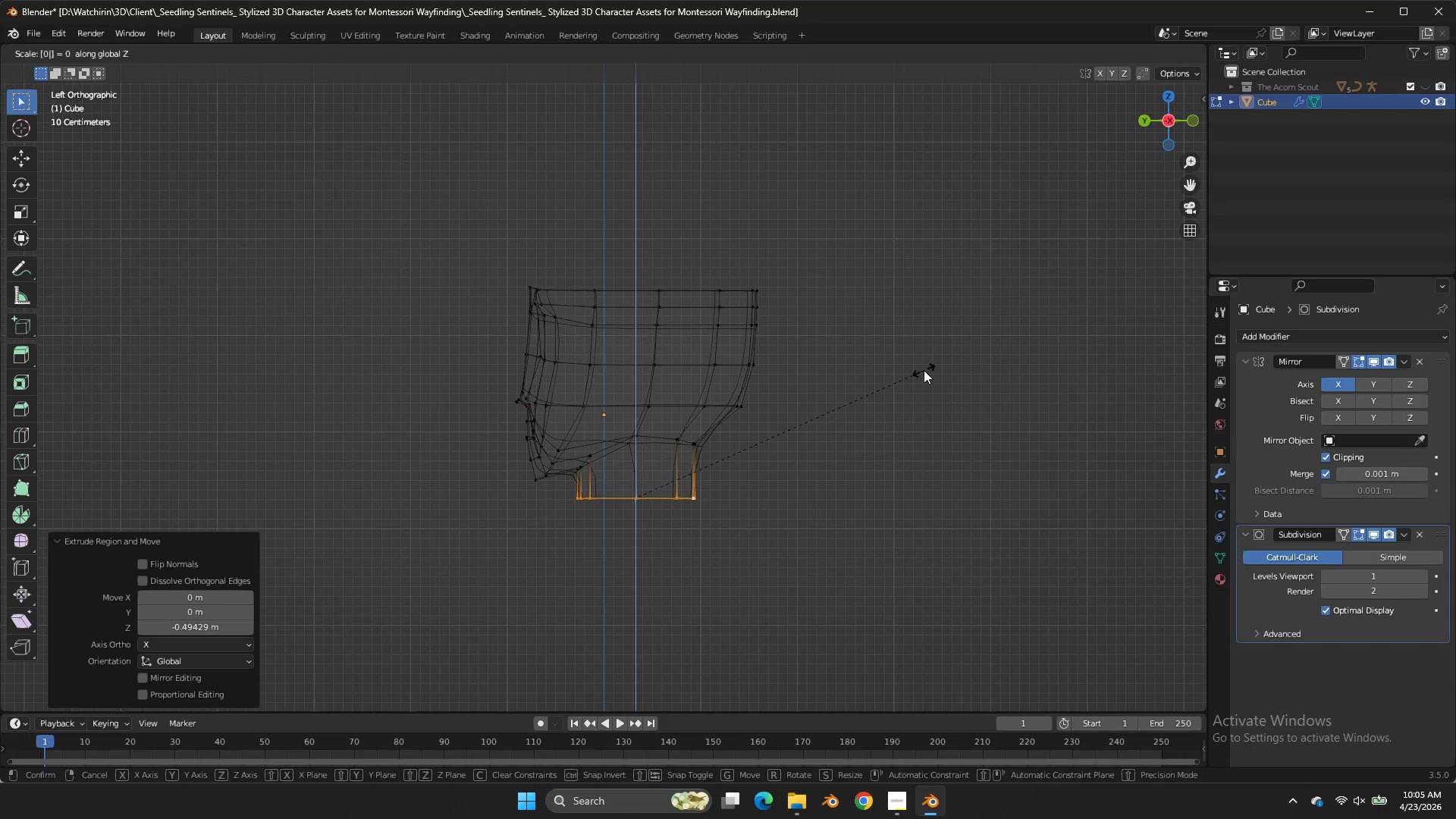 
left_click([923, 370])
 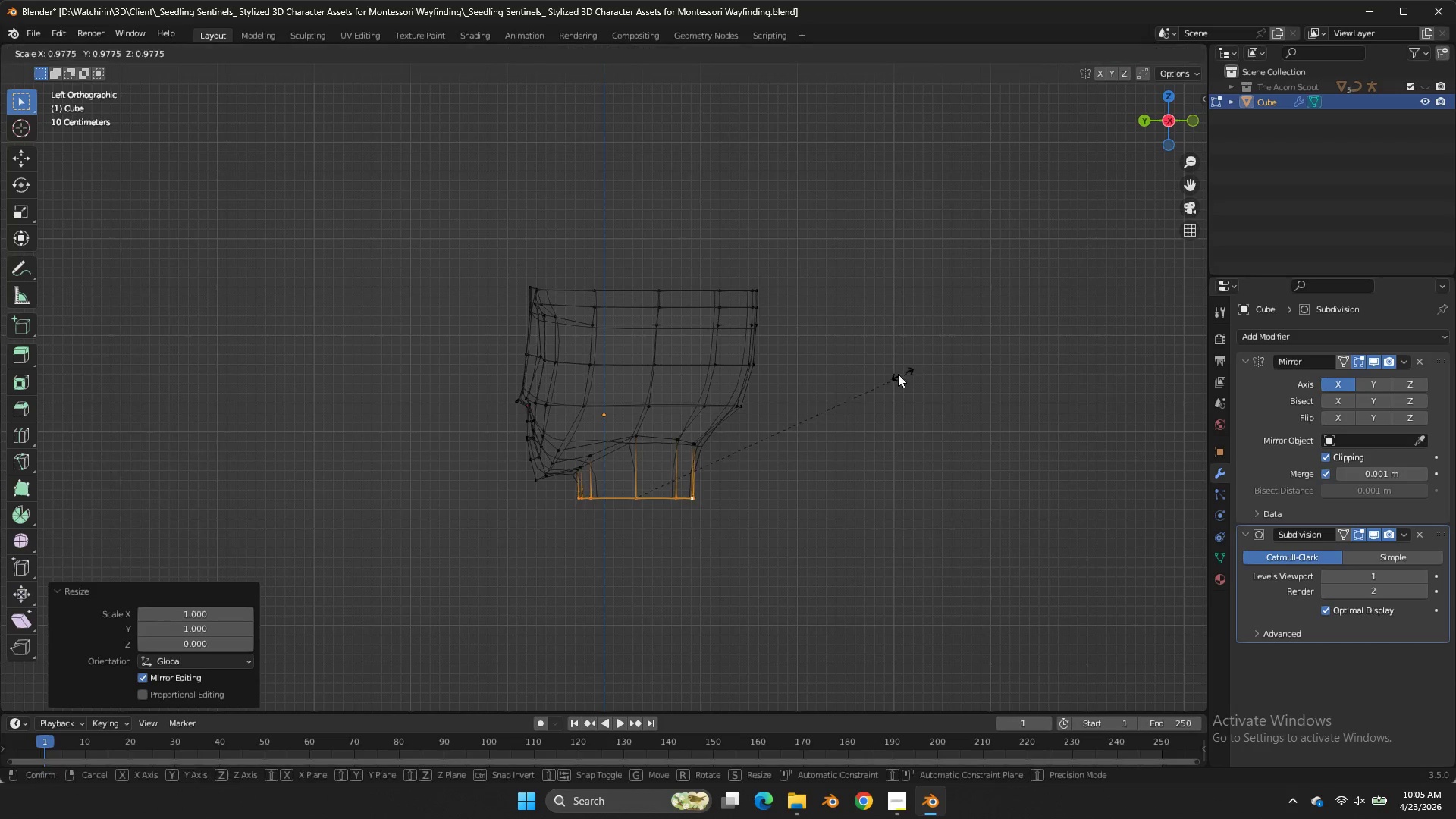 
key(S)
 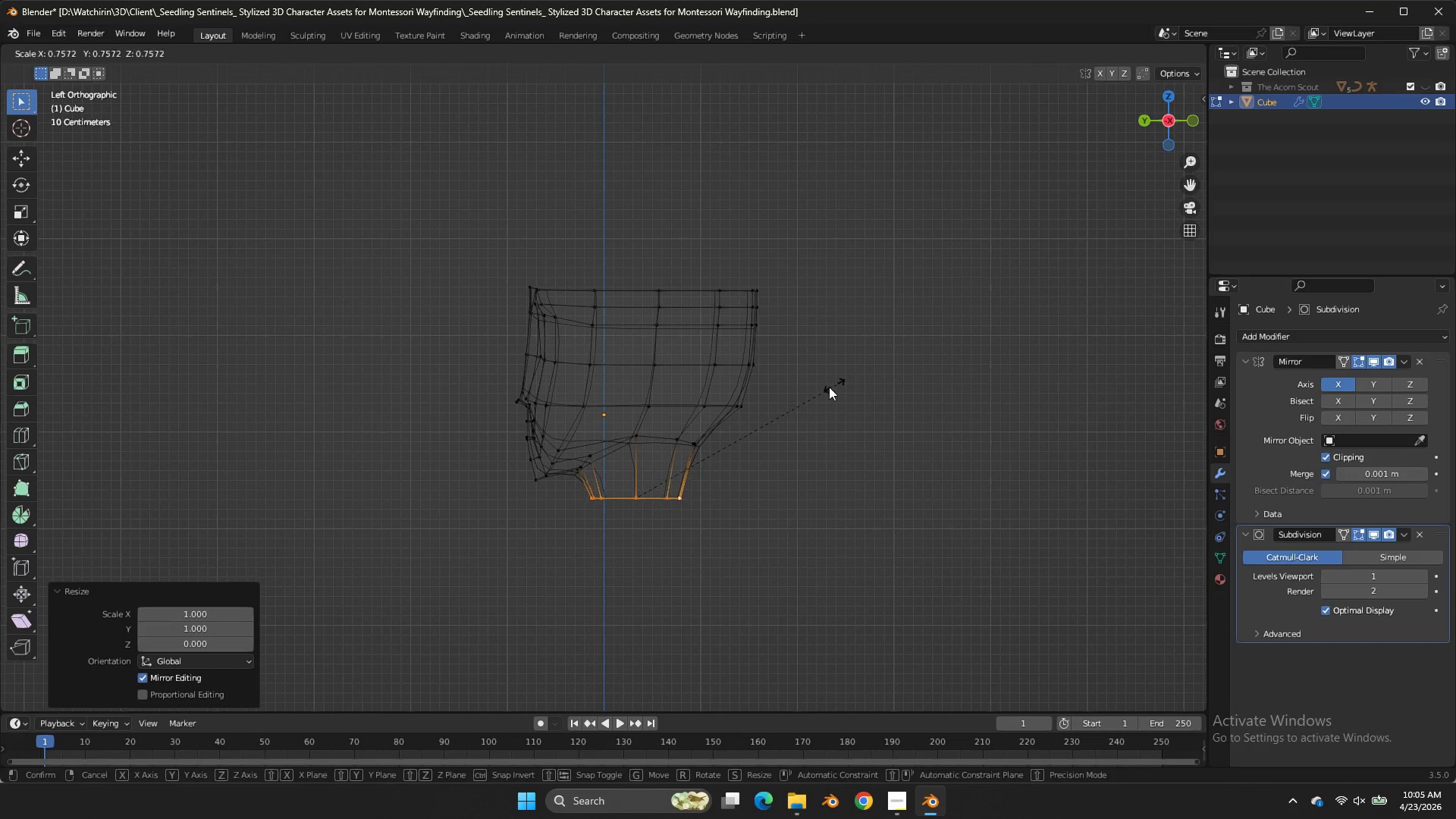 
left_click([828, 388])
 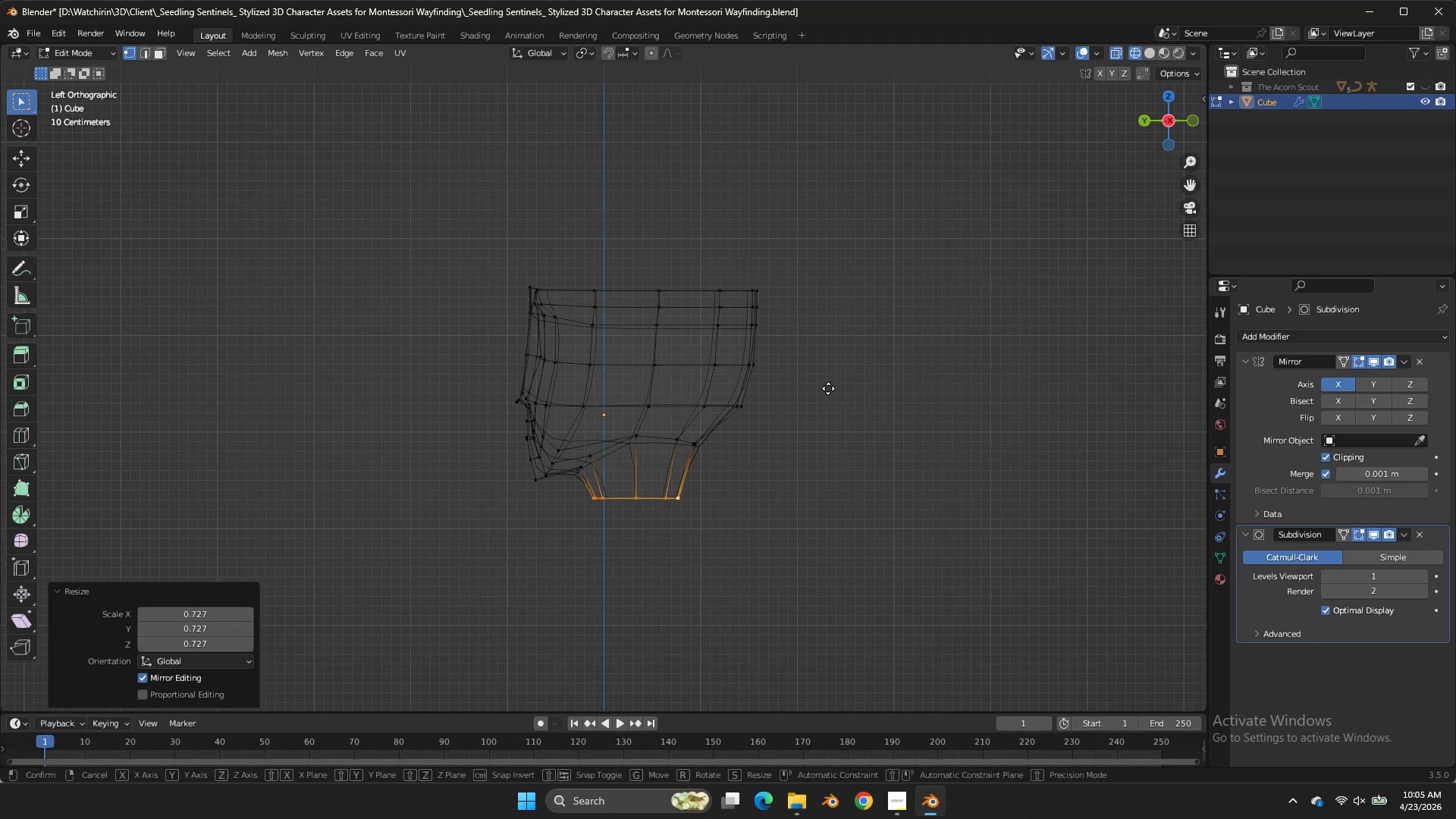 
type(gz)
 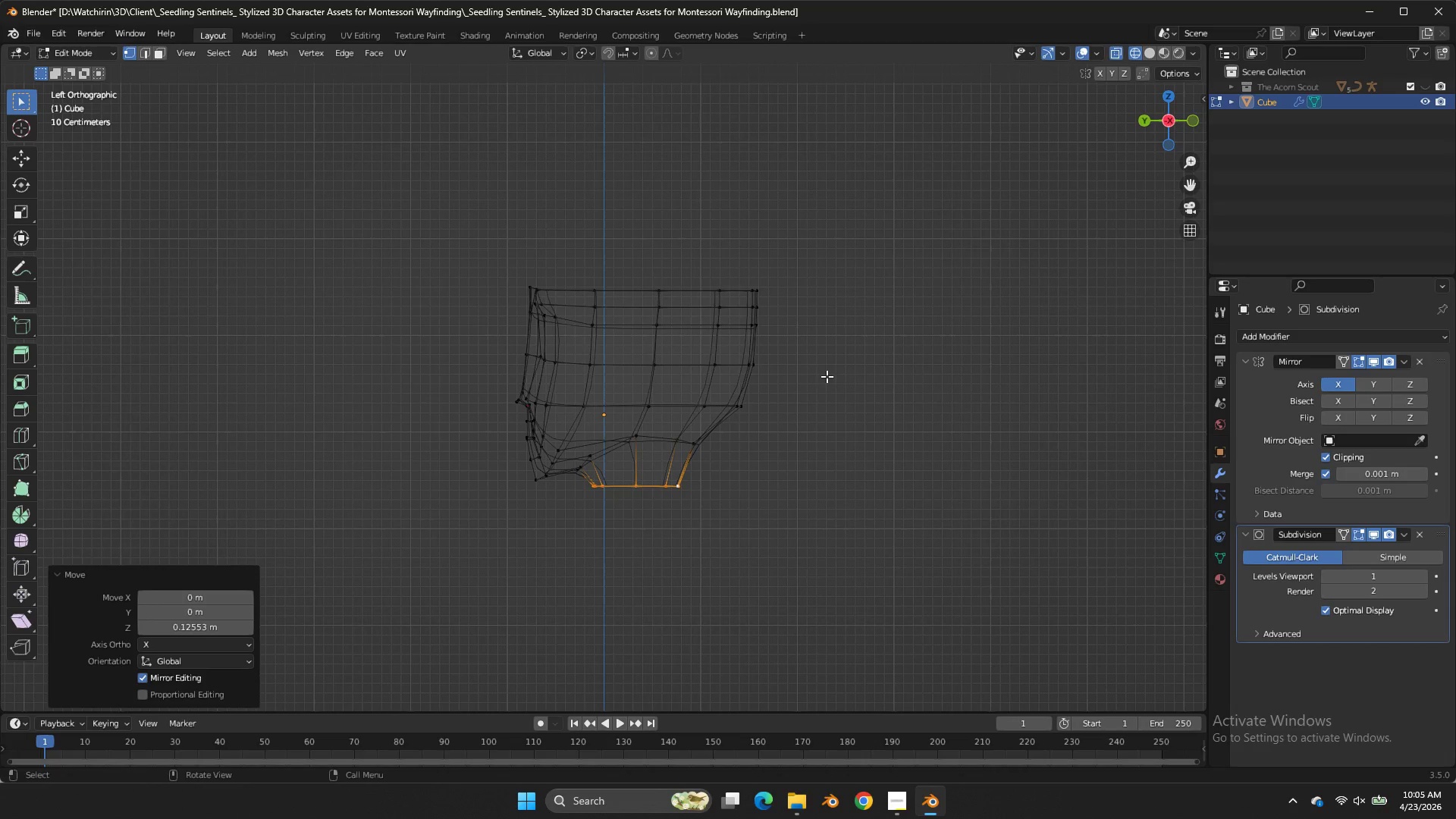 
left_click([827, 376])
 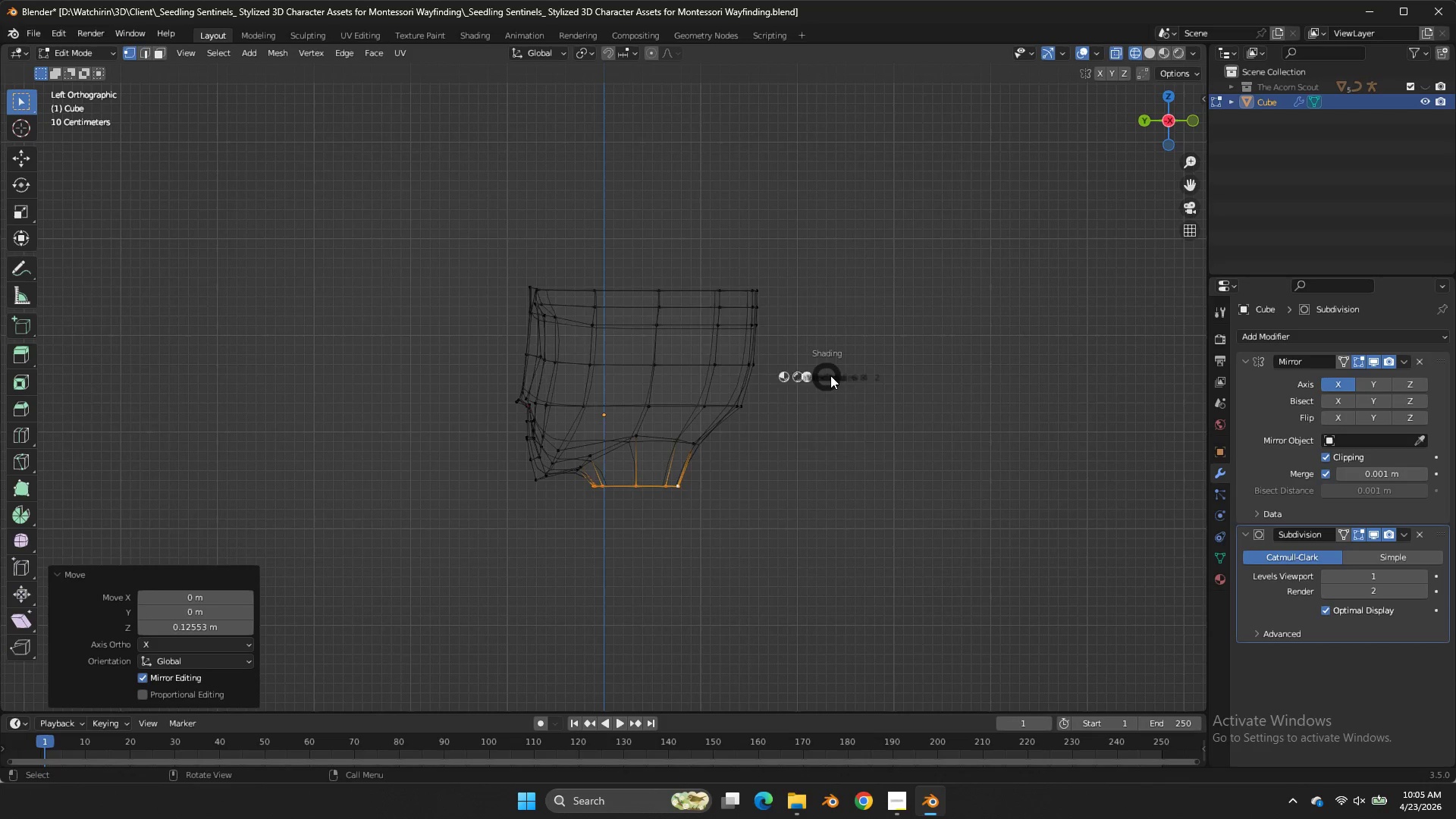 
key(Z)
 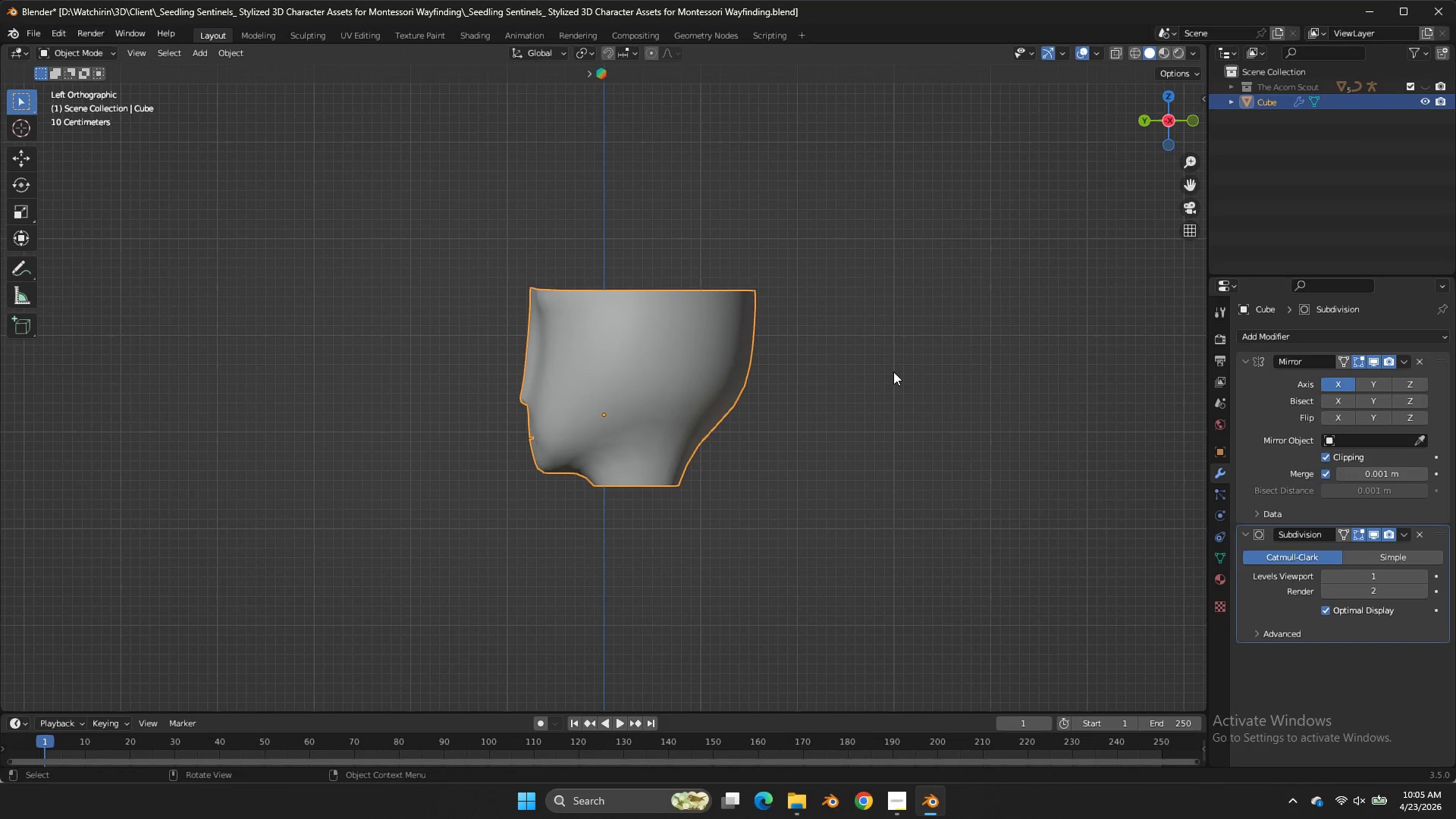 
key(Tab)
 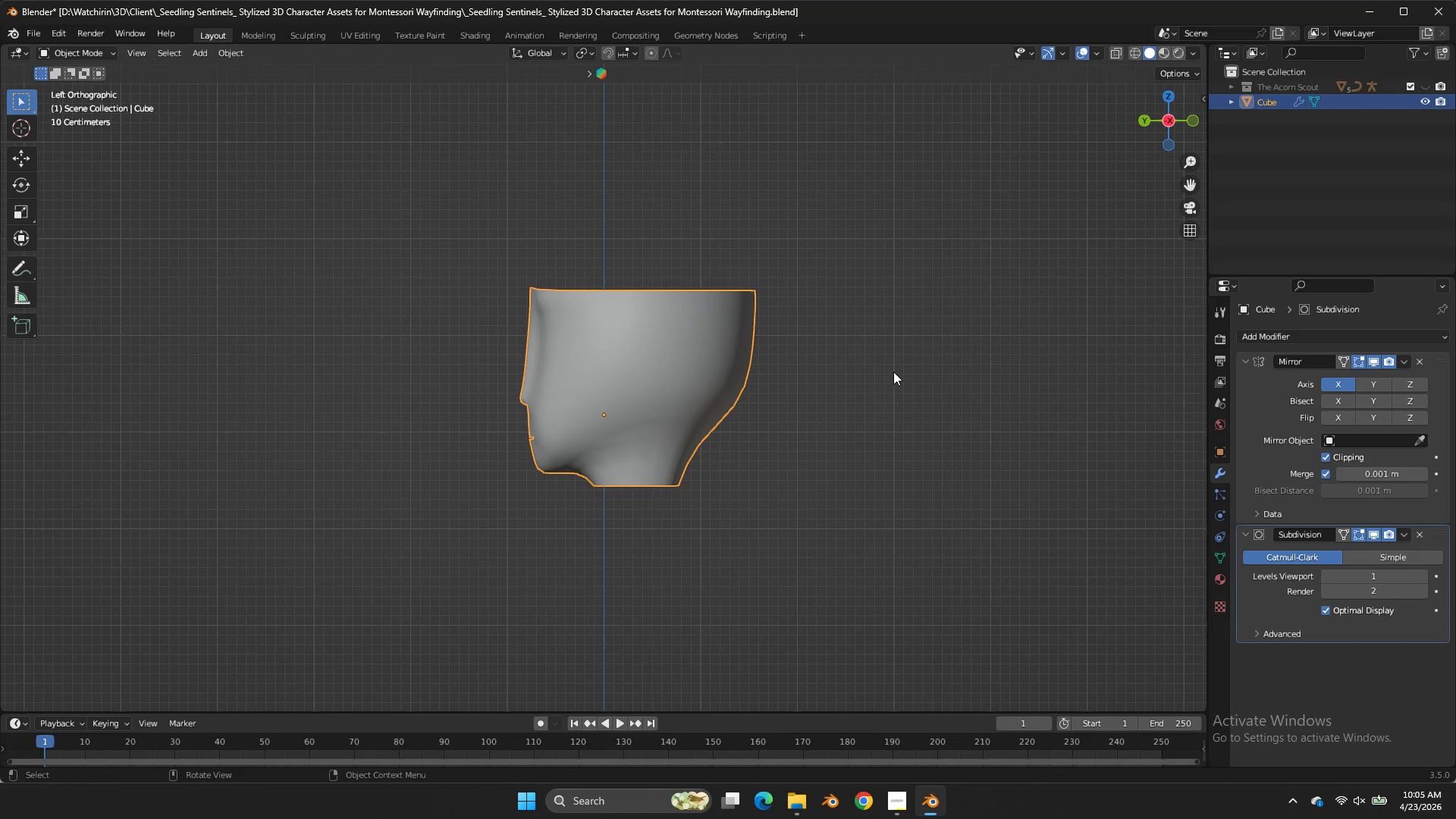 
key(Tab)
 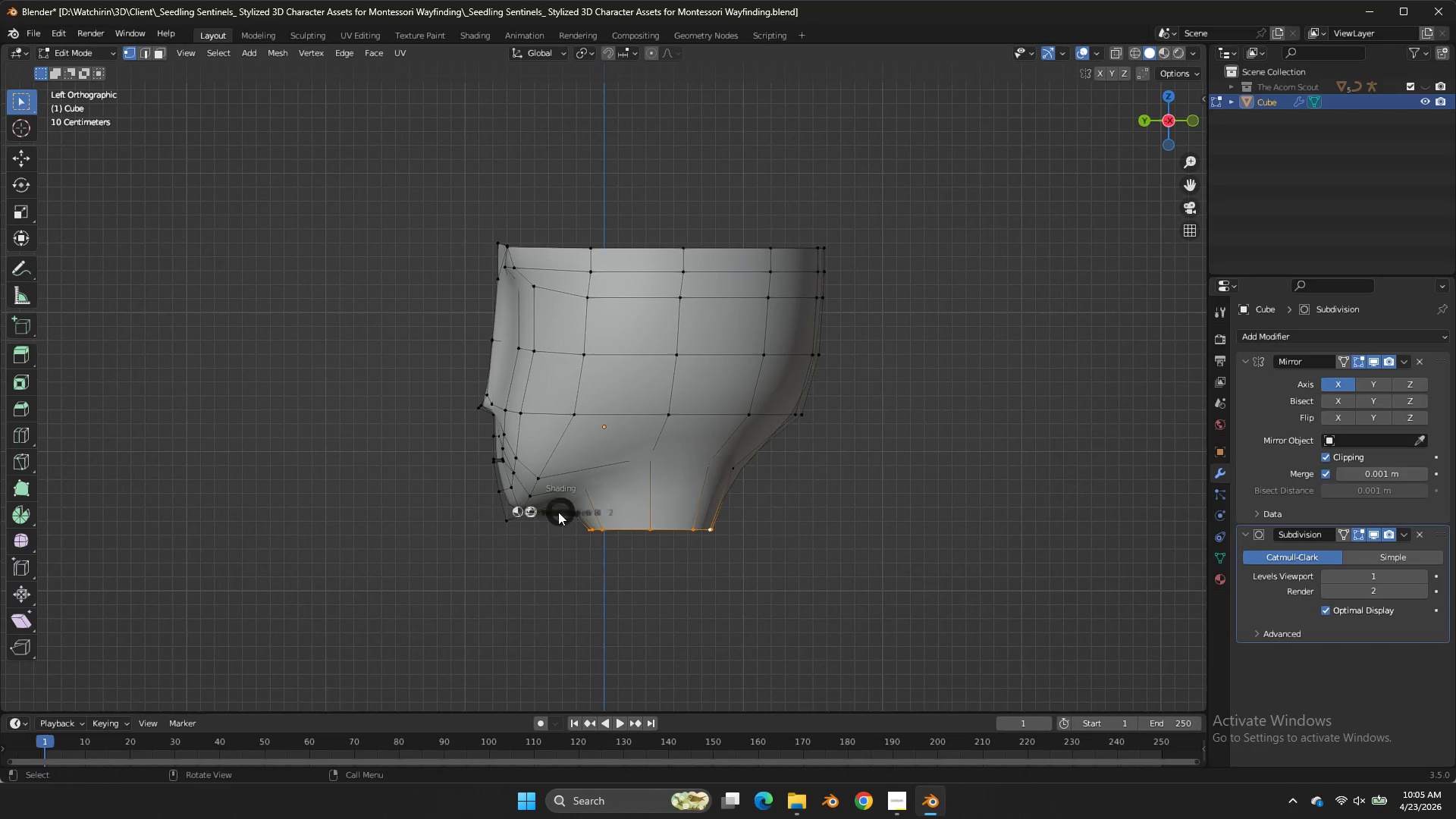 
scroll: coordinate [893, 372], scroll_direction: up, amount: 2.0
 